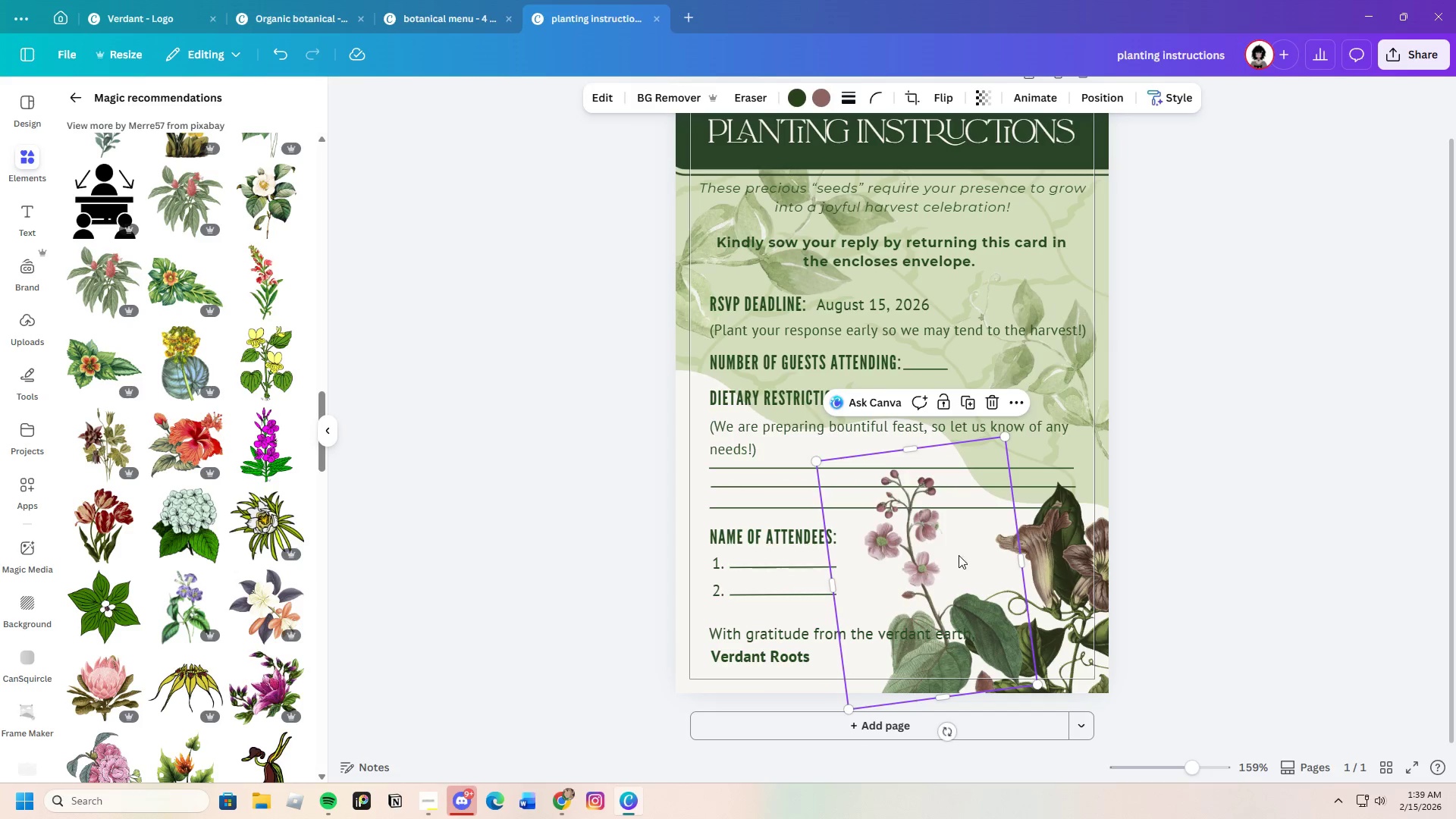 
left_click_drag(start_coordinate=[963, 549], to_coordinate=[892, 576])
 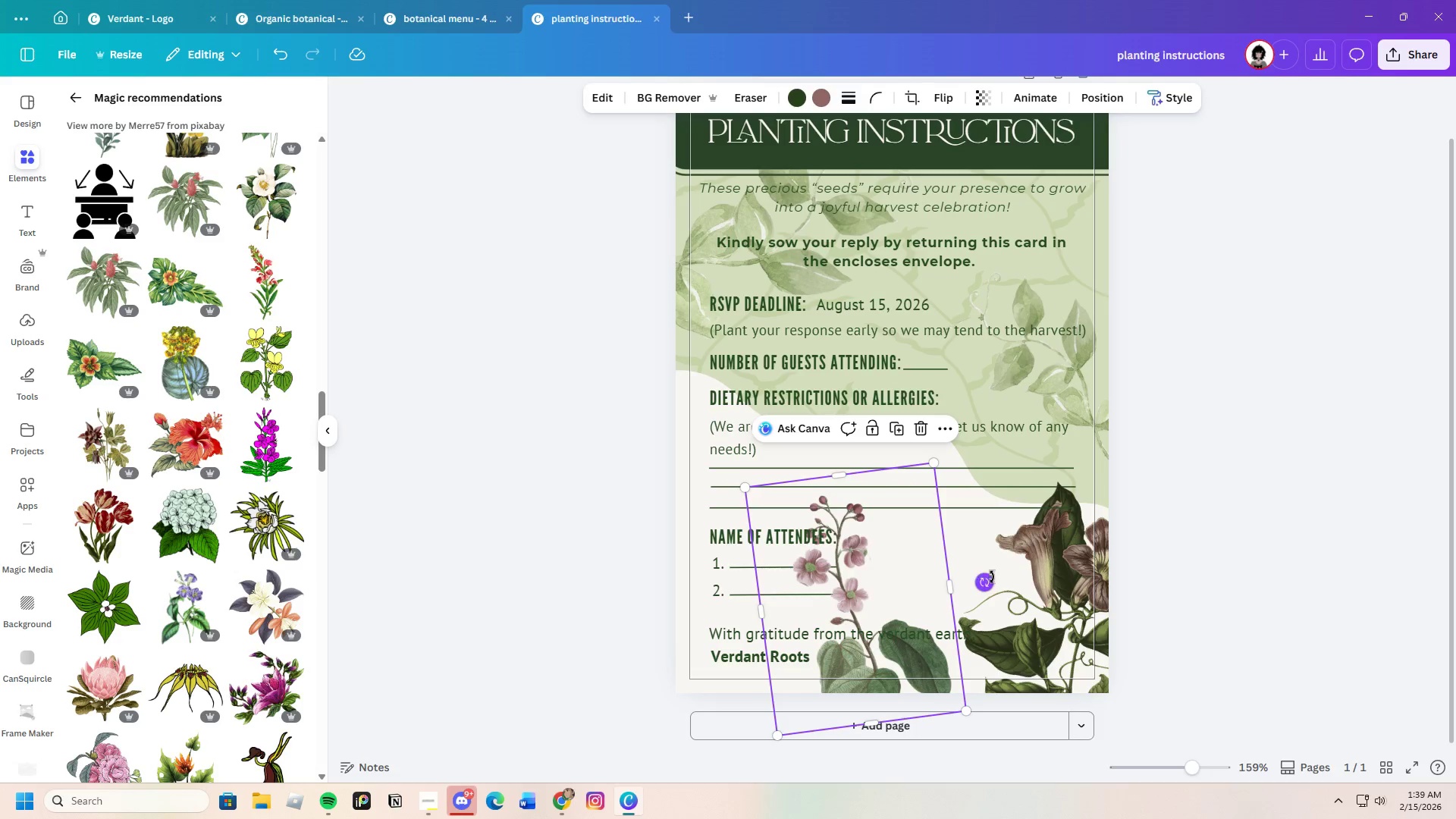 
left_click_drag(start_coordinate=[993, 577], to_coordinate=[997, 668])
 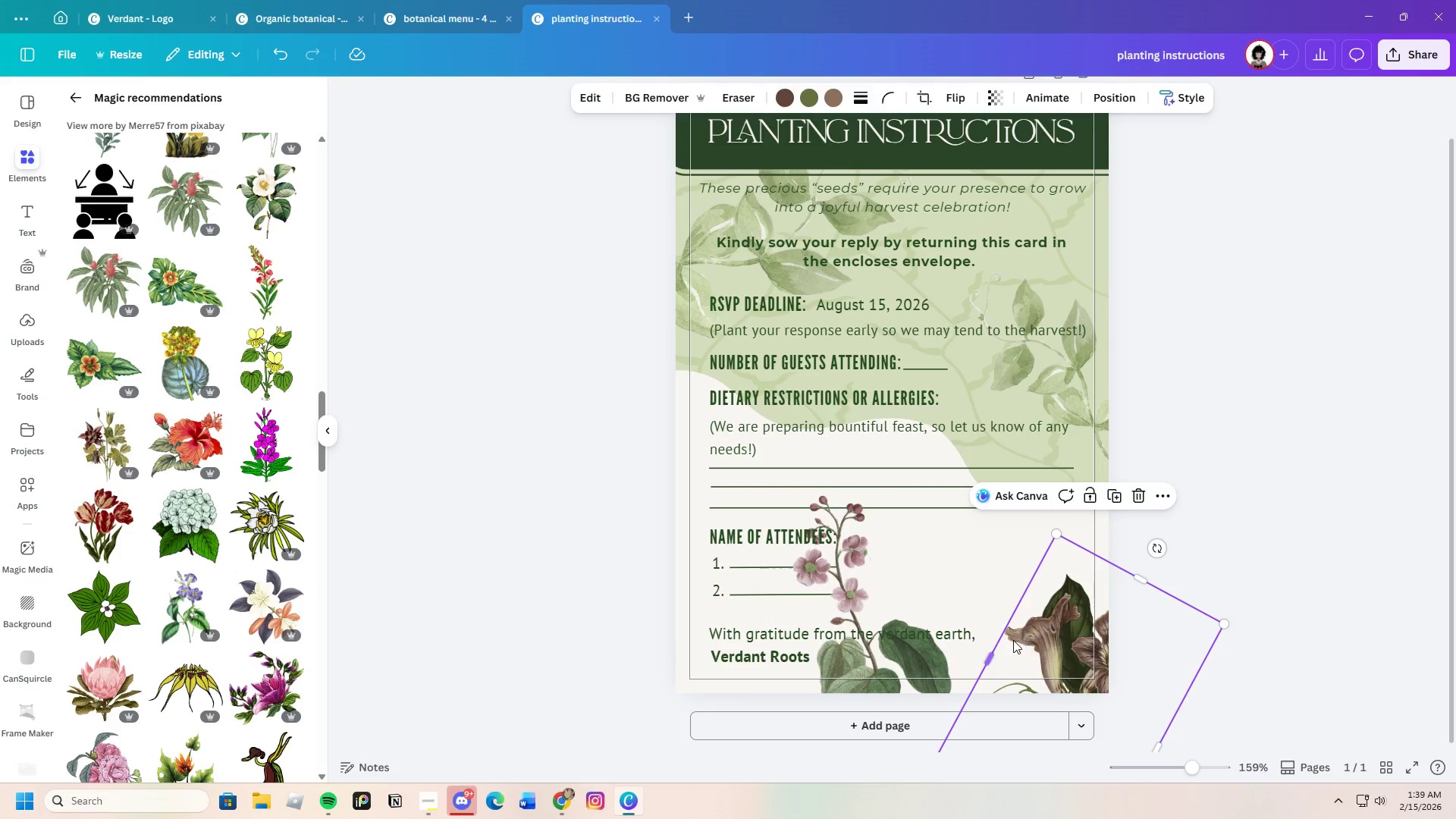 
left_click_drag(start_coordinate=[1028, 642], to_coordinate=[1015, 538])
 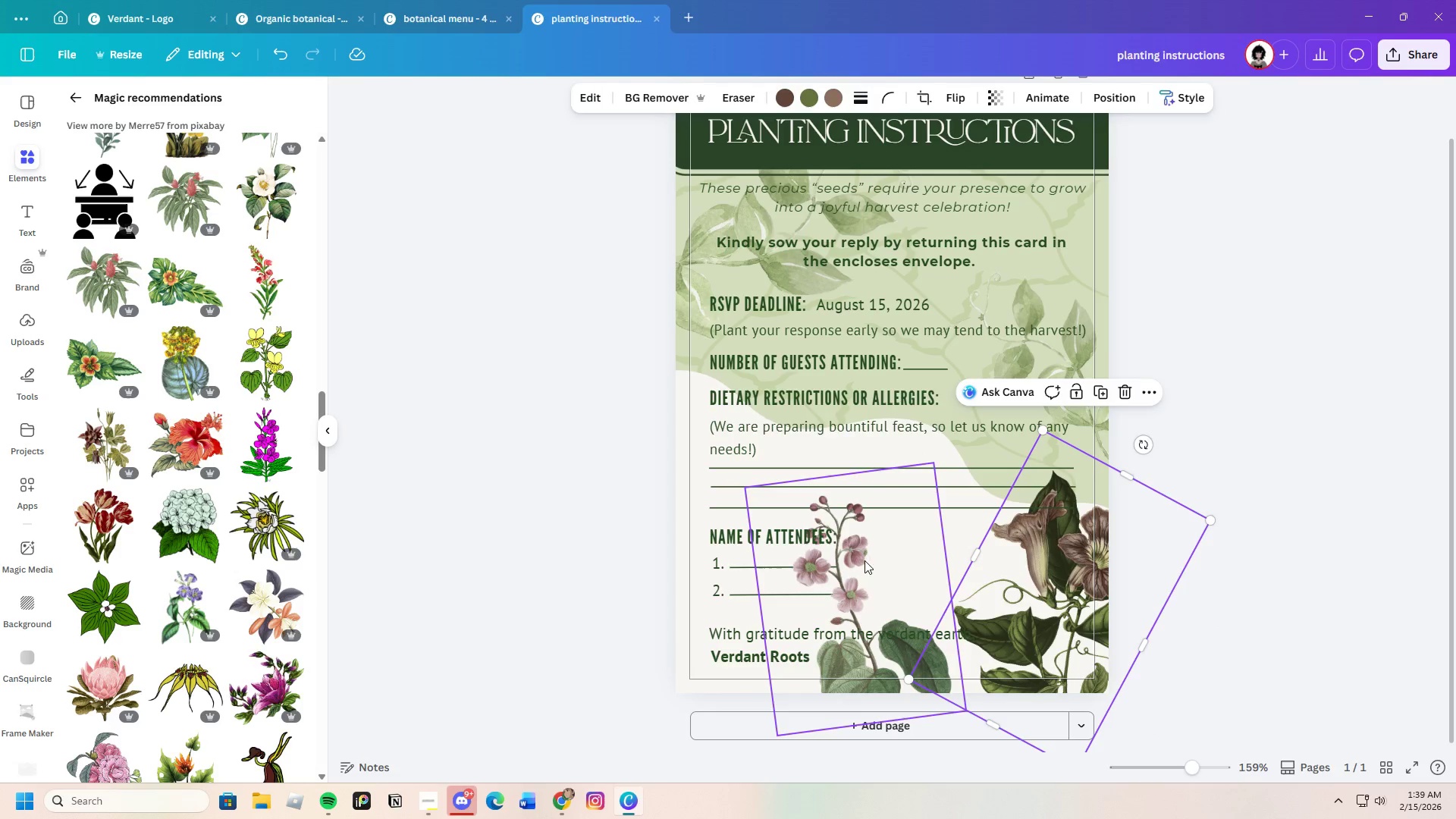 
left_click([877, 566])
 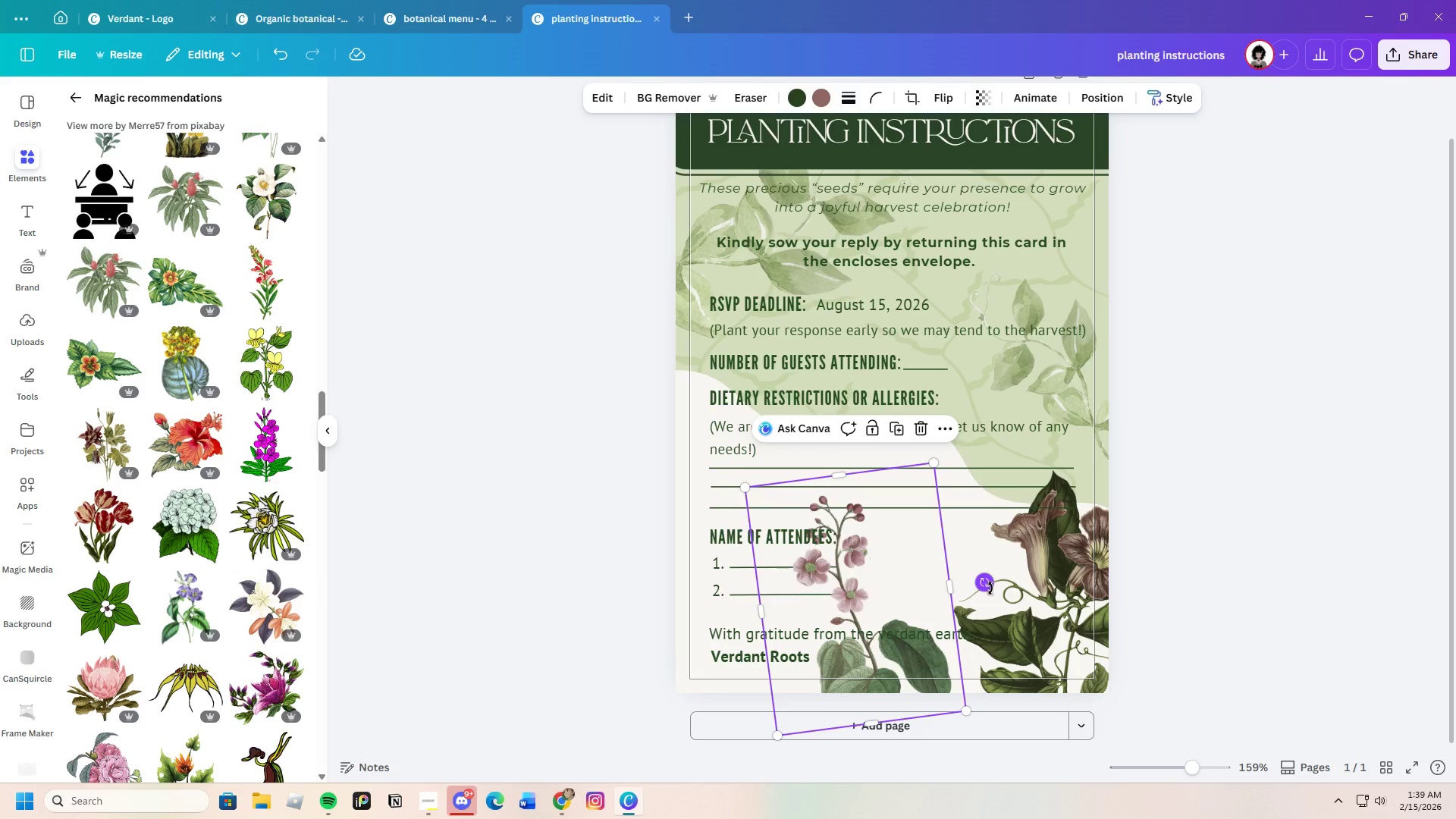 
left_click_drag(start_coordinate=[986, 585], to_coordinate=[974, 695])
 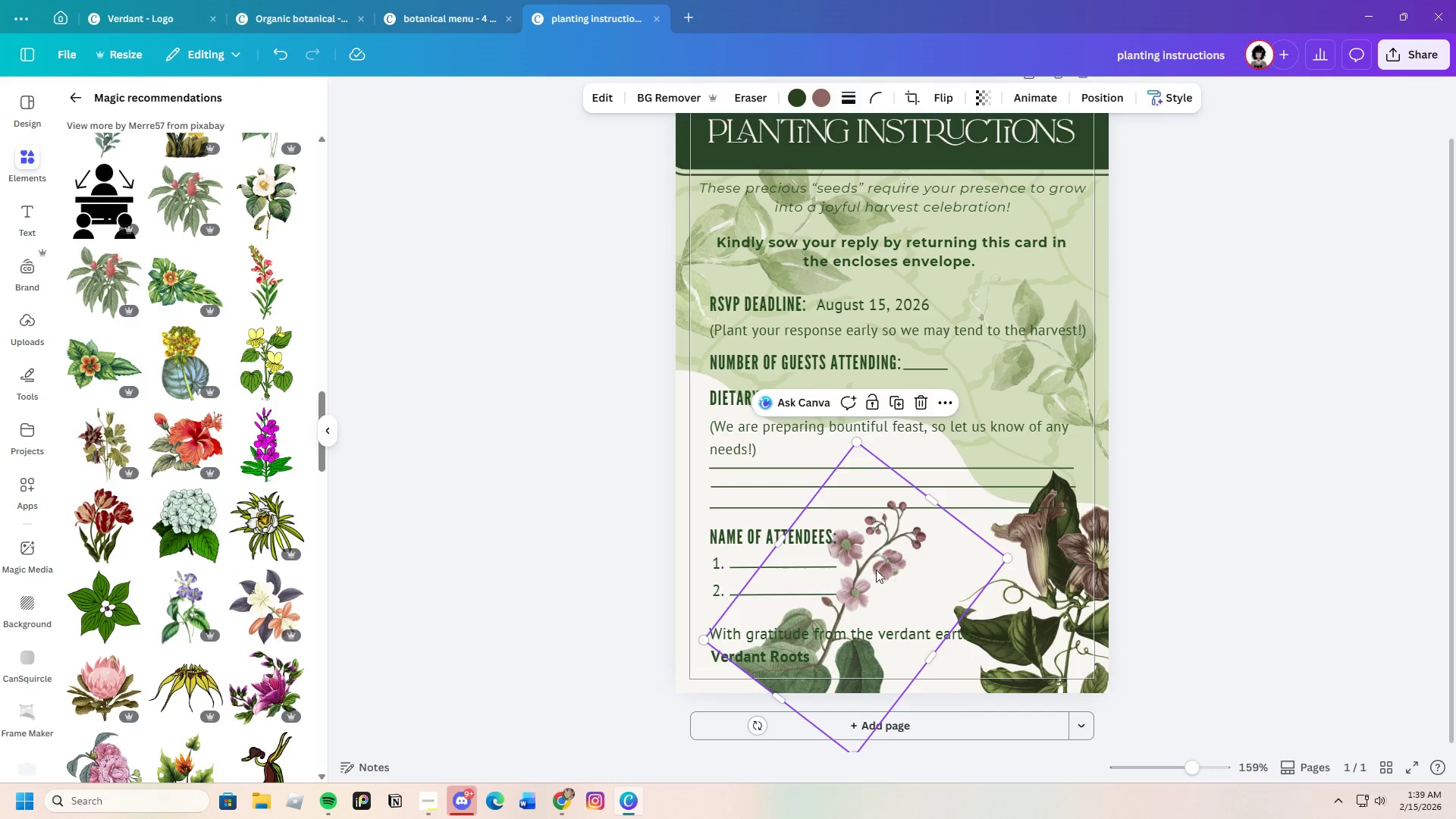 
left_click_drag(start_coordinate=[877, 564], to_coordinate=[894, 617])
 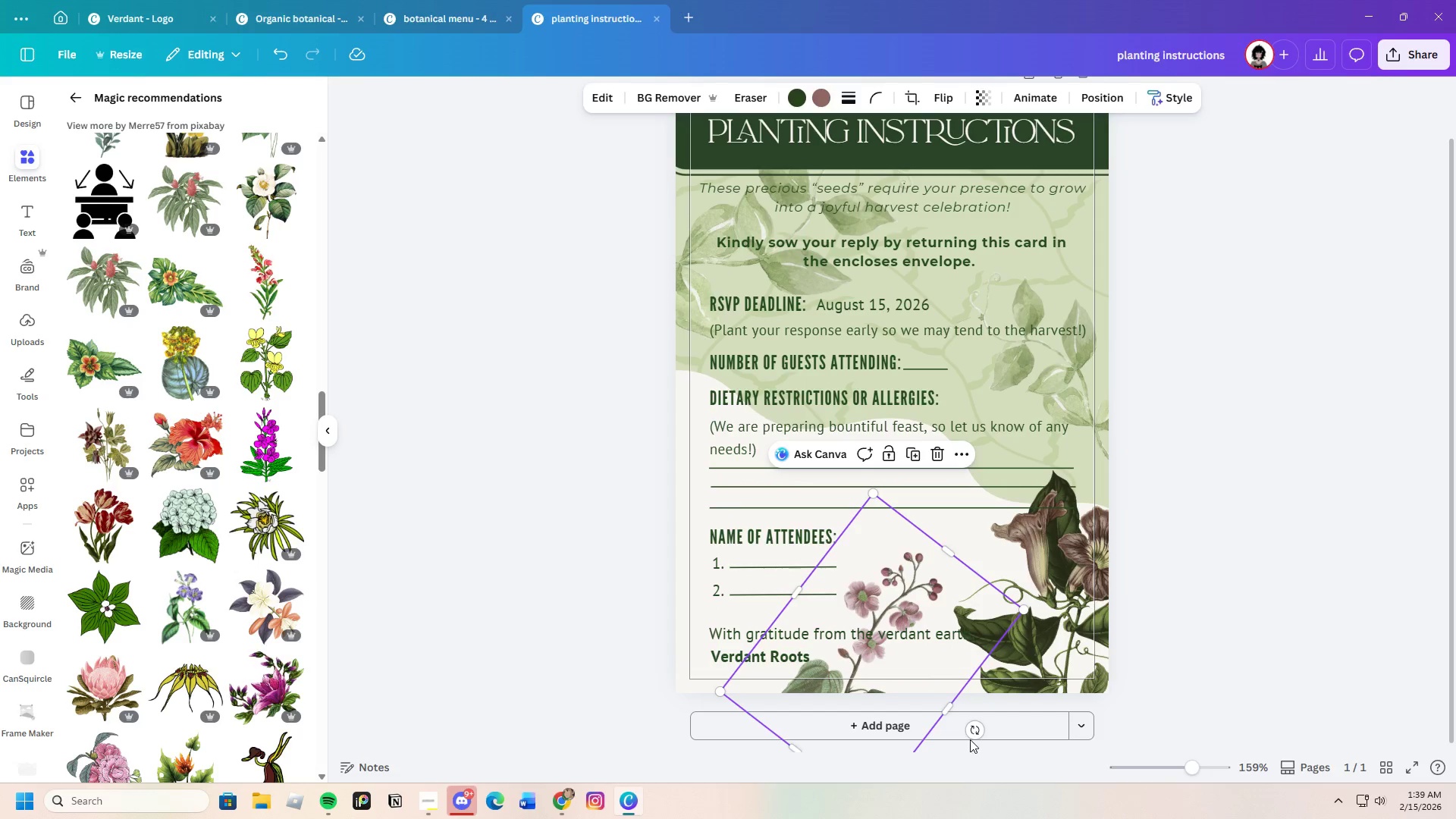 
left_click_drag(start_coordinate=[974, 734], to_coordinate=[934, 627])
 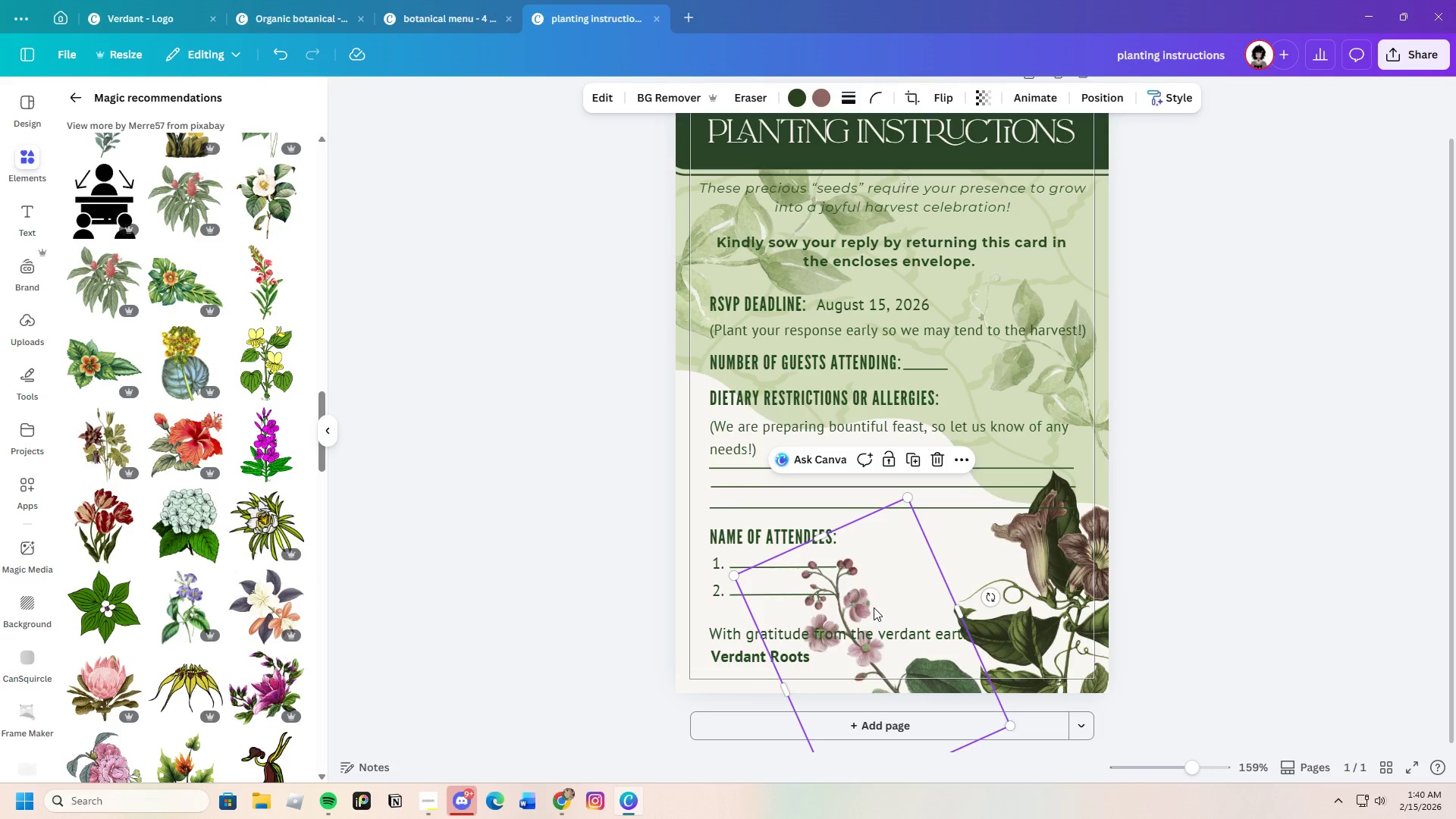 
left_click_drag(start_coordinate=[880, 604], to_coordinate=[922, 623])
 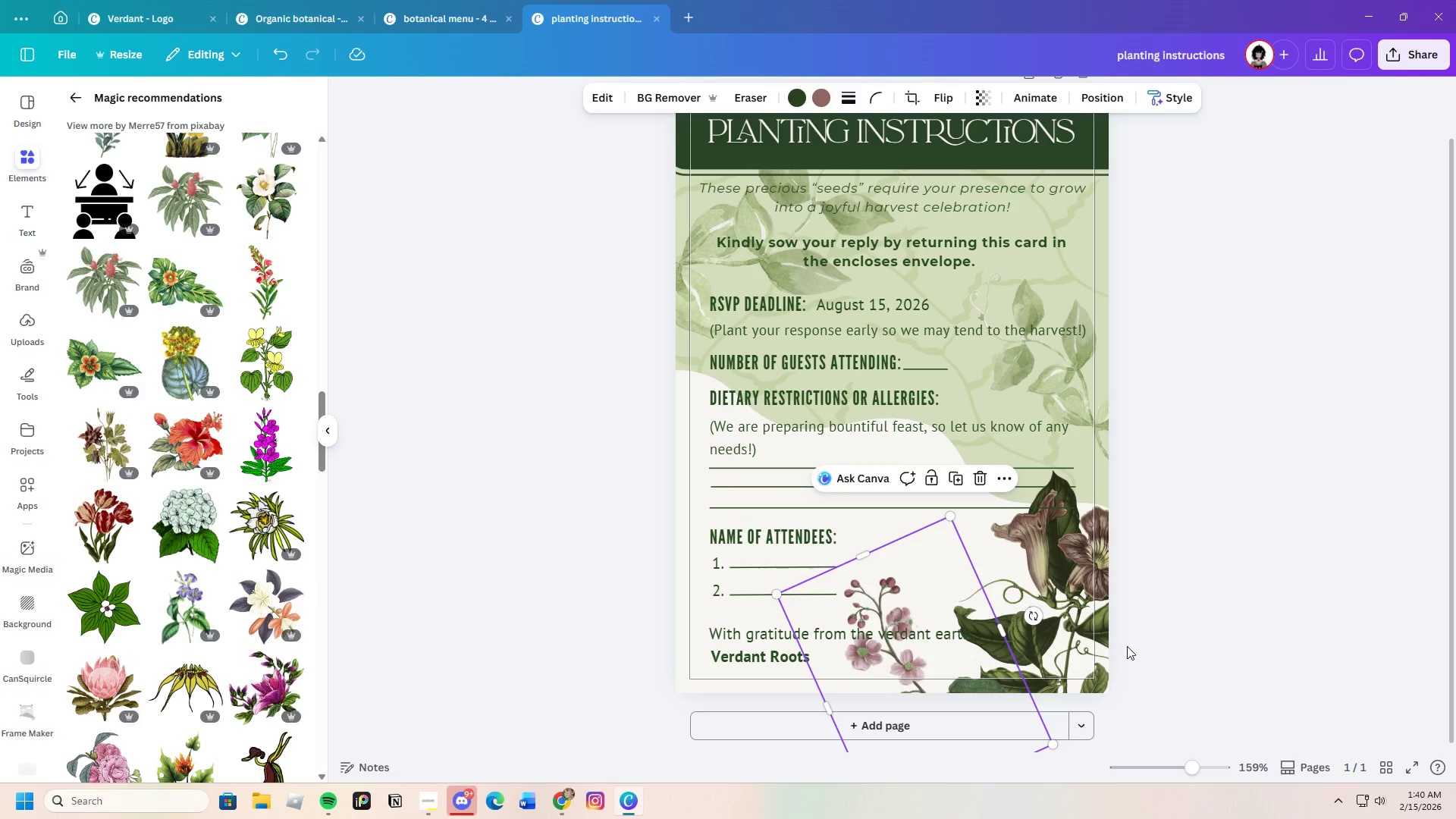 
scroll: coordinate [1134, 641], scroll_direction: down, amount: 2.0
 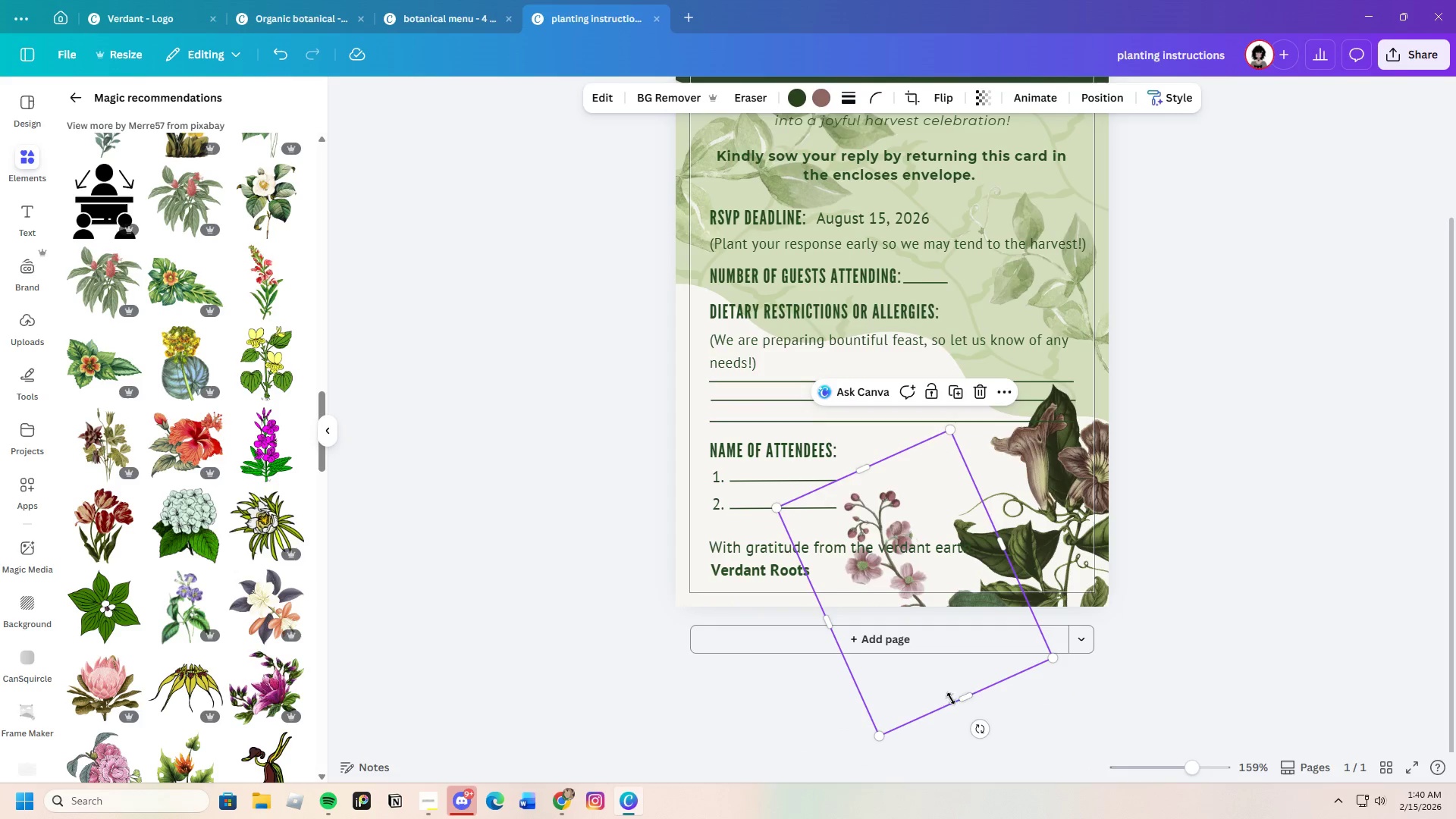 
left_click_drag(start_coordinate=[960, 698], to_coordinate=[960, 654])
 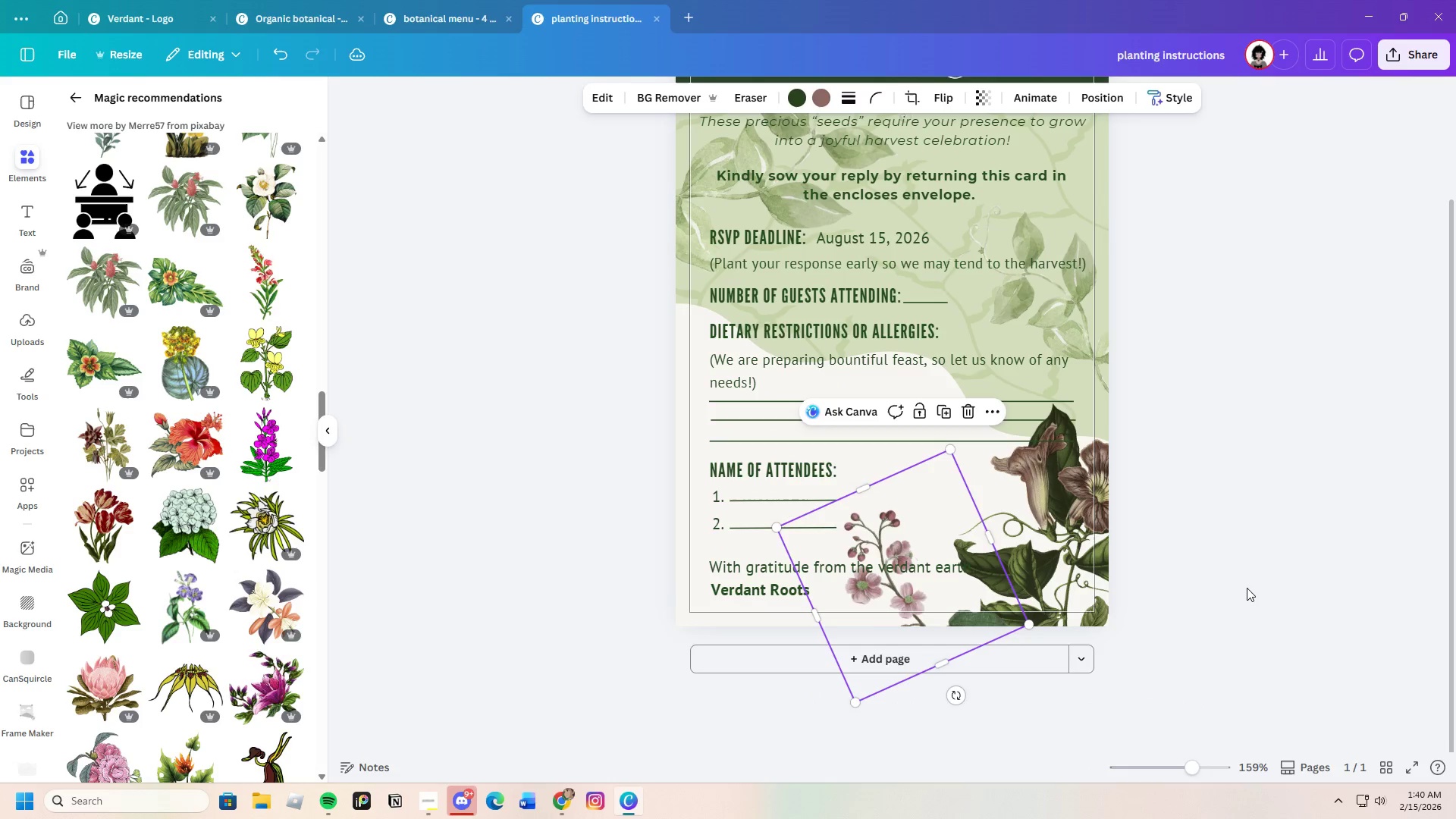 
left_click([1248, 587])
 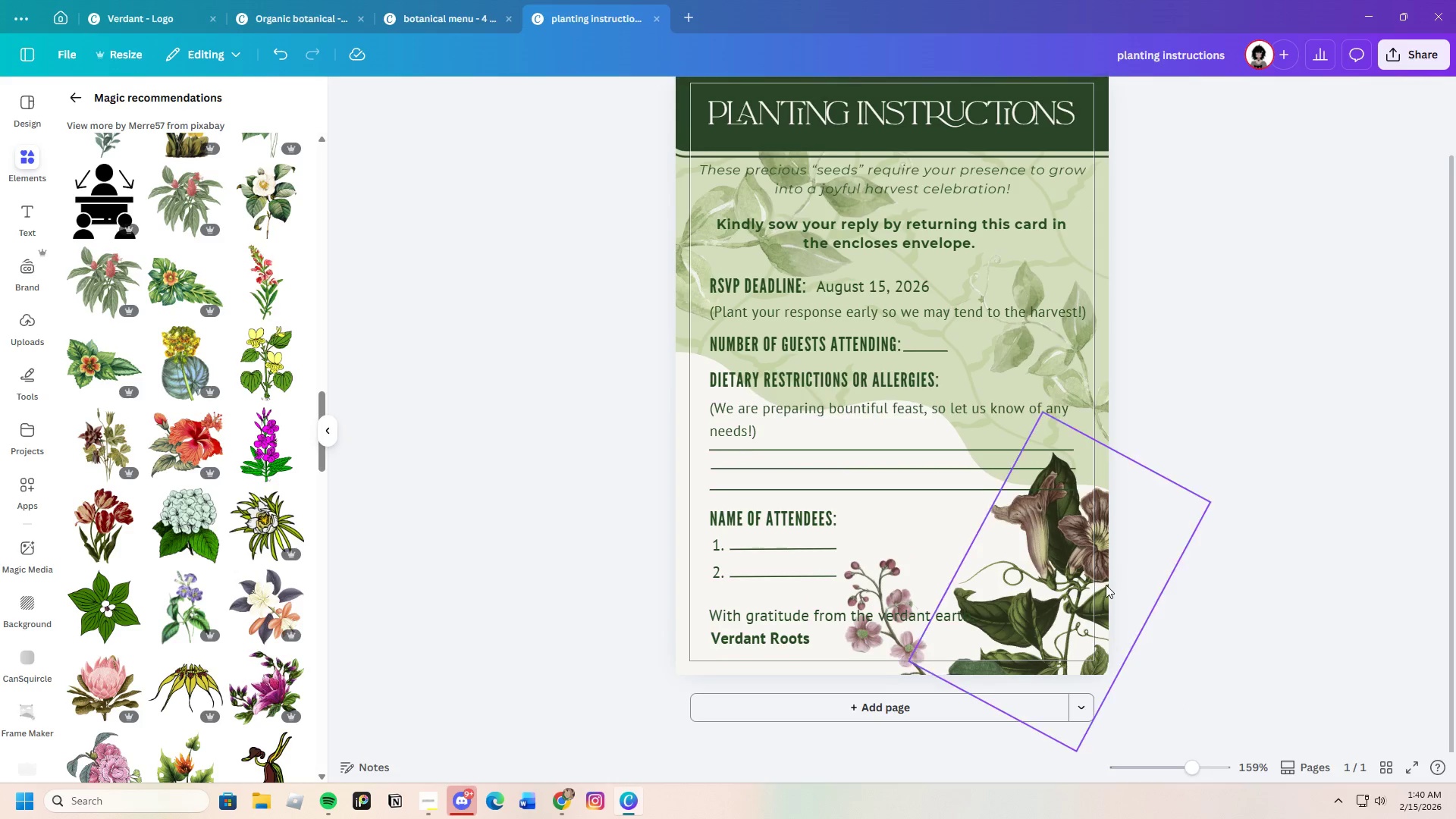 
left_click([1227, 563])
 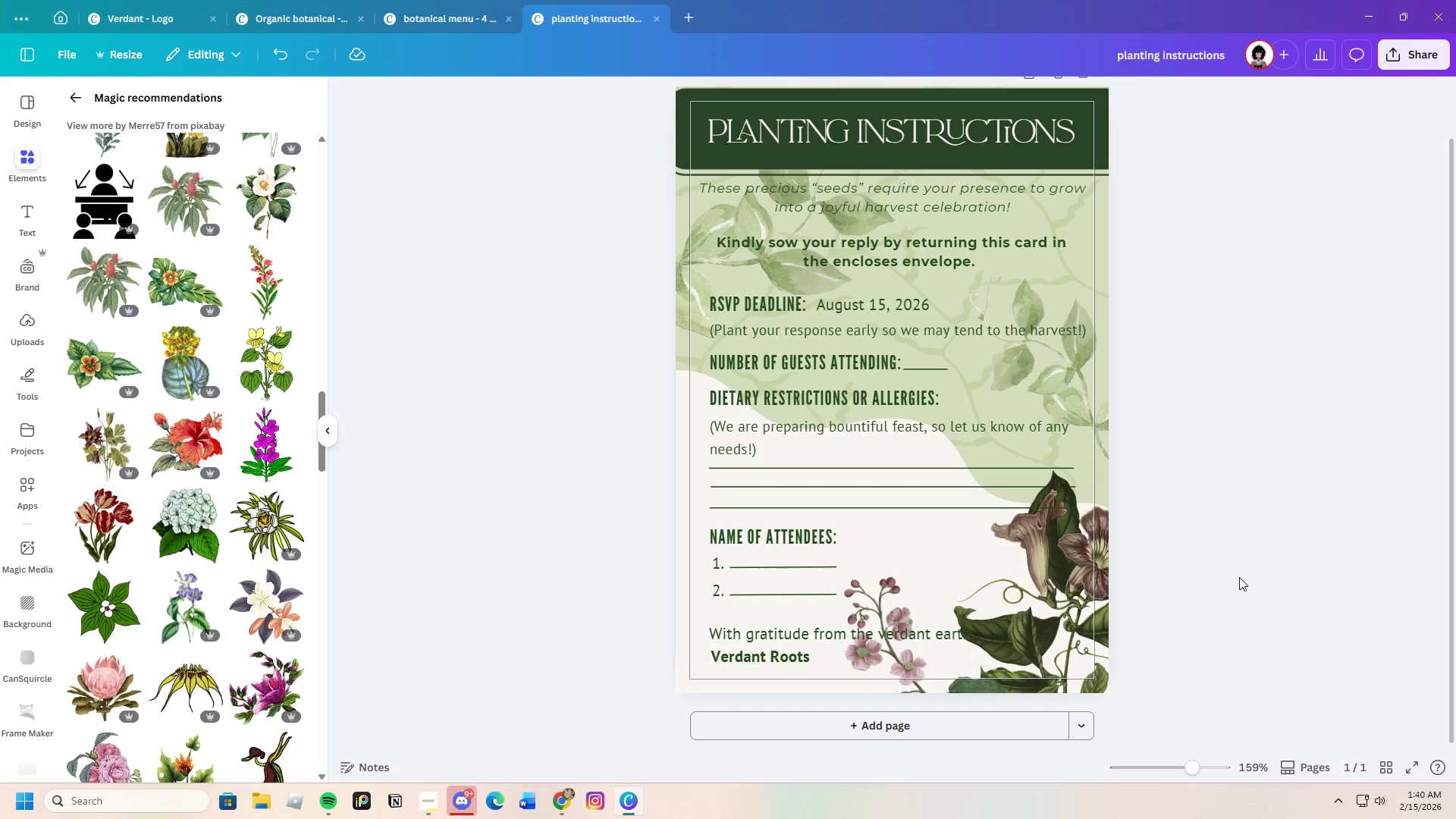 
scroll: coordinate [1242, 585], scroll_direction: up, amount: 1.0
 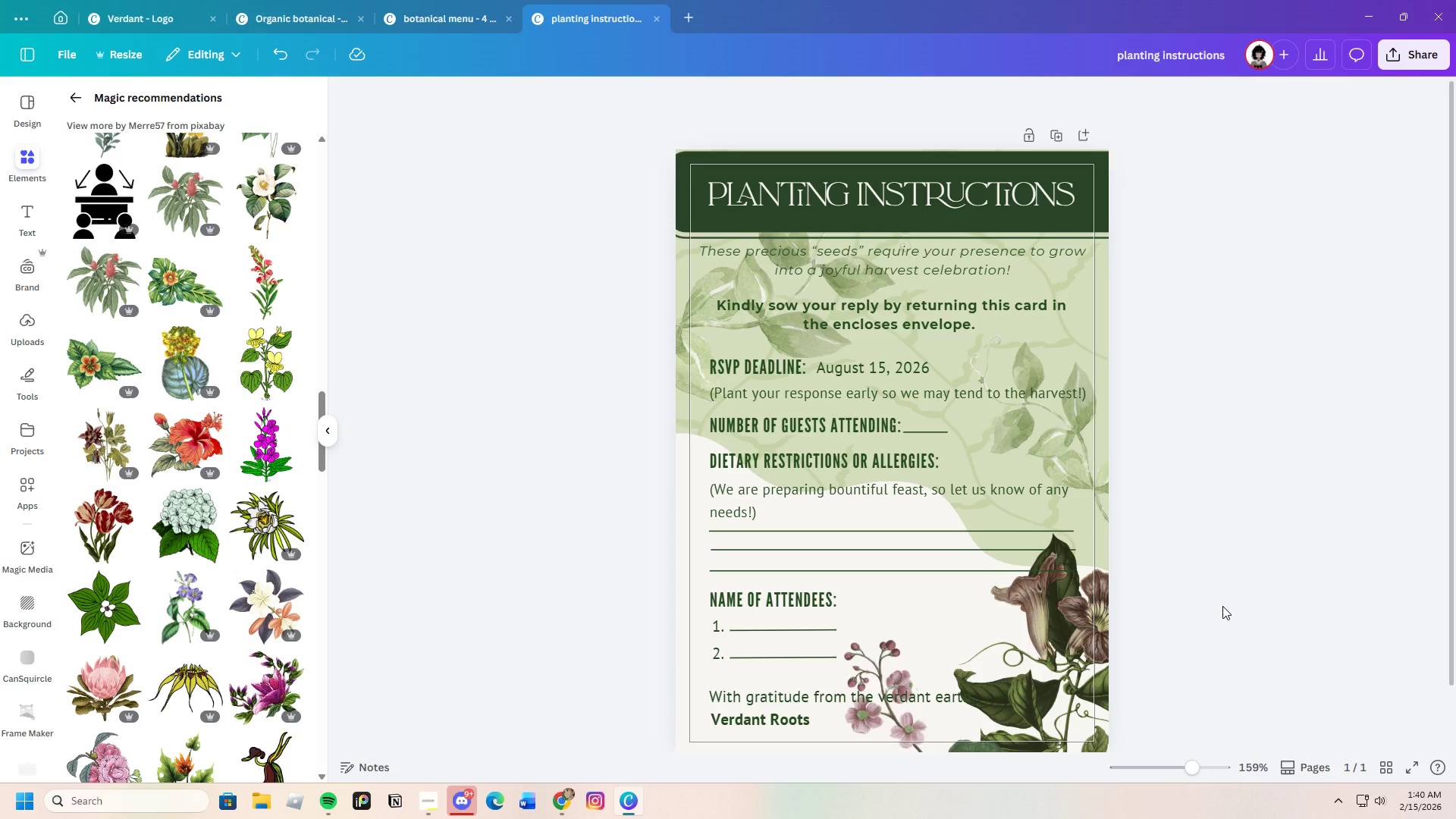 
scroll: coordinate [1222, 606], scroll_direction: down, amount: 2.0
 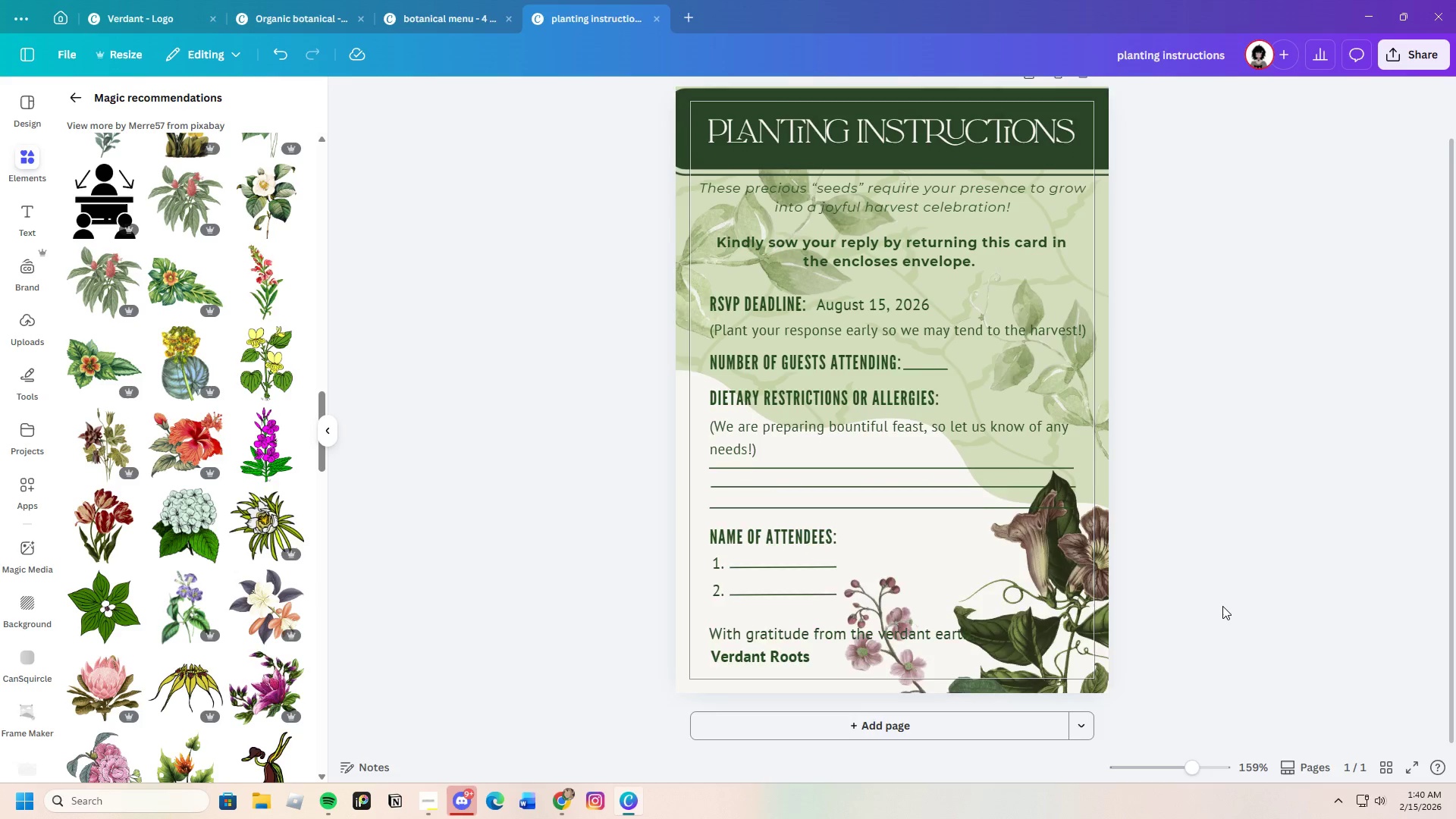 
scroll: coordinate [1222, 606], scroll_direction: up, amount: 2.0
 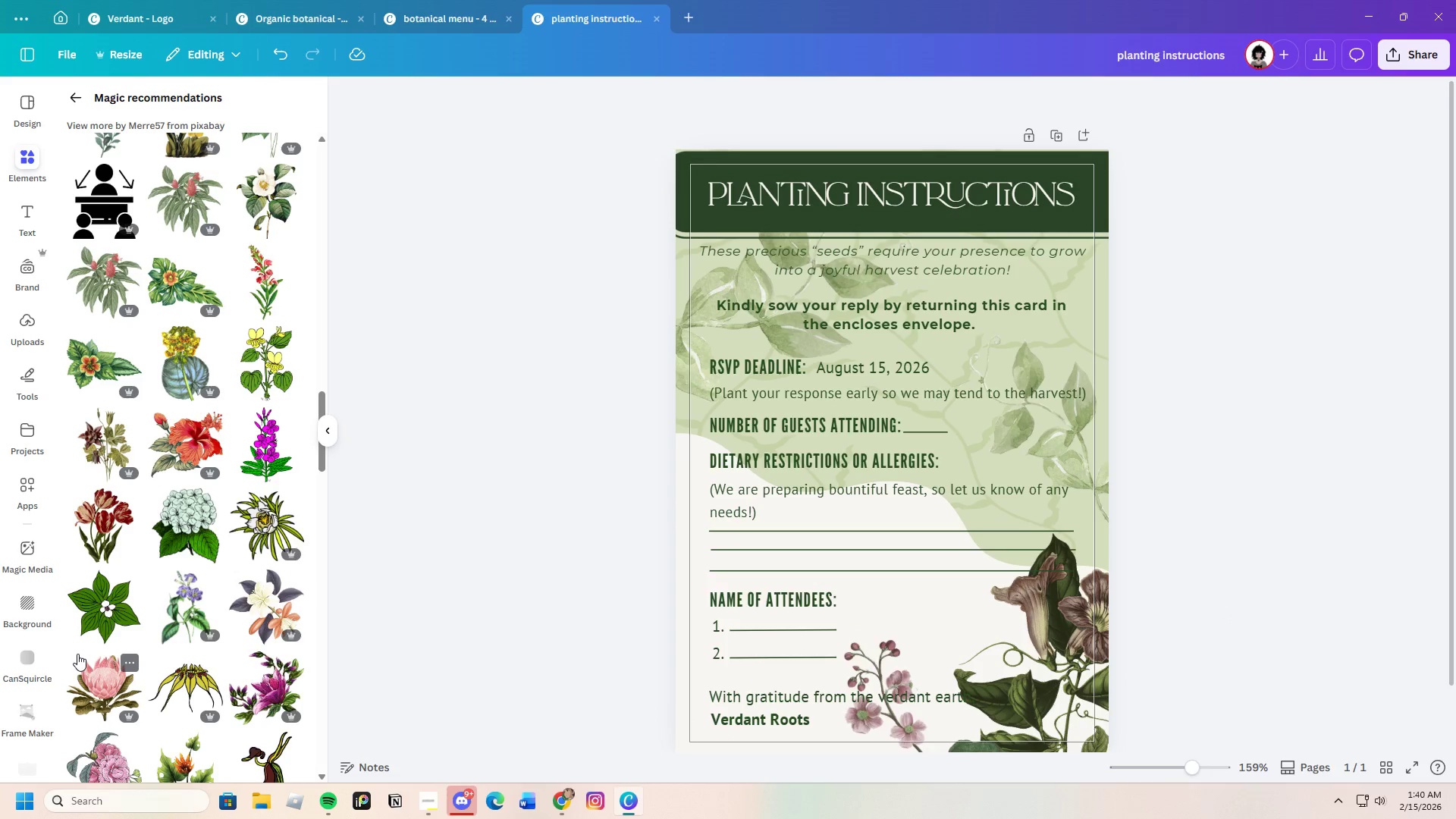 
scroll: coordinate [1399, 626], scroll_direction: down, amount: 5.0
 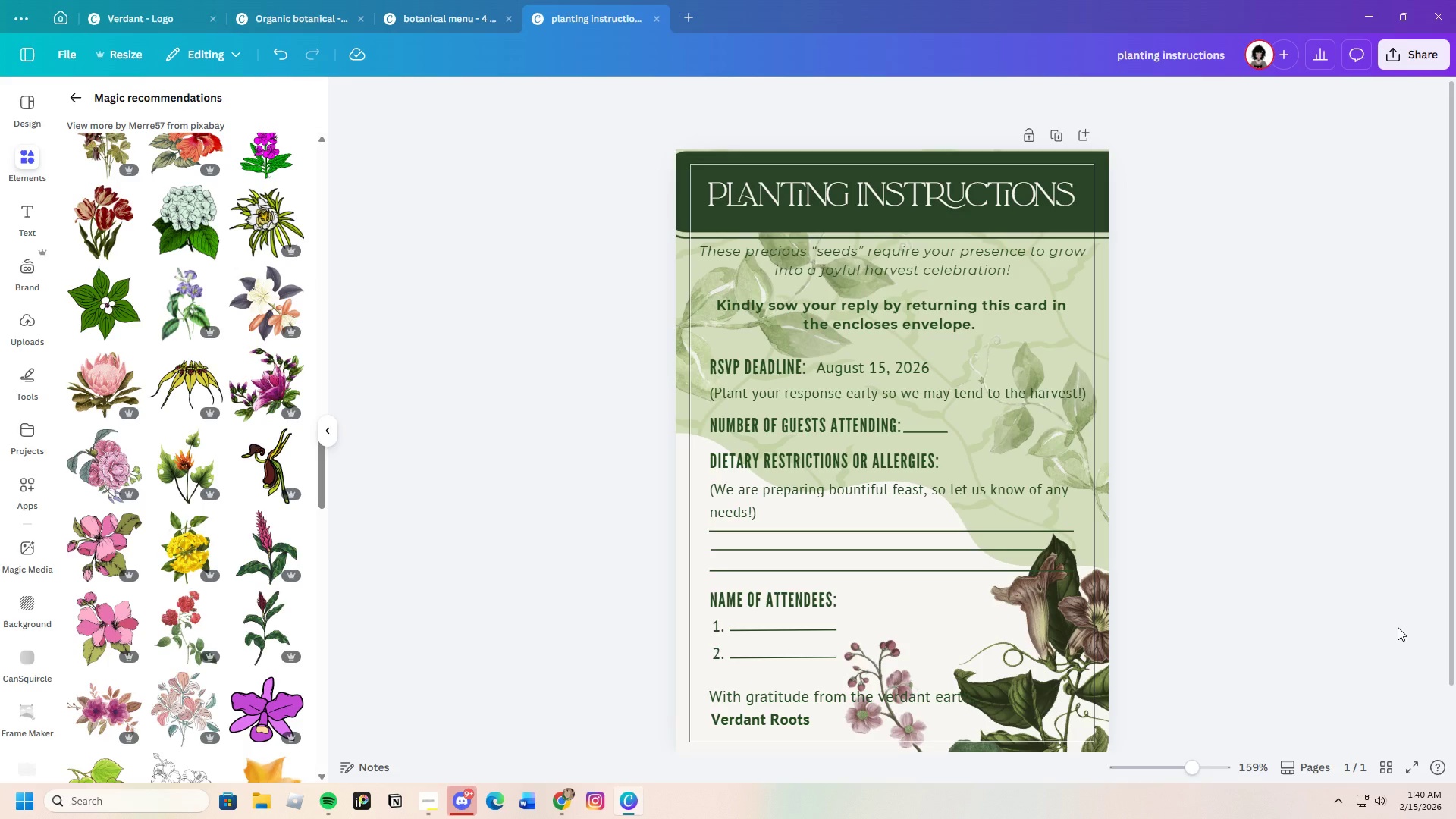 
wait(9.86)
 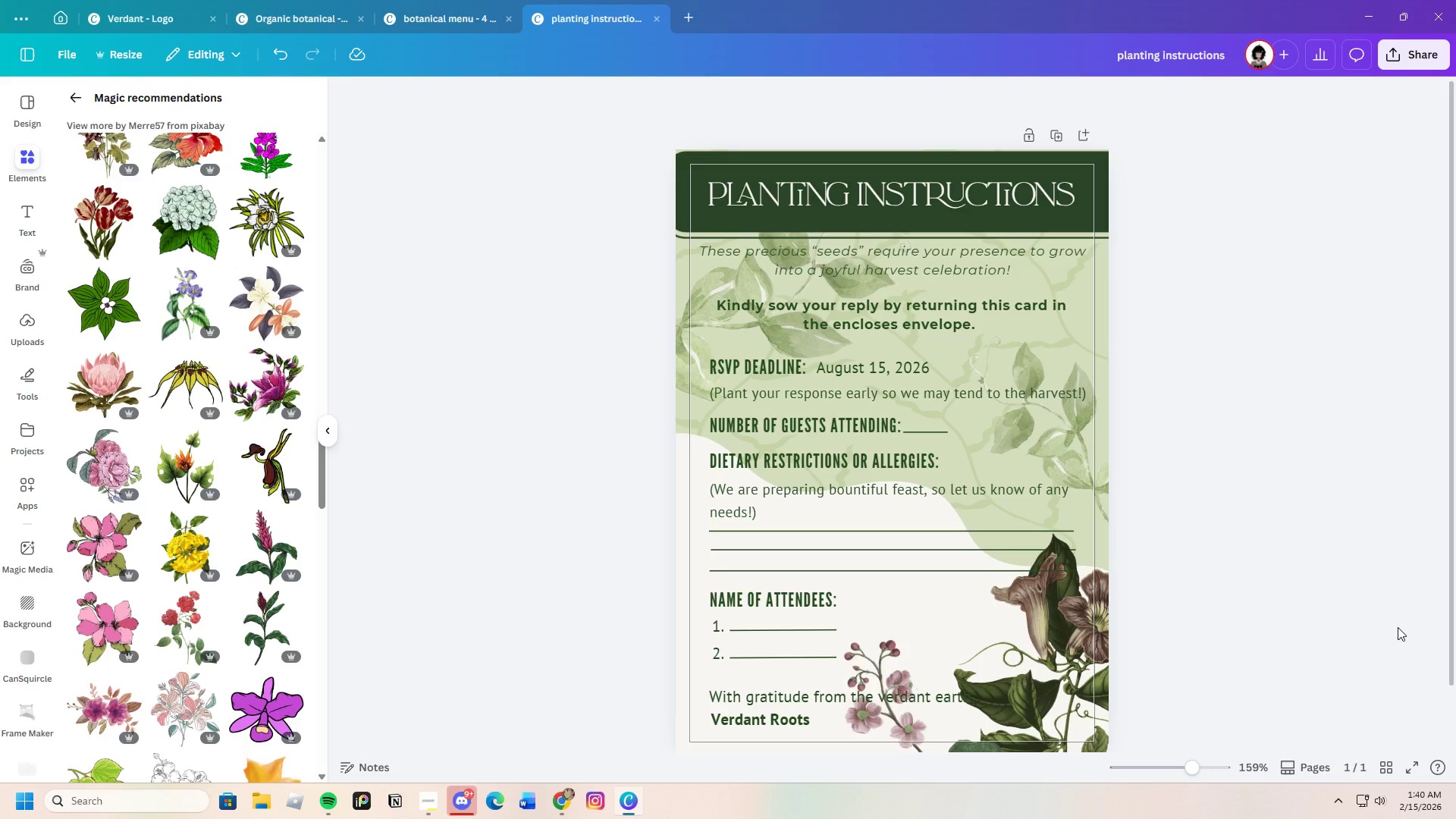 
scroll: coordinate [1243, 493], scroll_direction: down, amount: 3.0
 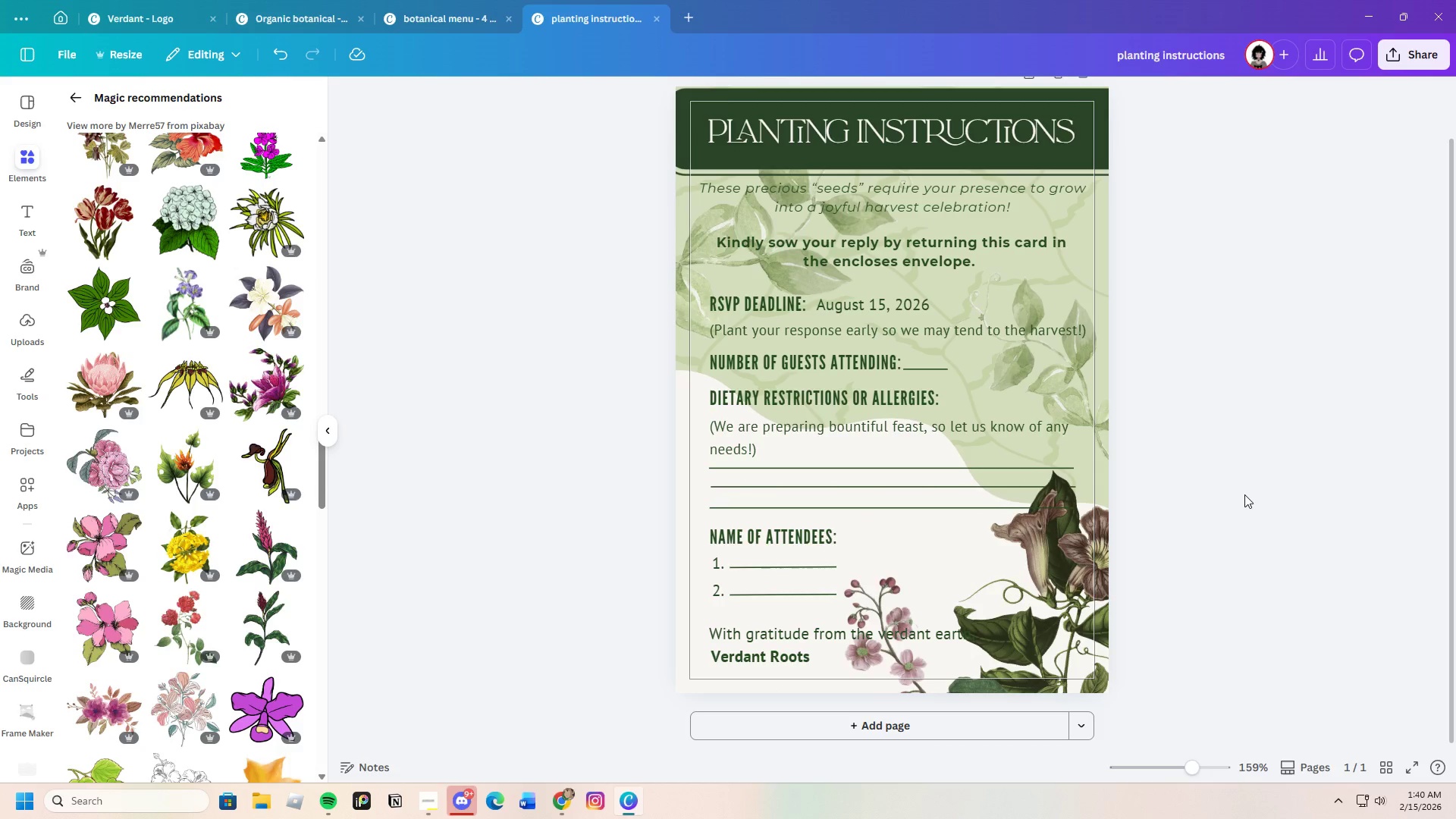 
scroll: coordinate [1245, 496], scroll_direction: up, amount: 1.0
 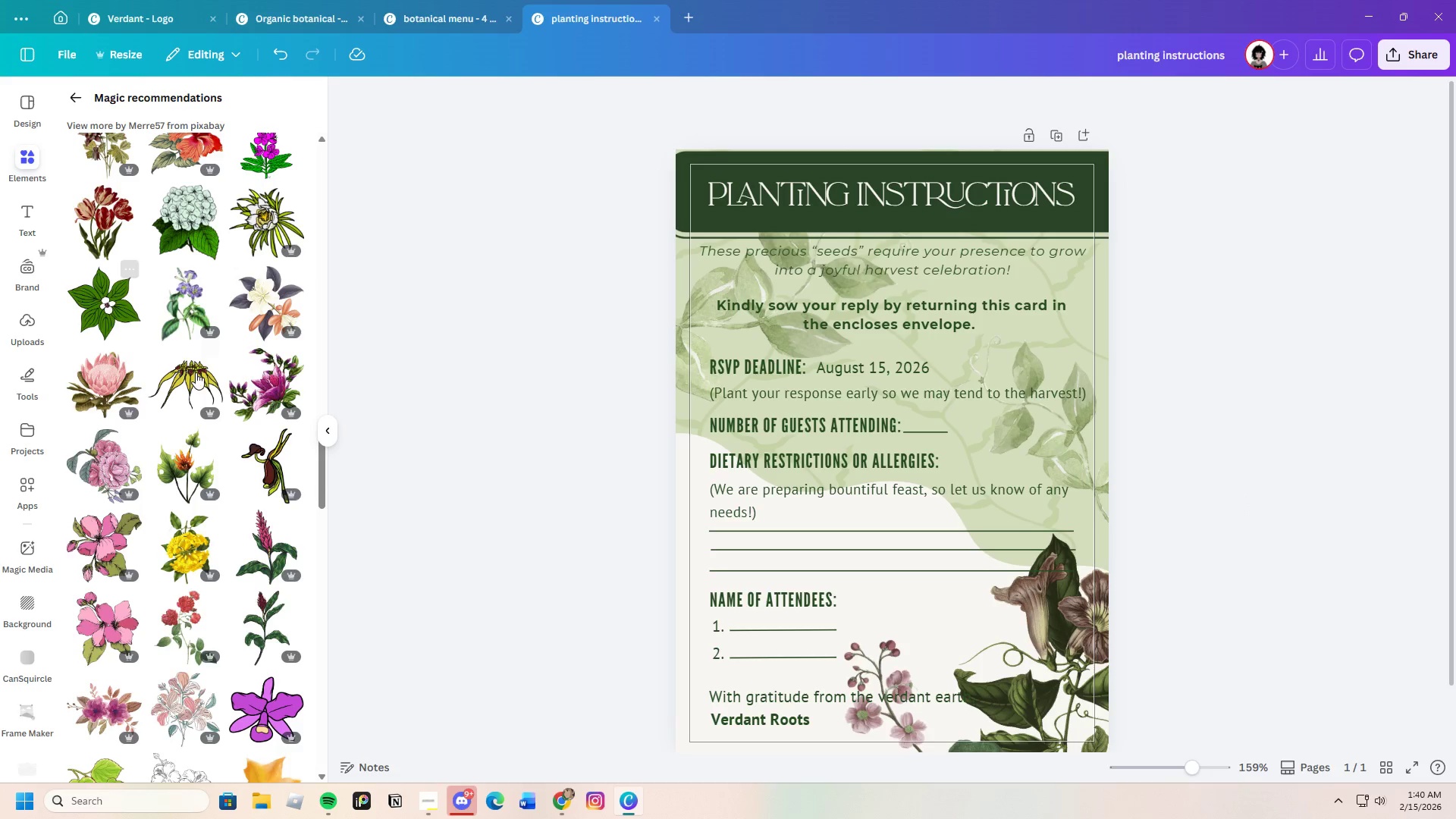 
mouse_move([228, 403])
 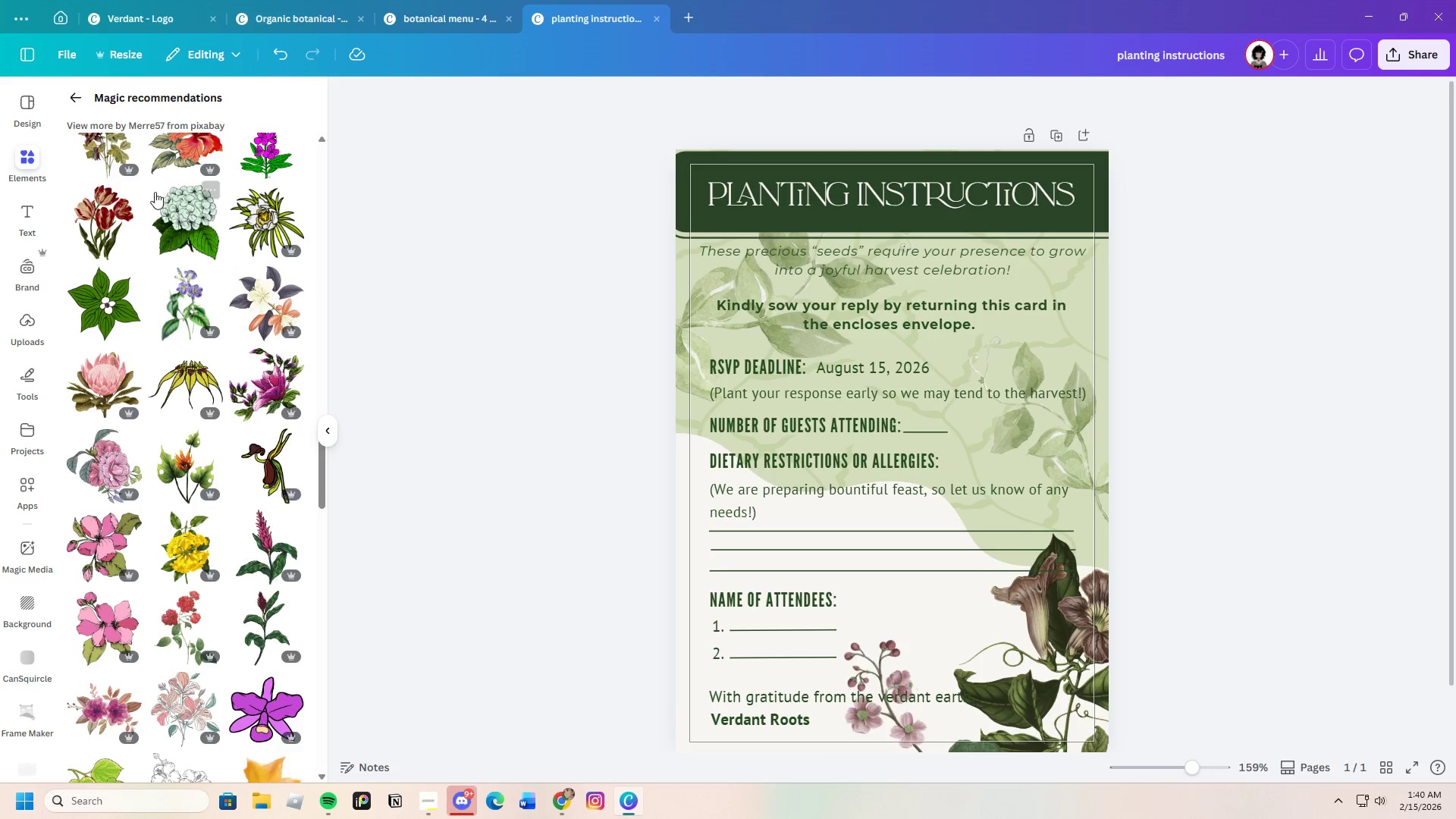 
left_click([74, 91])
 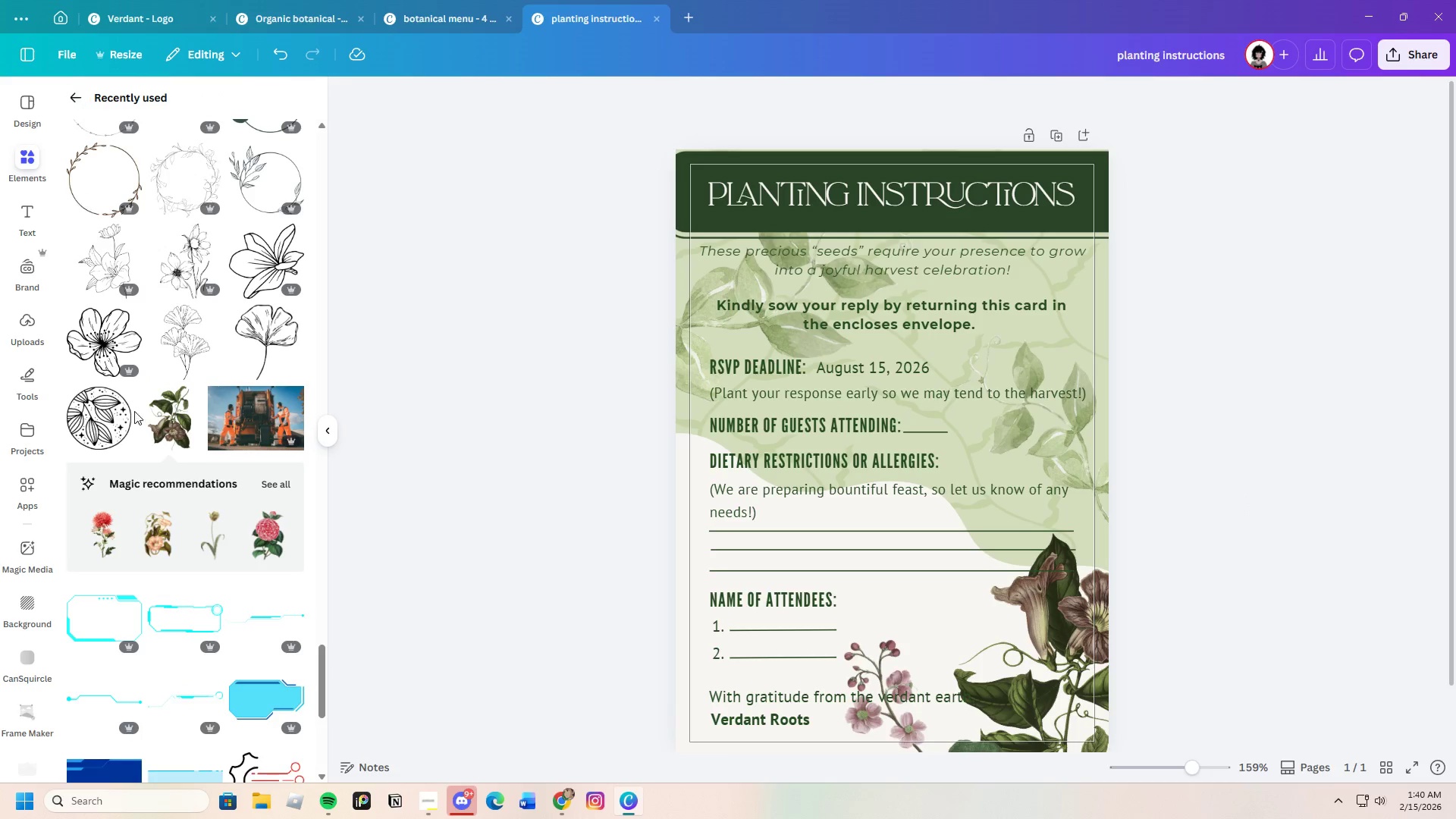 
scroll: coordinate [120, 442], scroll_direction: down, amount: 4.0
 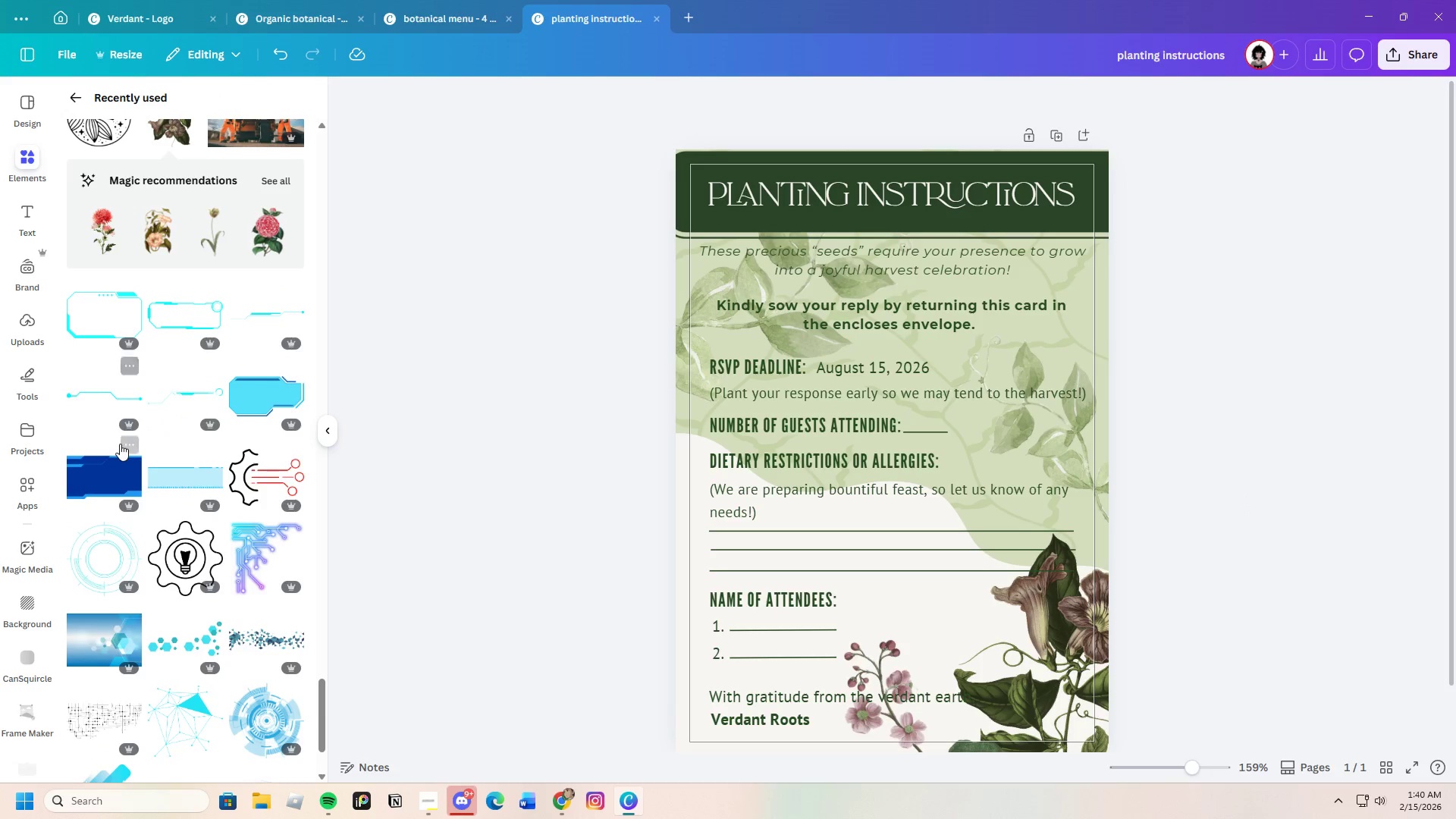 
scroll: coordinate [140, 328], scroll_direction: up, amount: 17.0
 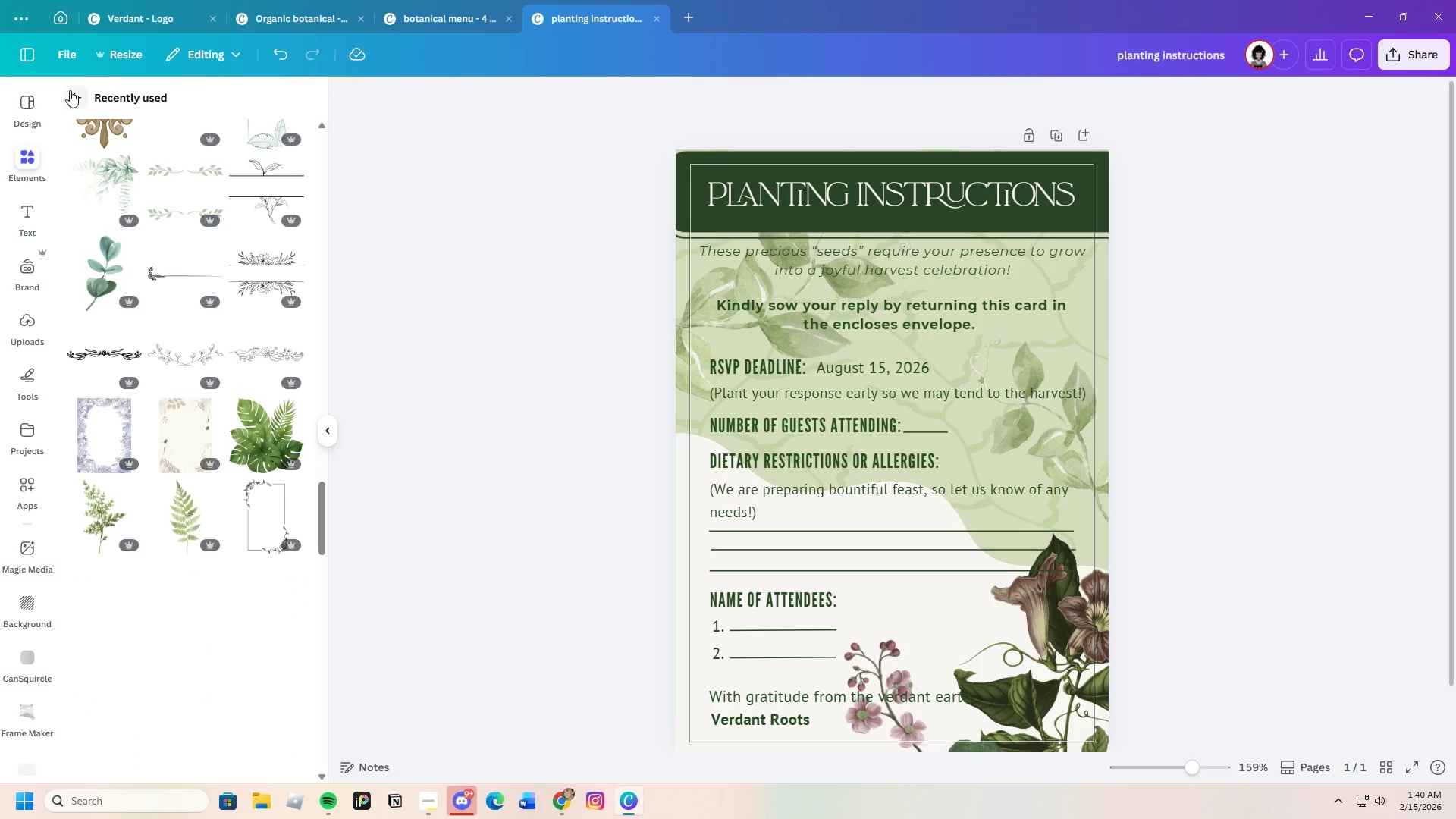 
left_click([72, 90])
 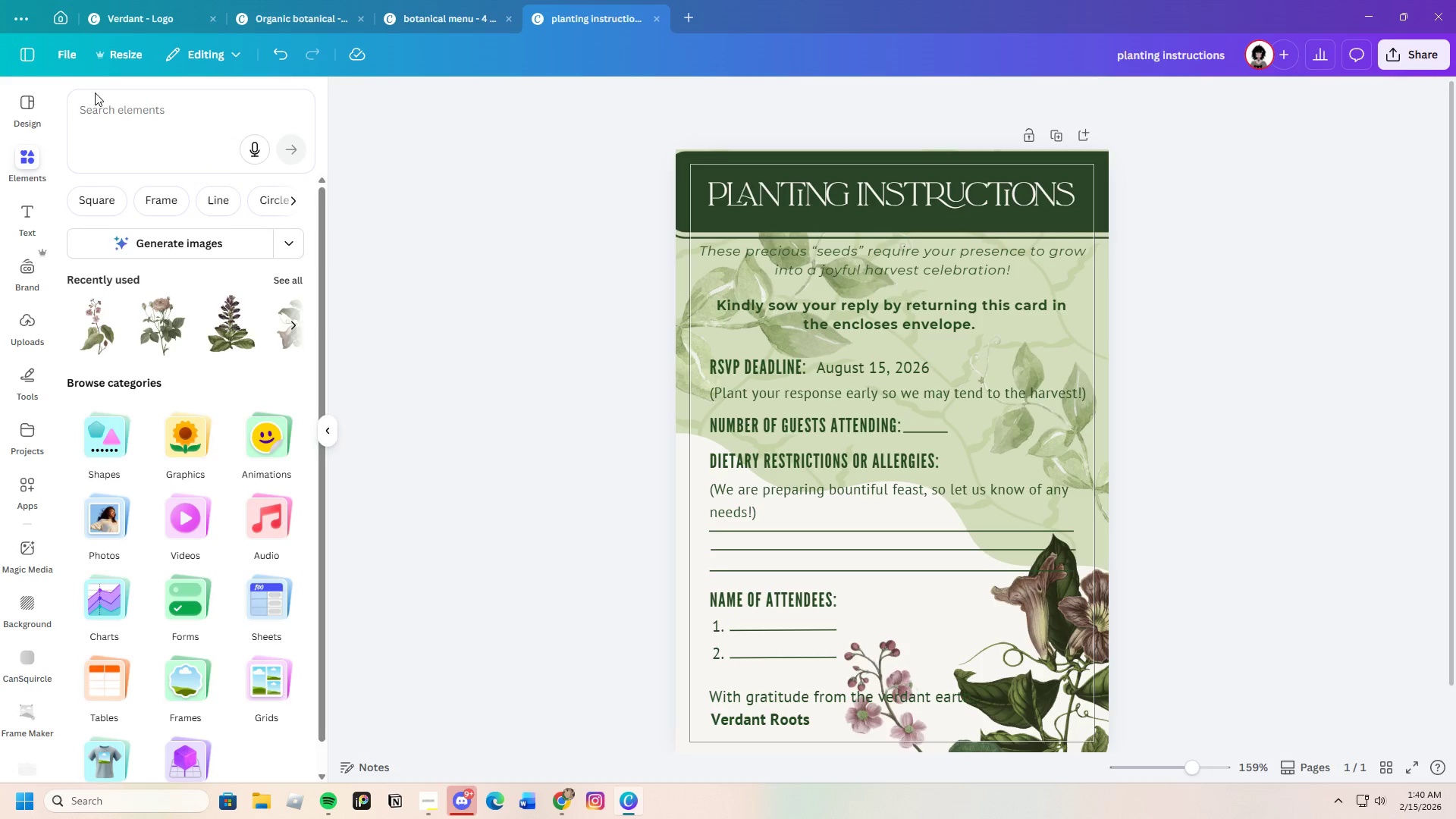 
left_click([124, 111])
 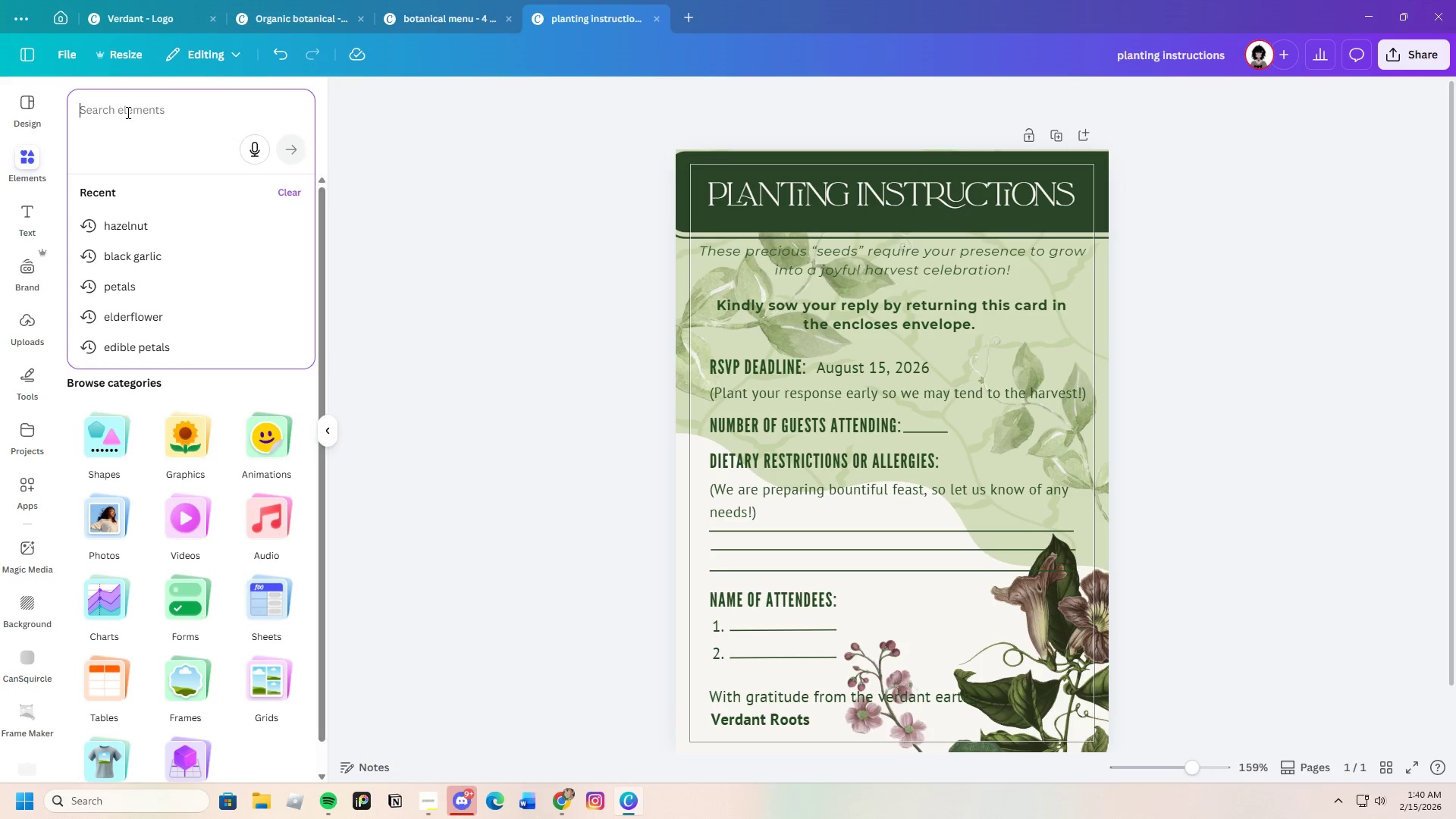 
type(botanical )
 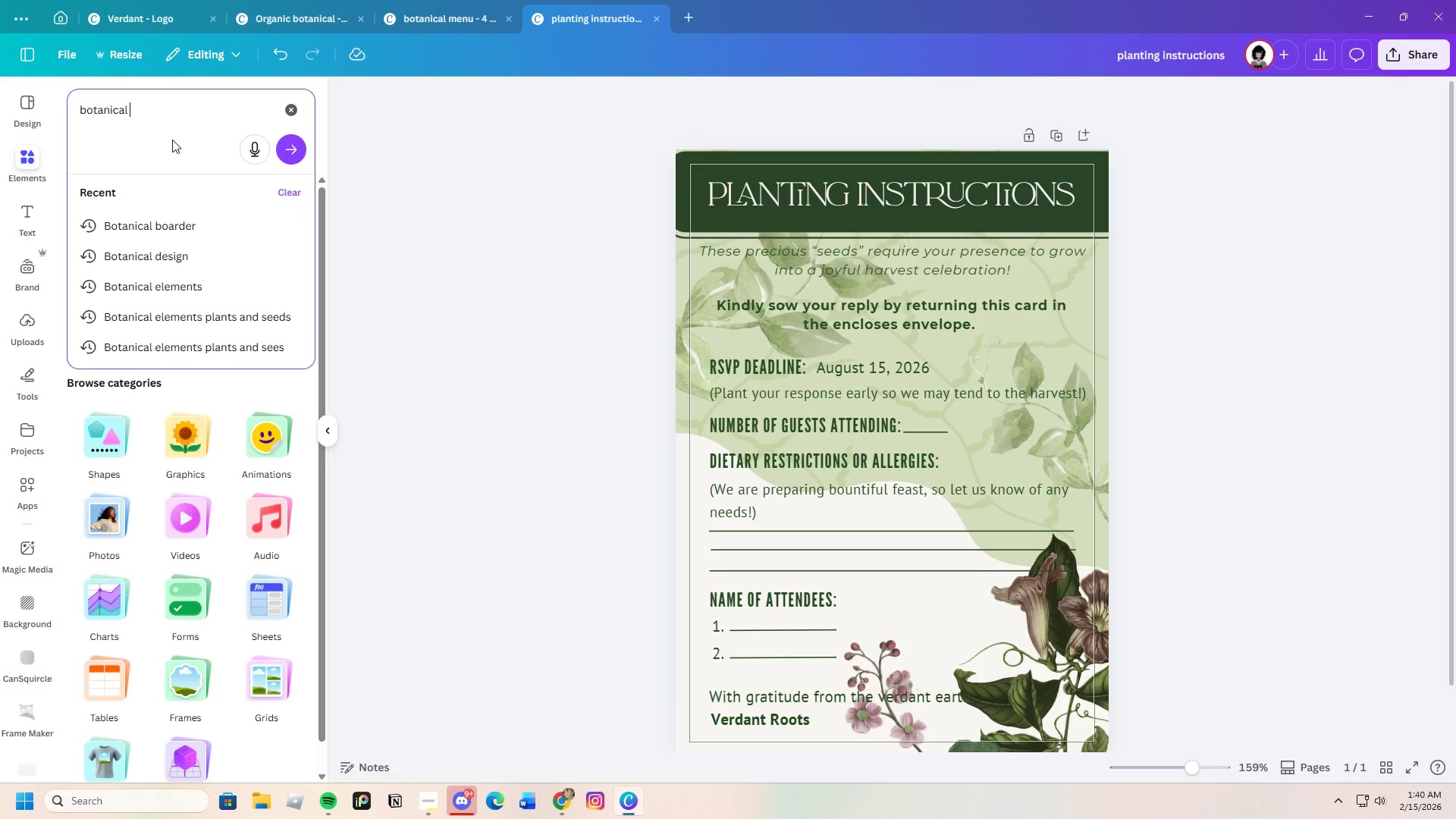 
key(Enter)
 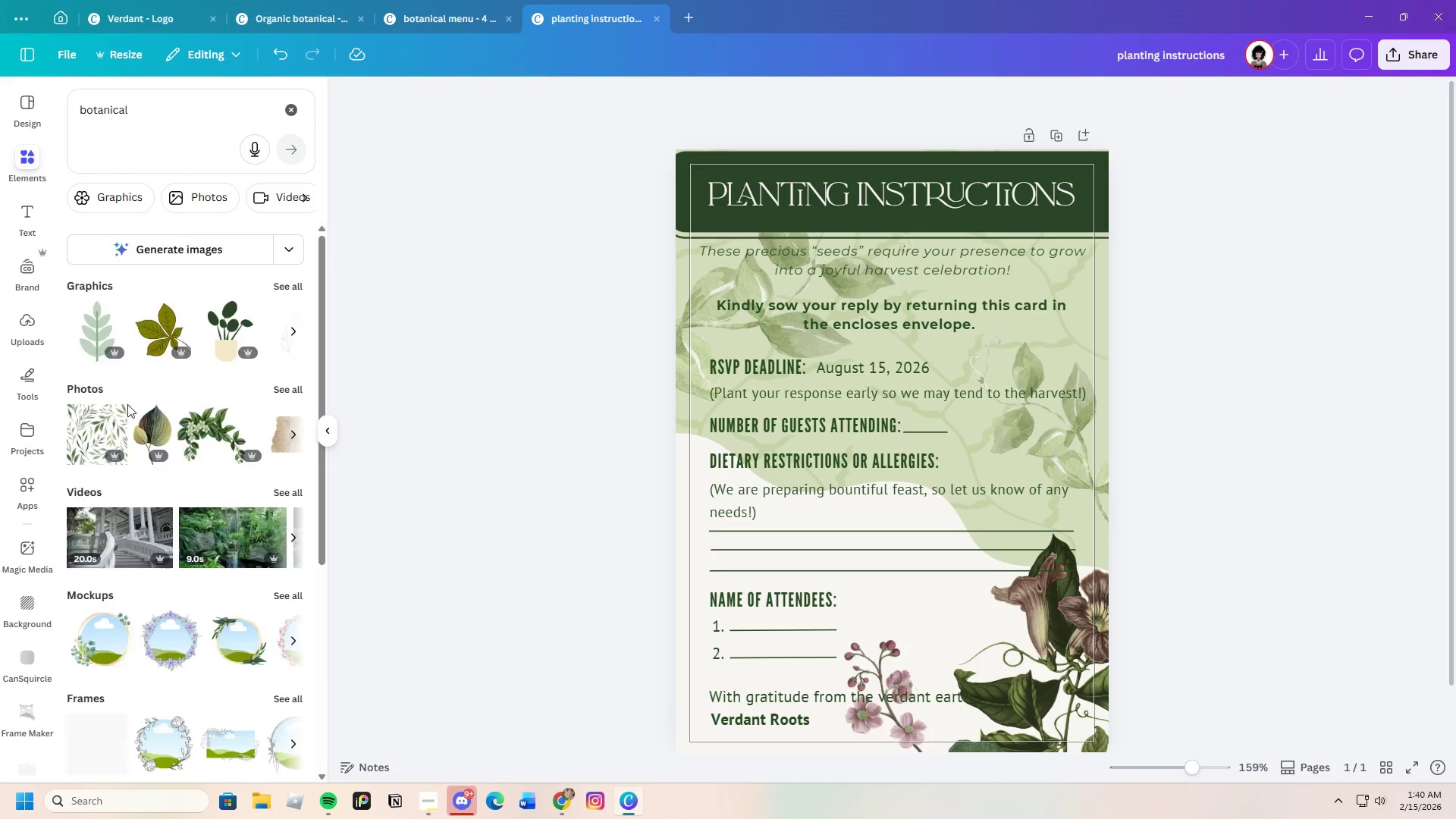 
scroll: coordinate [237, 544], scroll_direction: down, amount: 11.0
 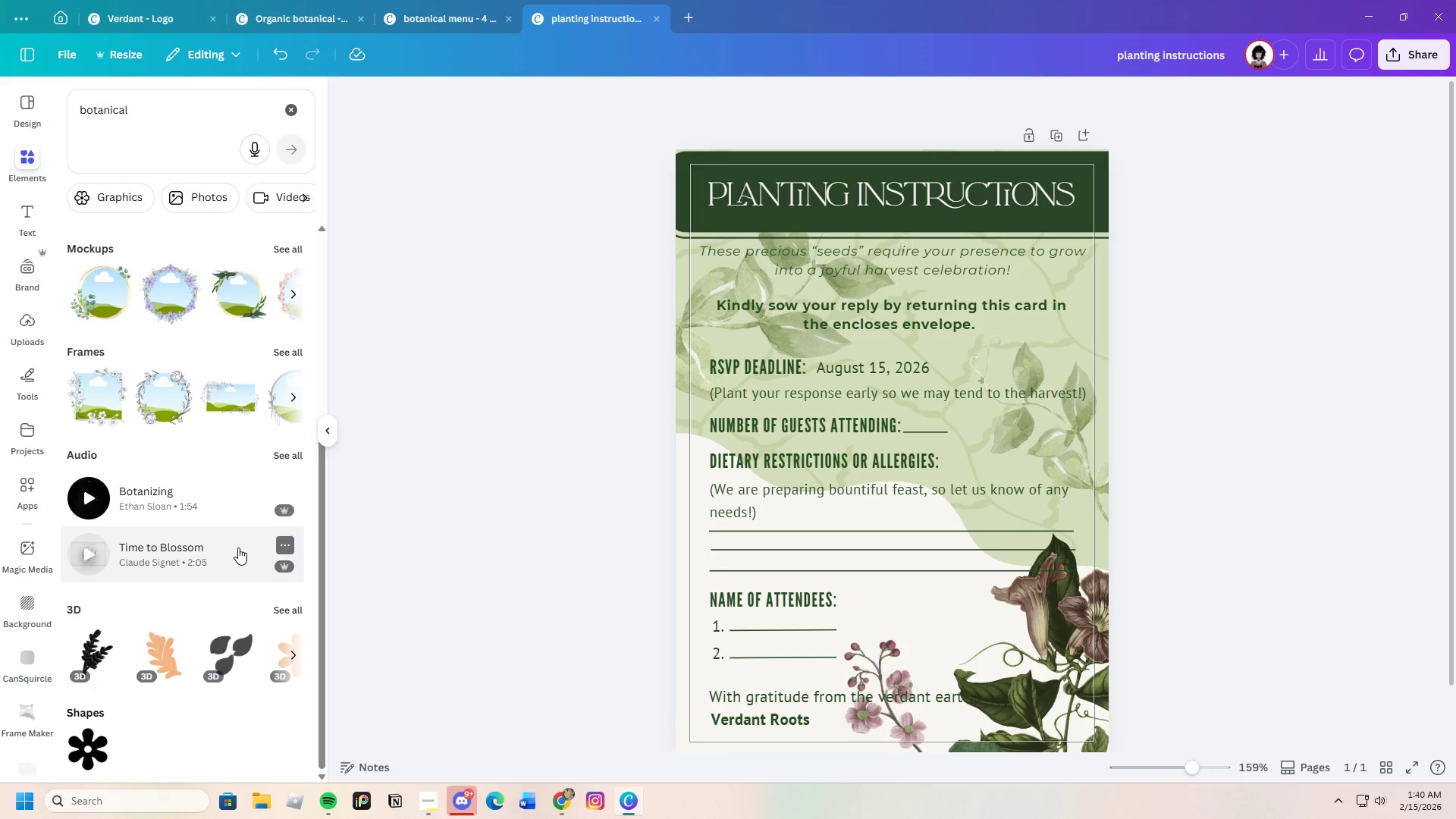 
scroll: coordinate [177, 436], scroll_direction: up, amount: 8.0
 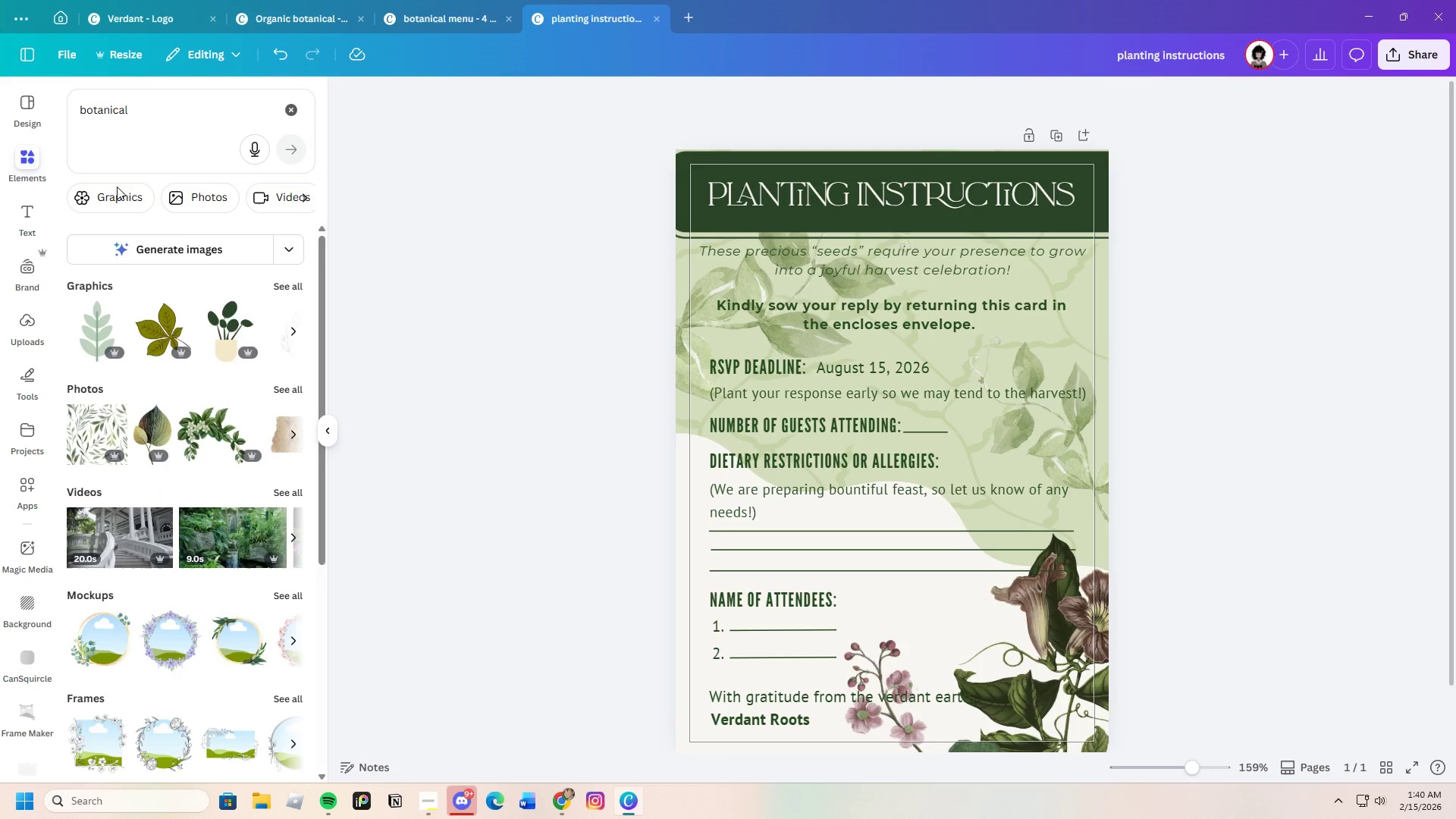 
left_click([117, 195])
 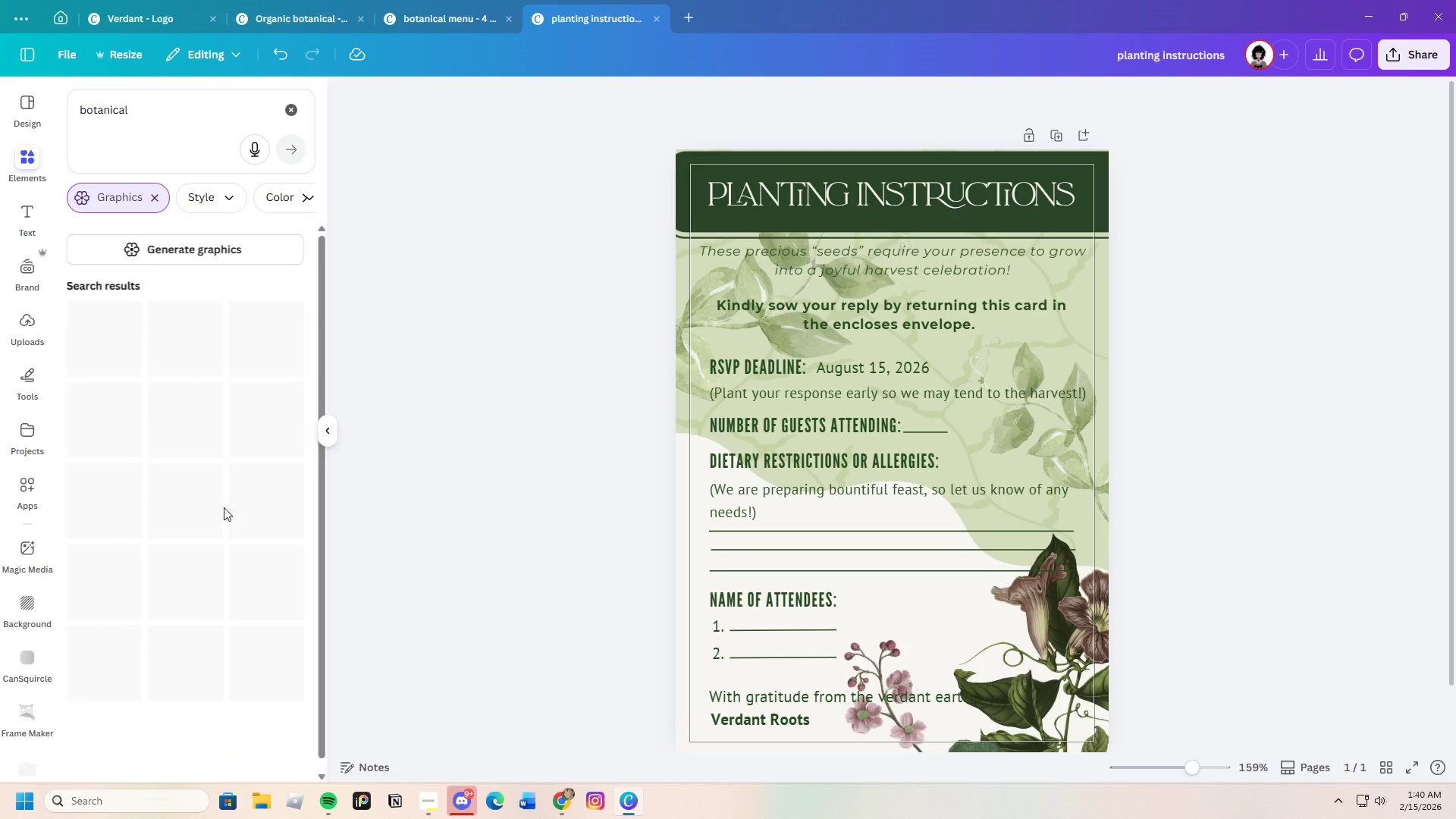 
scroll: coordinate [229, 538], scroll_direction: down, amount: 28.0
 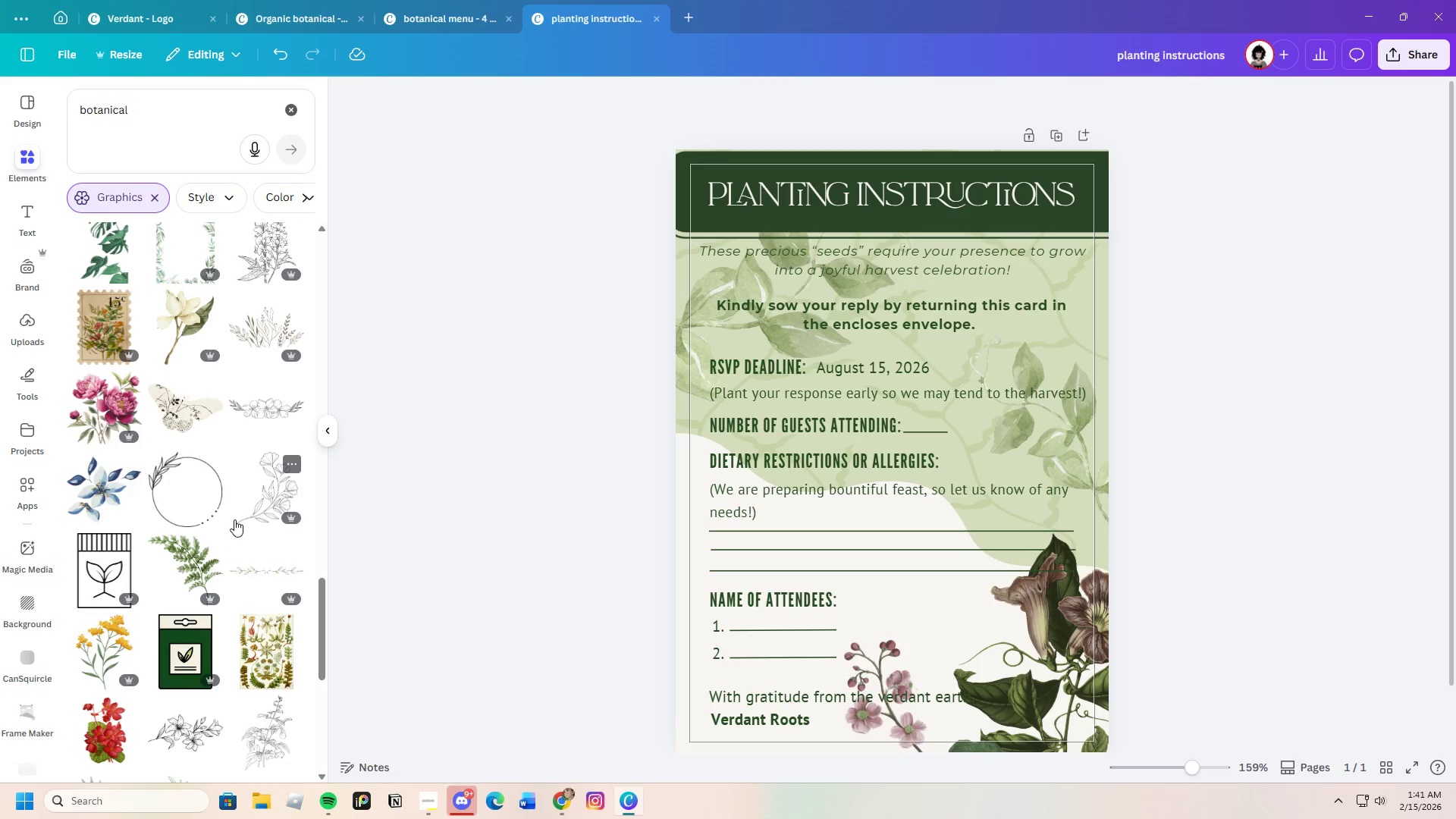 
wait(15.15)
 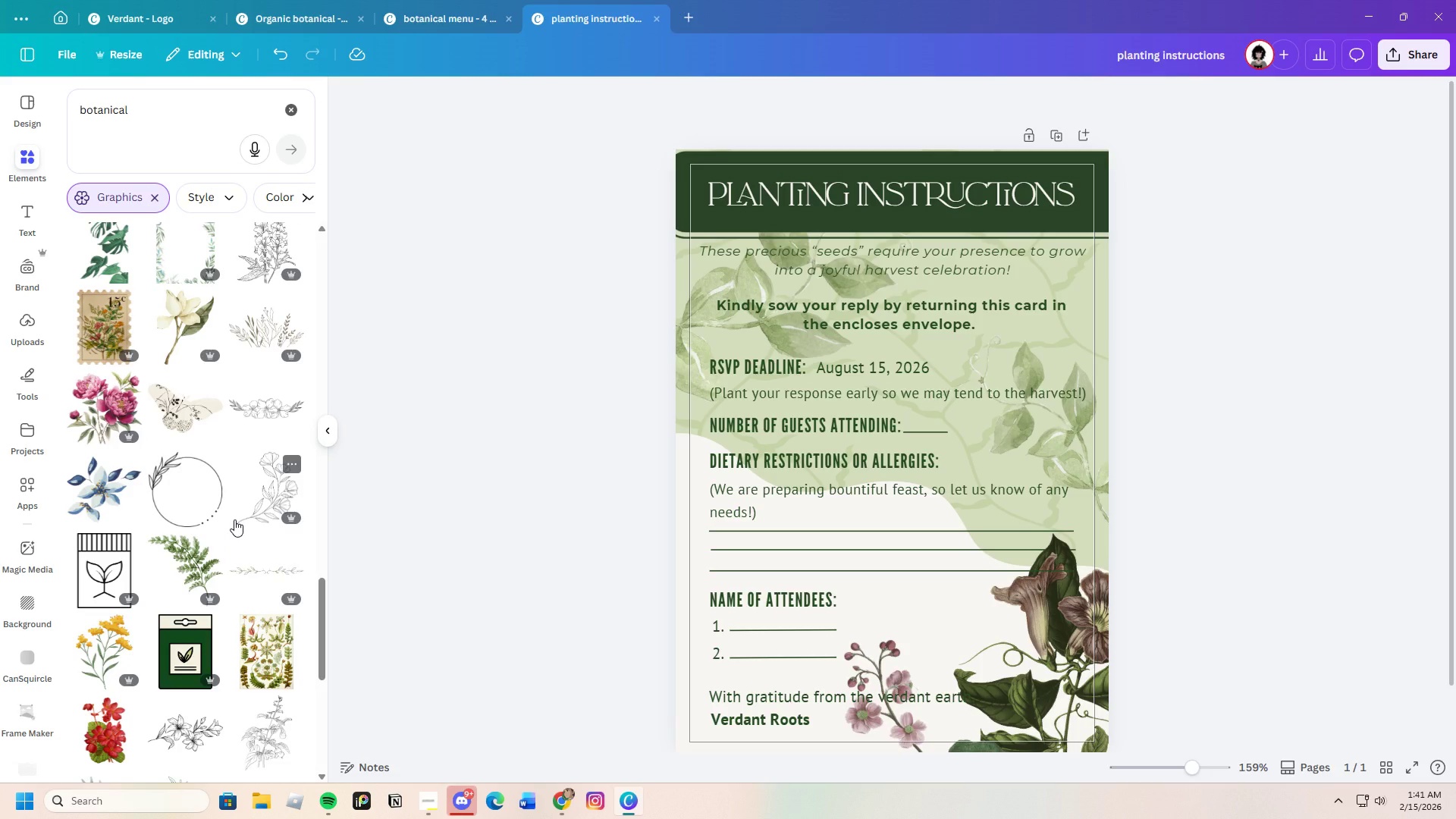 
scroll: coordinate [221, 530], scroll_direction: down, amount: 17.0
 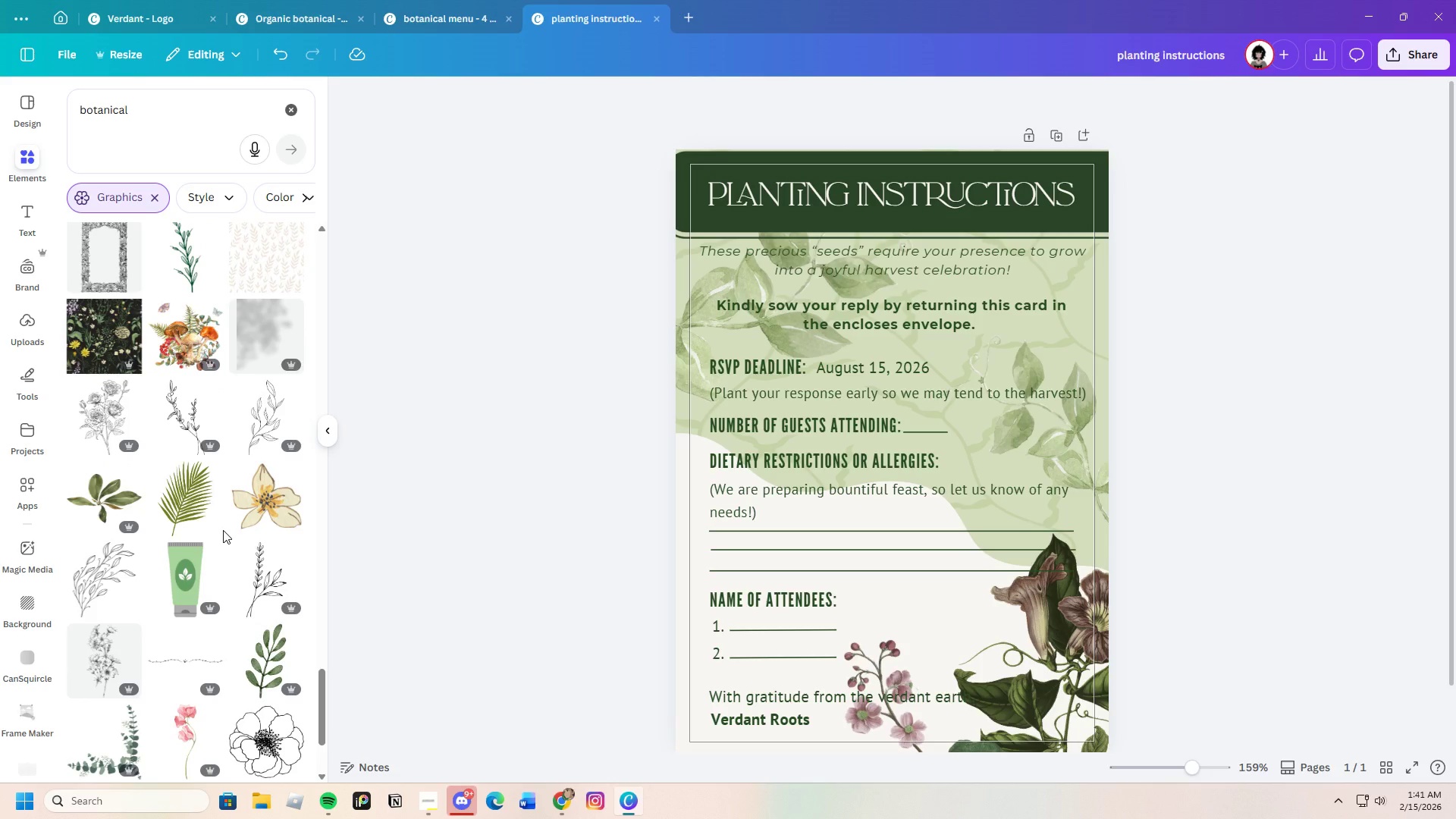 
wait(29.5)
 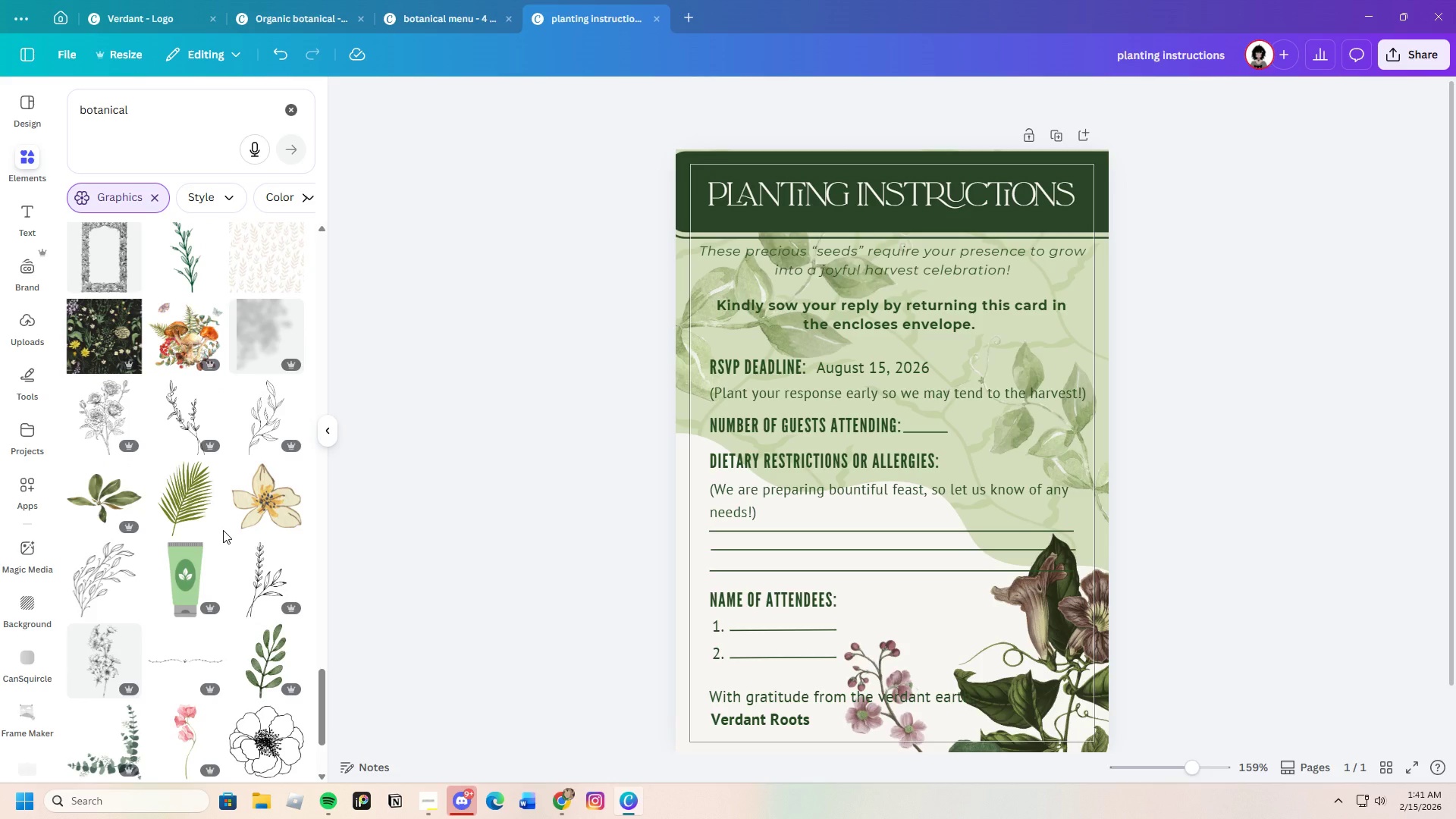 
scroll: coordinate [270, 529], scroll_direction: down, amount: 14.0
 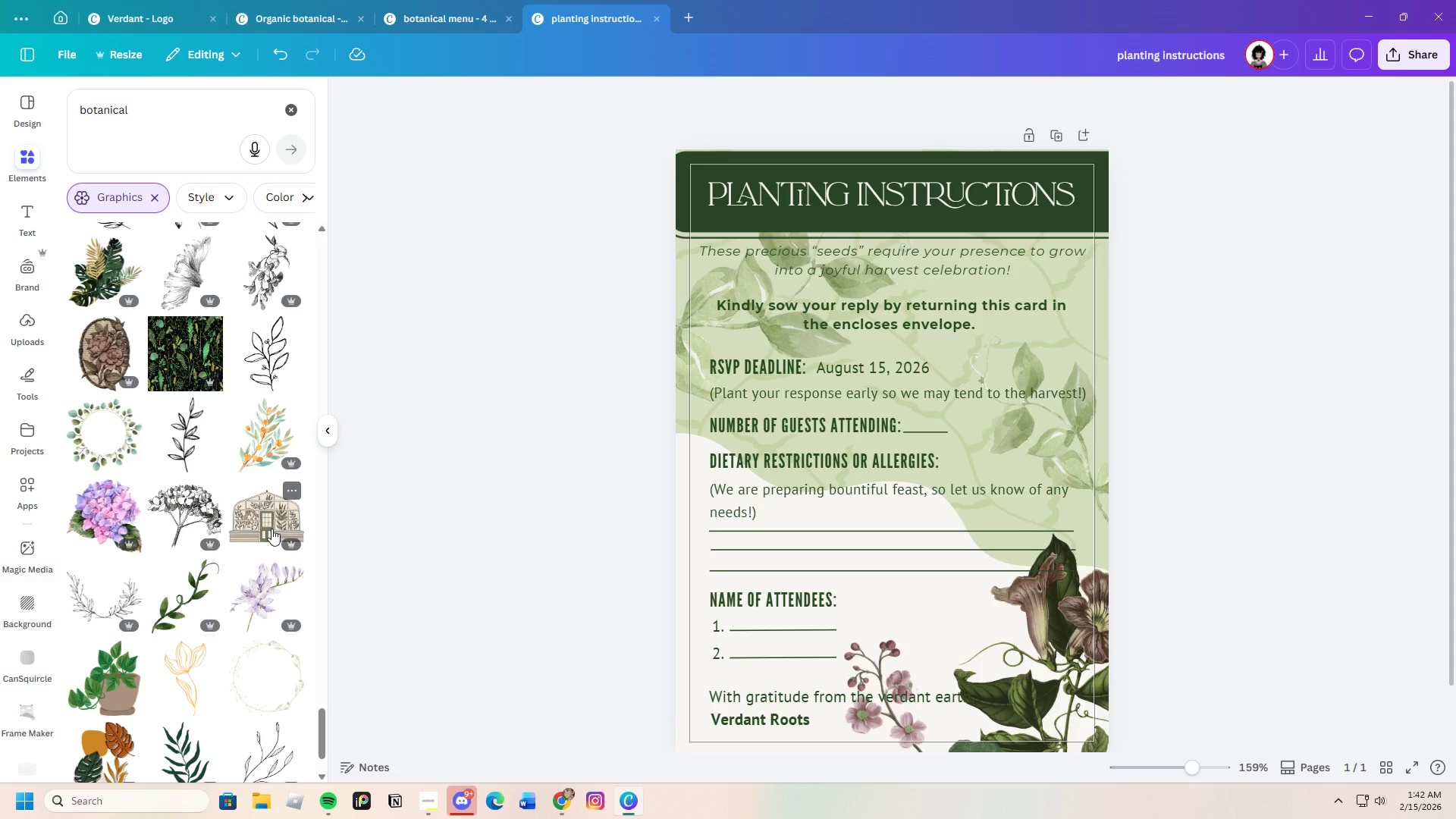 
wait(63.94)
 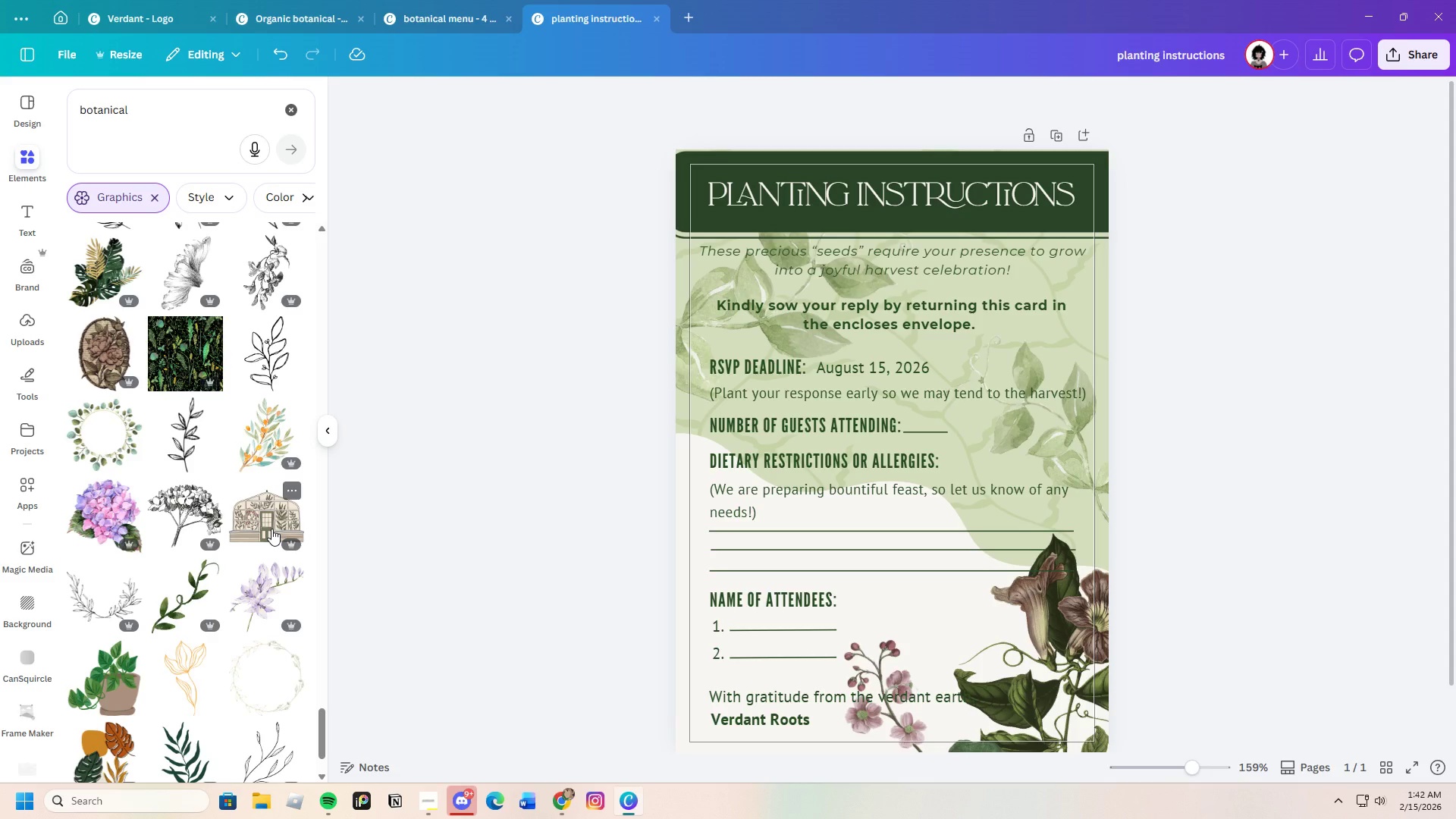 
scroll: coordinate [243, 554], scroll_direction: down, amount: 20.0
 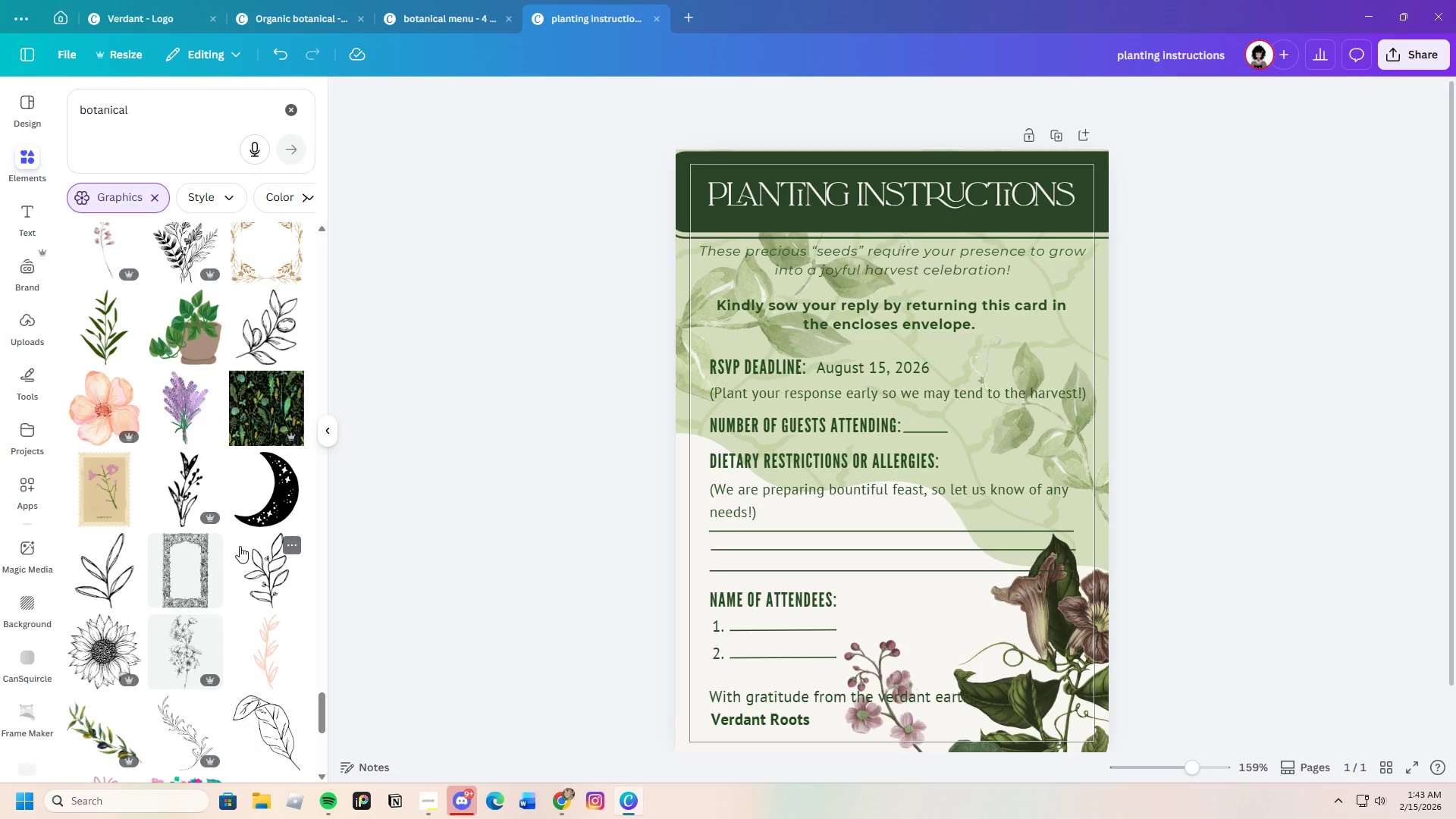 
wait(35.08)
 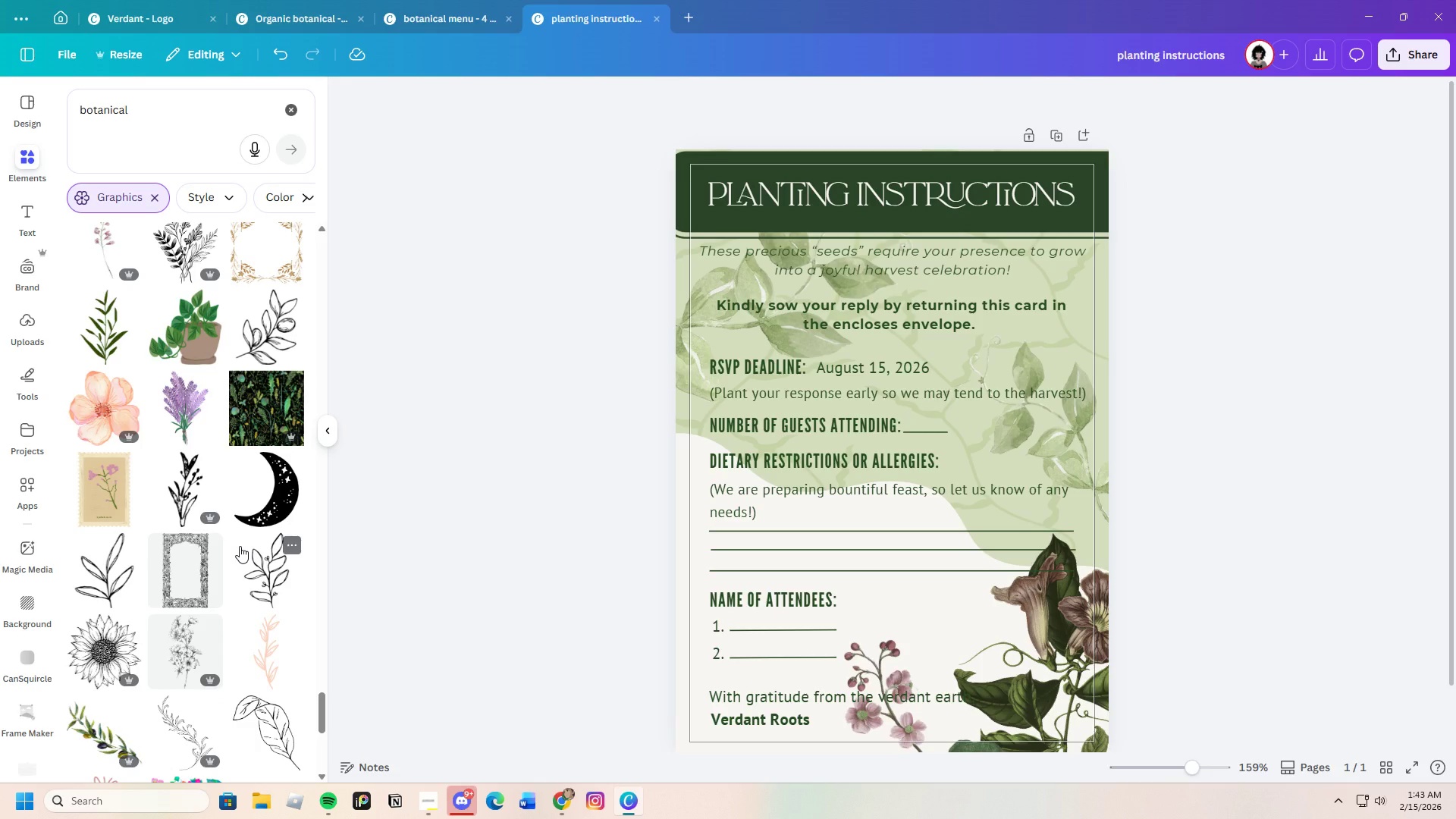 
scroll: coordinate [253, 538], scroll_direction: none, amount: 0.0
 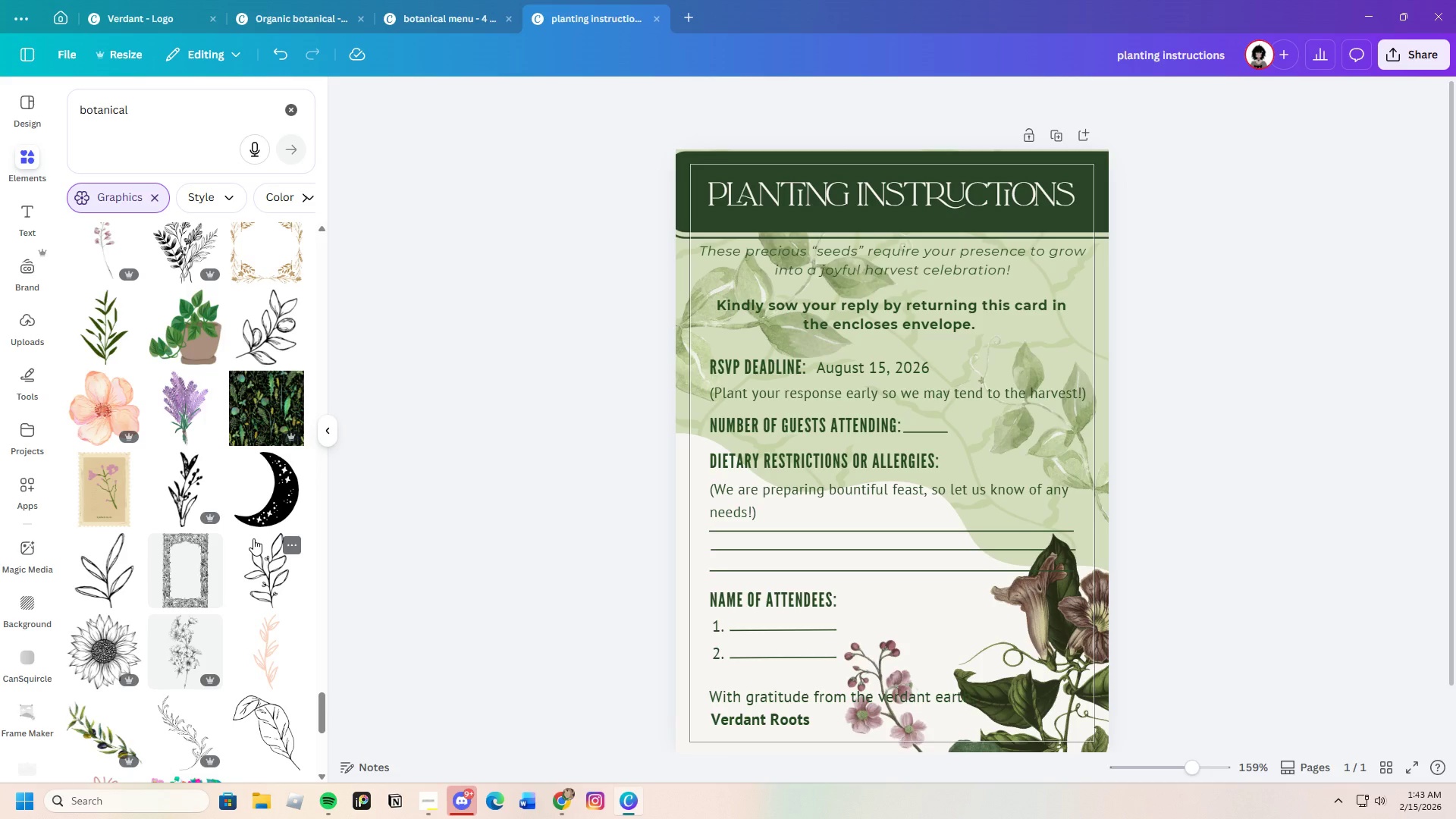 
scroll: coordinate [253, 538], scroll_direction: down, amount: 4.0
 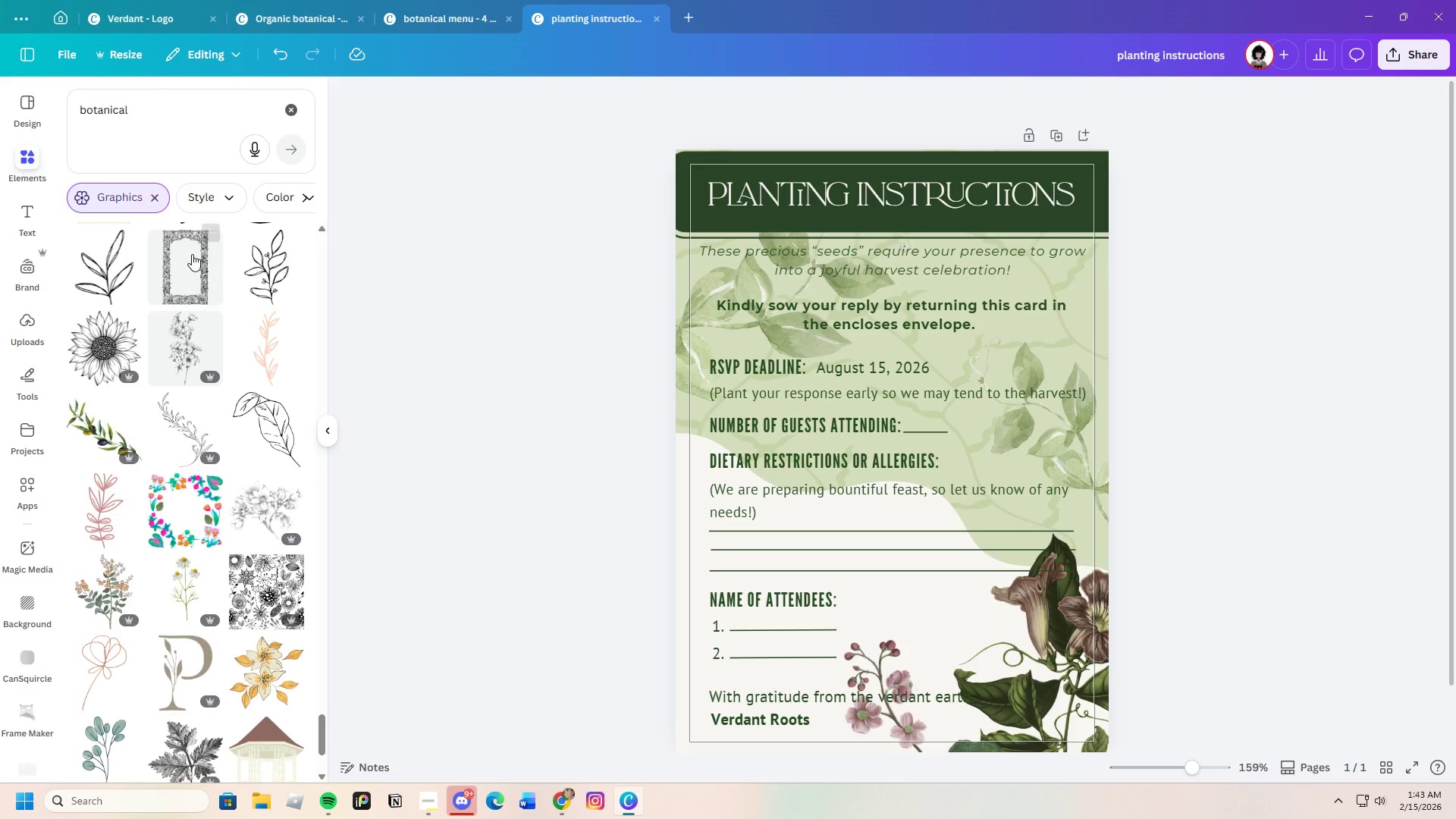 
left_click([192, 253])
 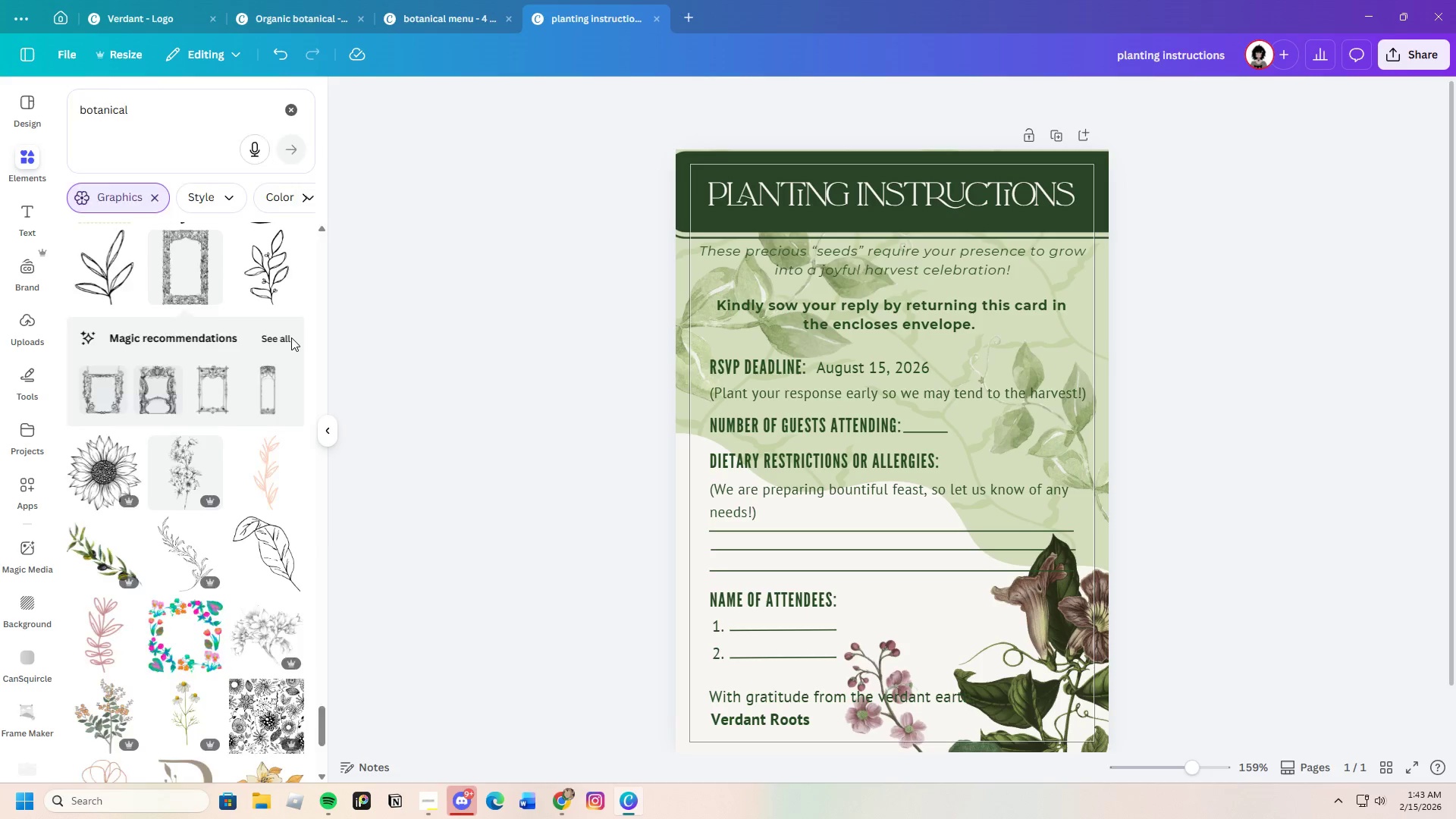 
wait(10.33)
 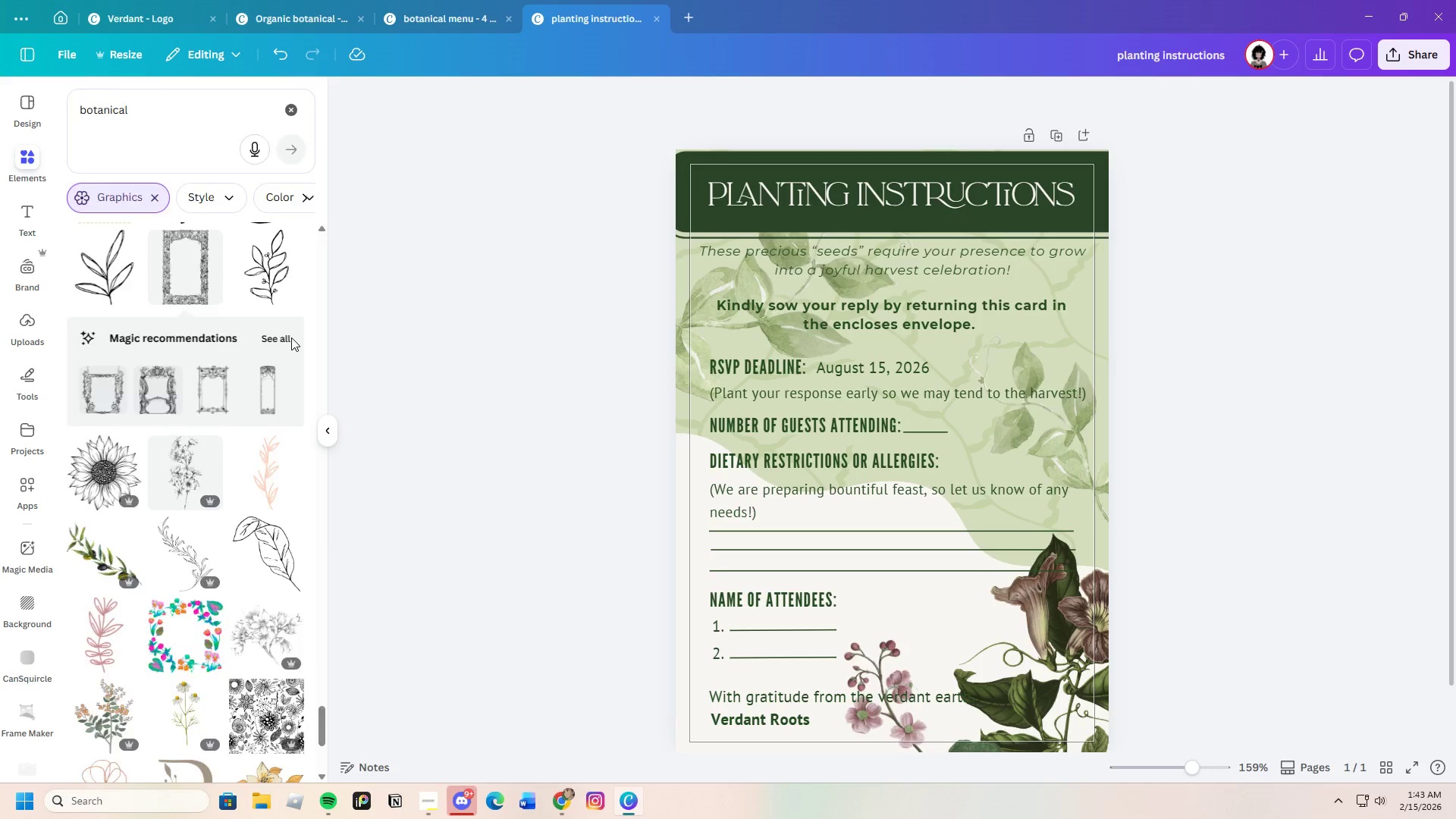 
scroll: coordinate [218, 614], scroll_direction: down, amount: 10.0
 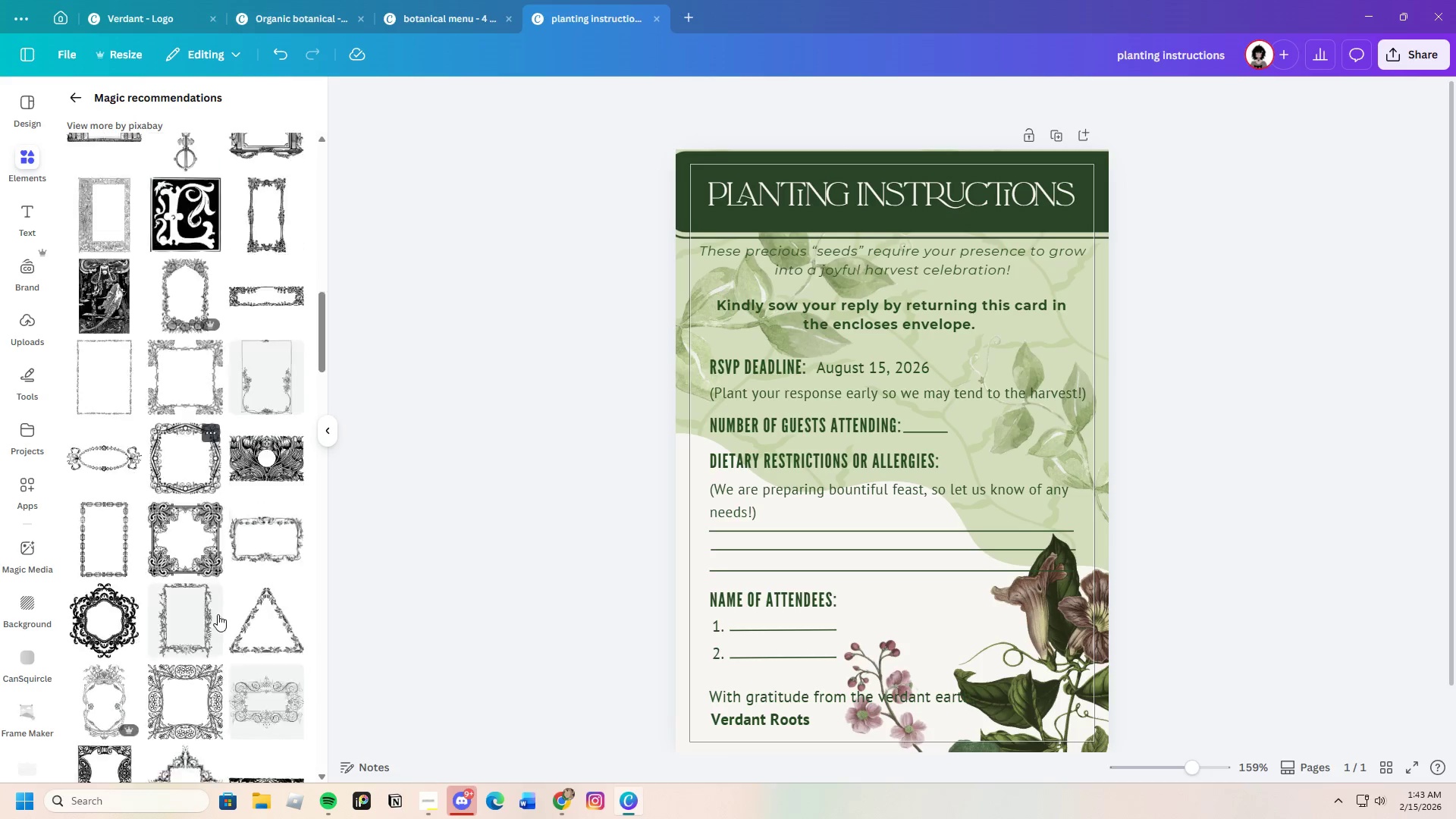 
scroll: coordinate [218, 614], scroll_direction: up, amount: 9.0
 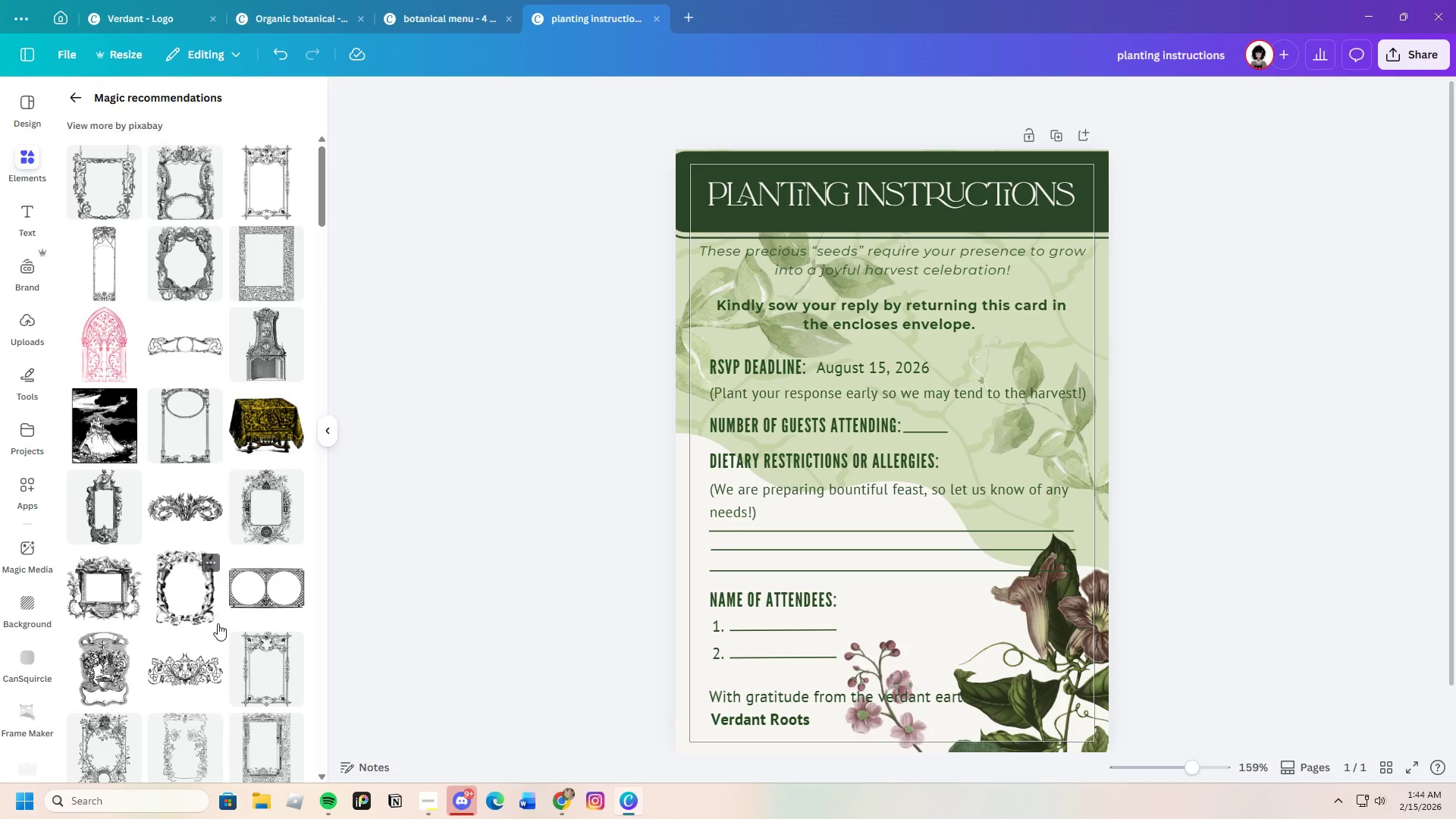 
scroll: coordinate [224, 657], scroll_direction: down, amount: 44.0
 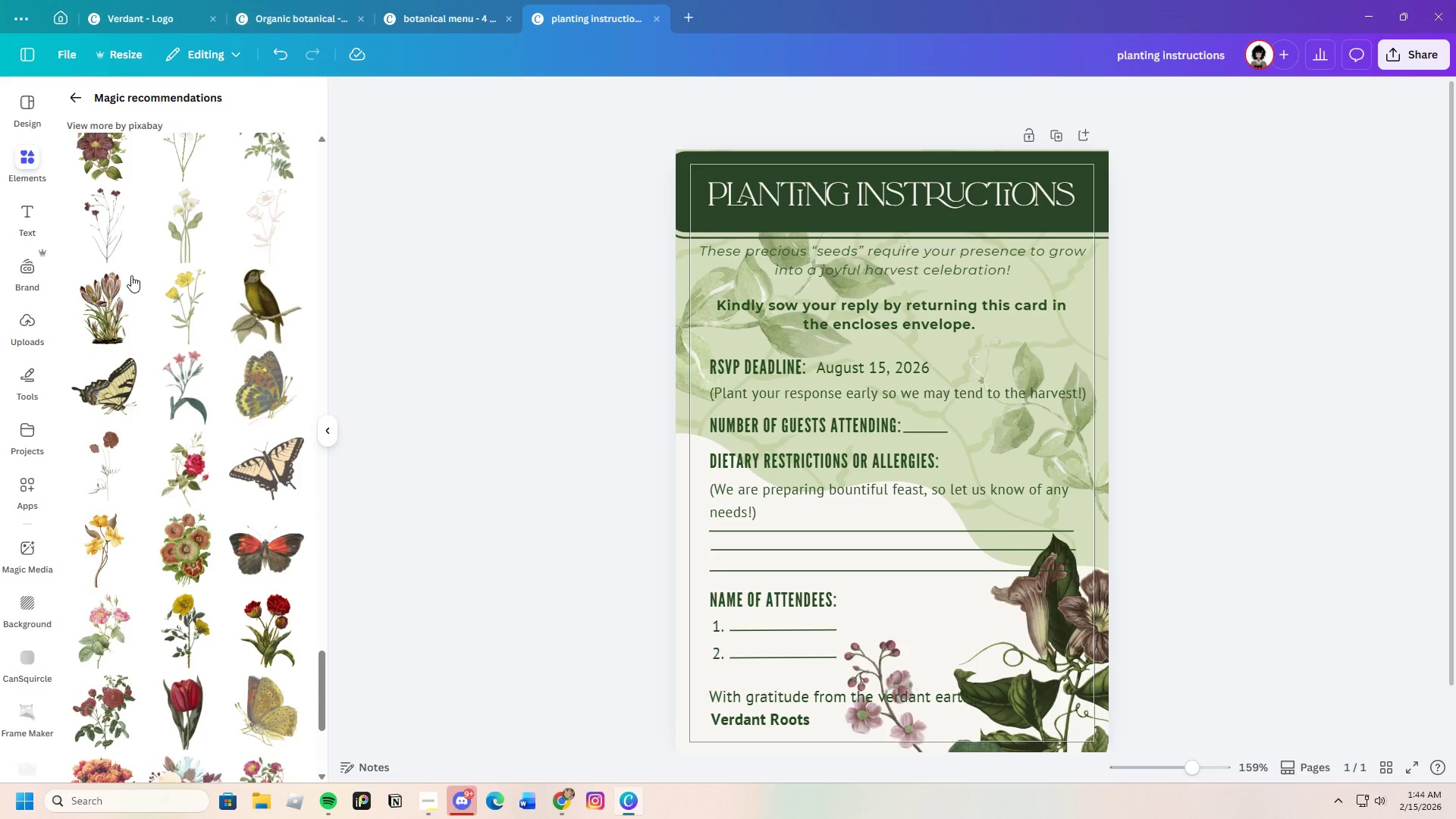 
left_click([80, 94])
 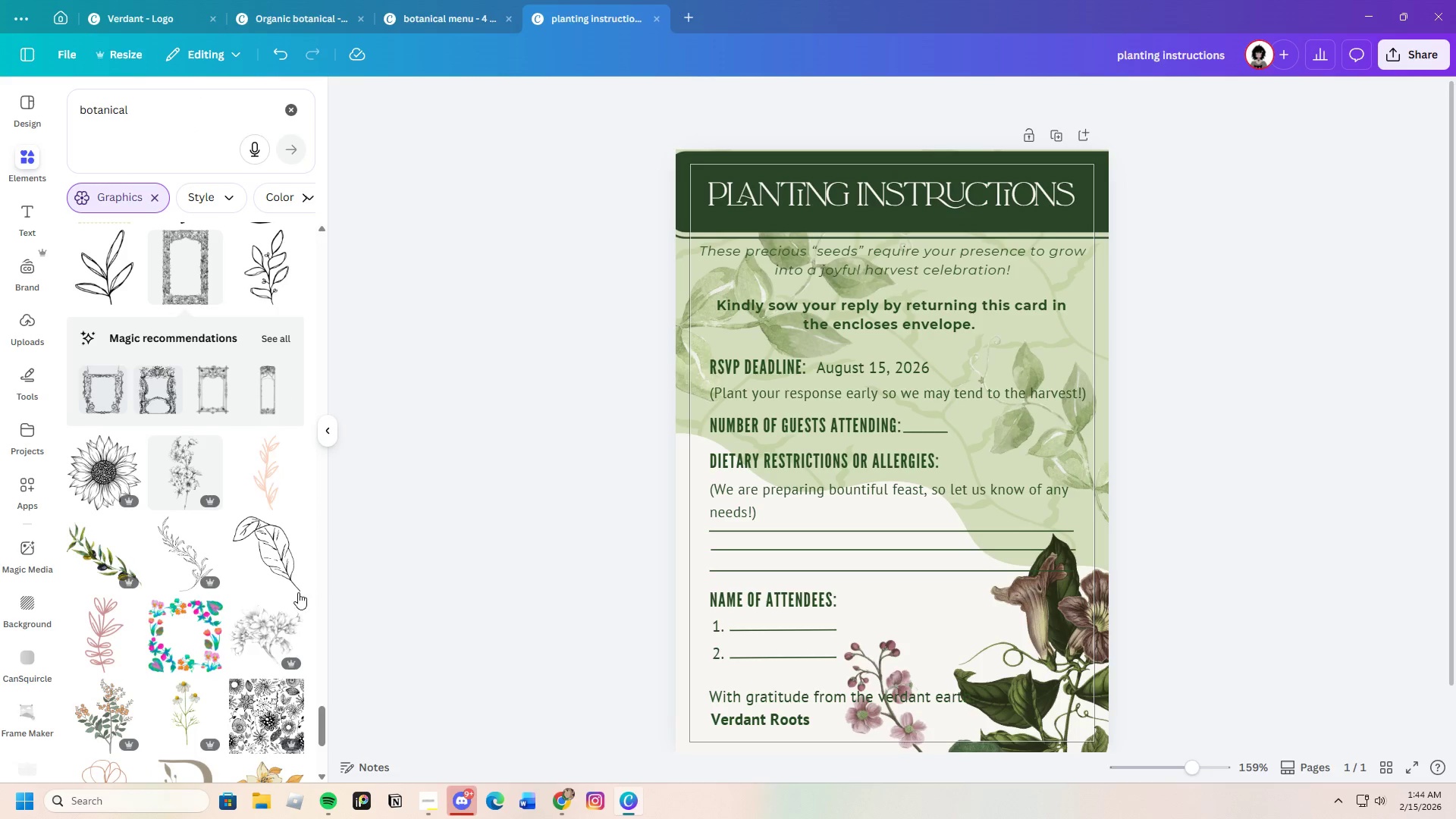 
scroll: coordinate [195, 624], scroll_direction: down, amount: 15.0
 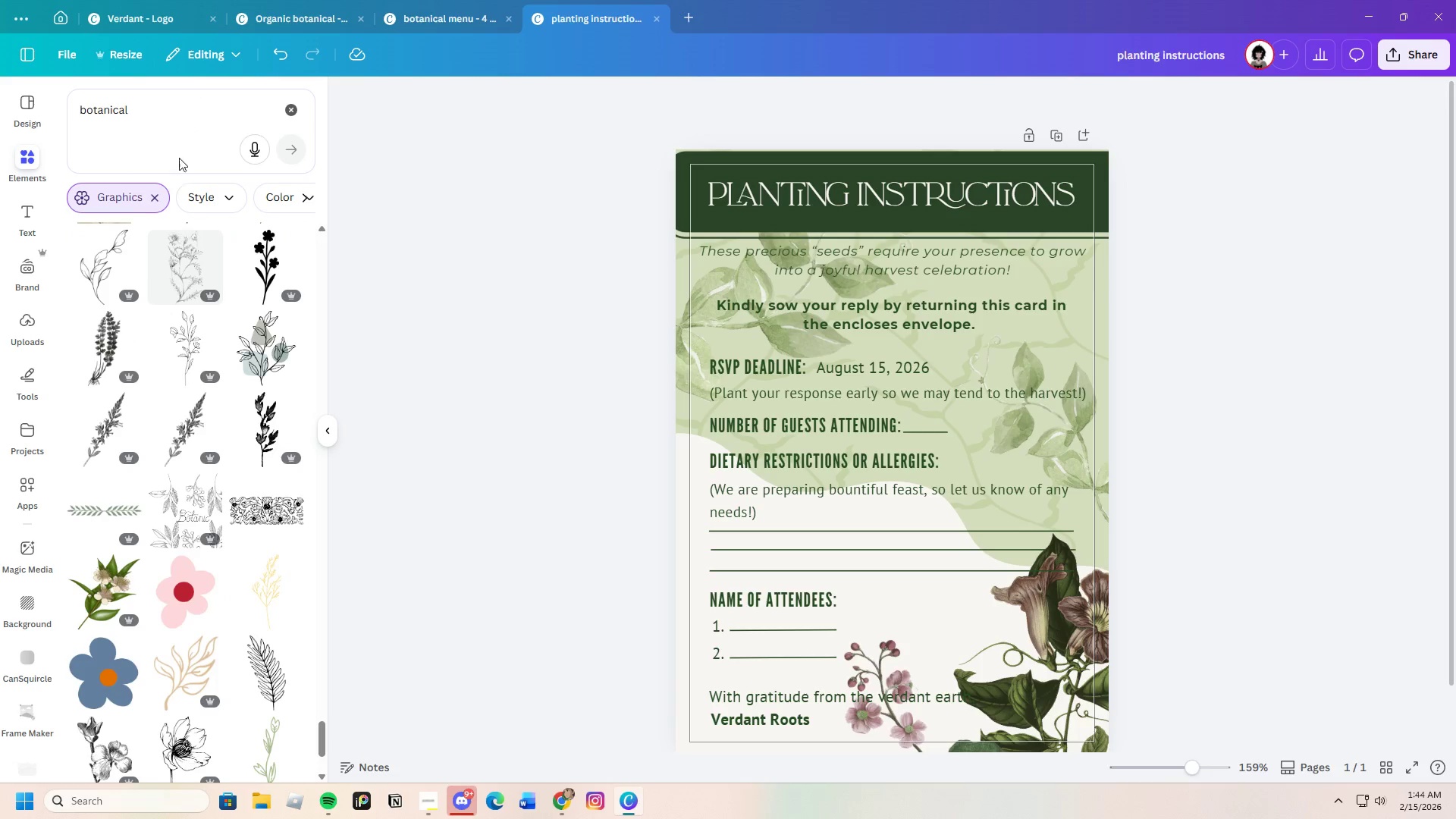 
left_click_drag(start_coordinate=[178, 115], to_coordinate=[40, 128])
 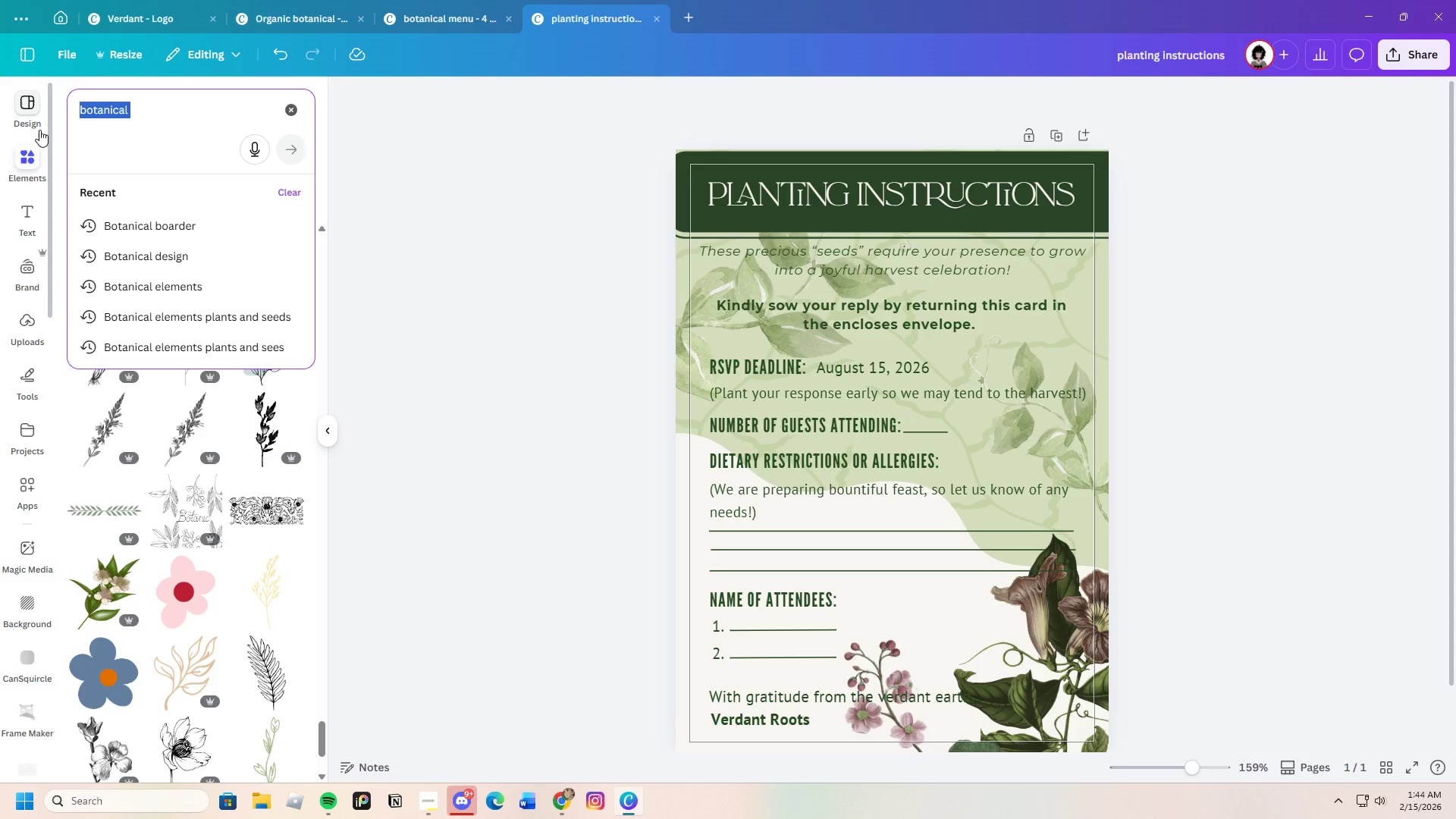 
key(Backspace)
type(vinat)
key(Backspace)
key(Backspace)
type(tage baorder)
key(Backspace)
key(Backspace)
key(Backspace)
key(Backspace)
key(Backspace)
key(Backspace)
type(oarder)
 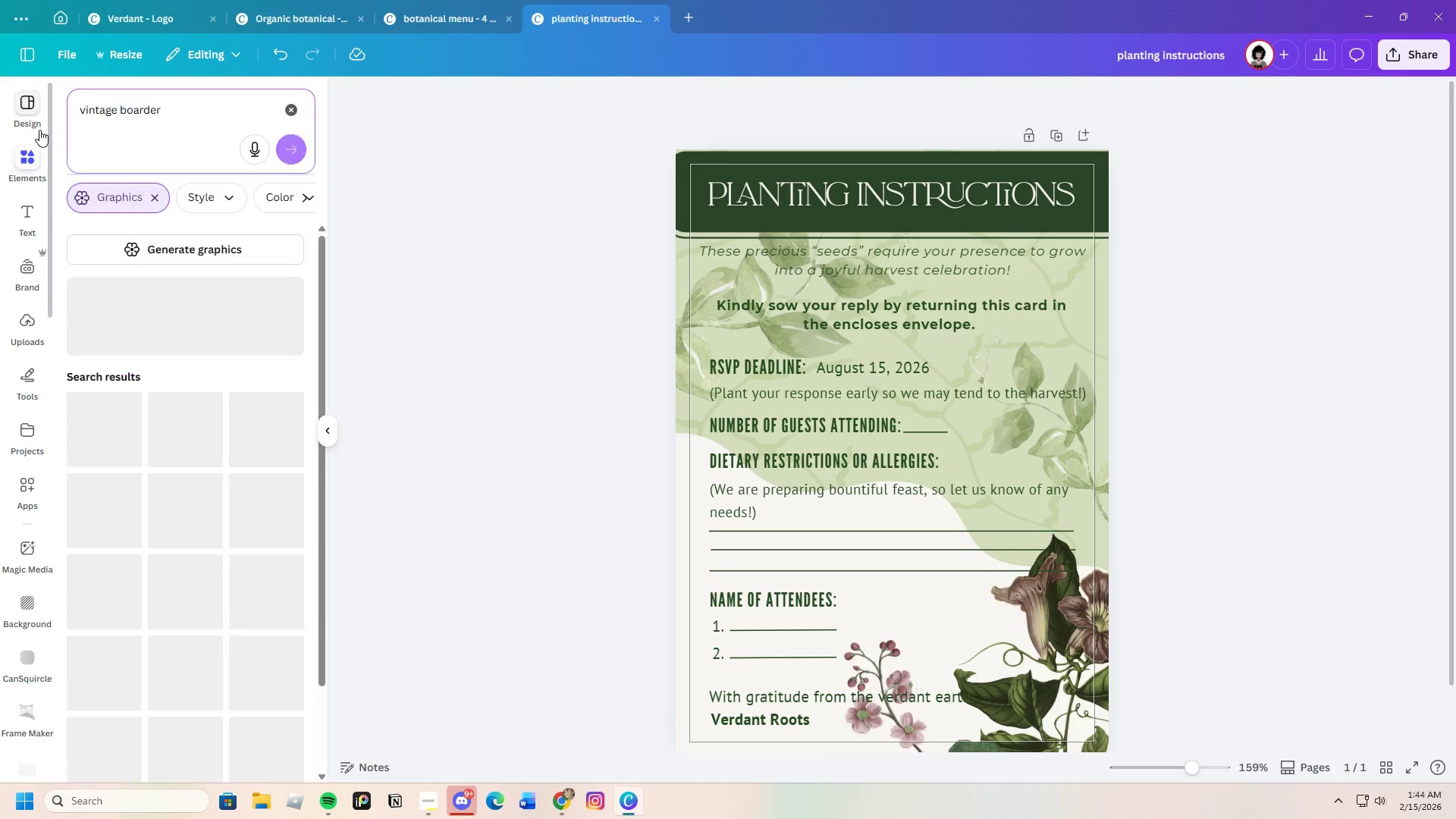 
key(Enter)
 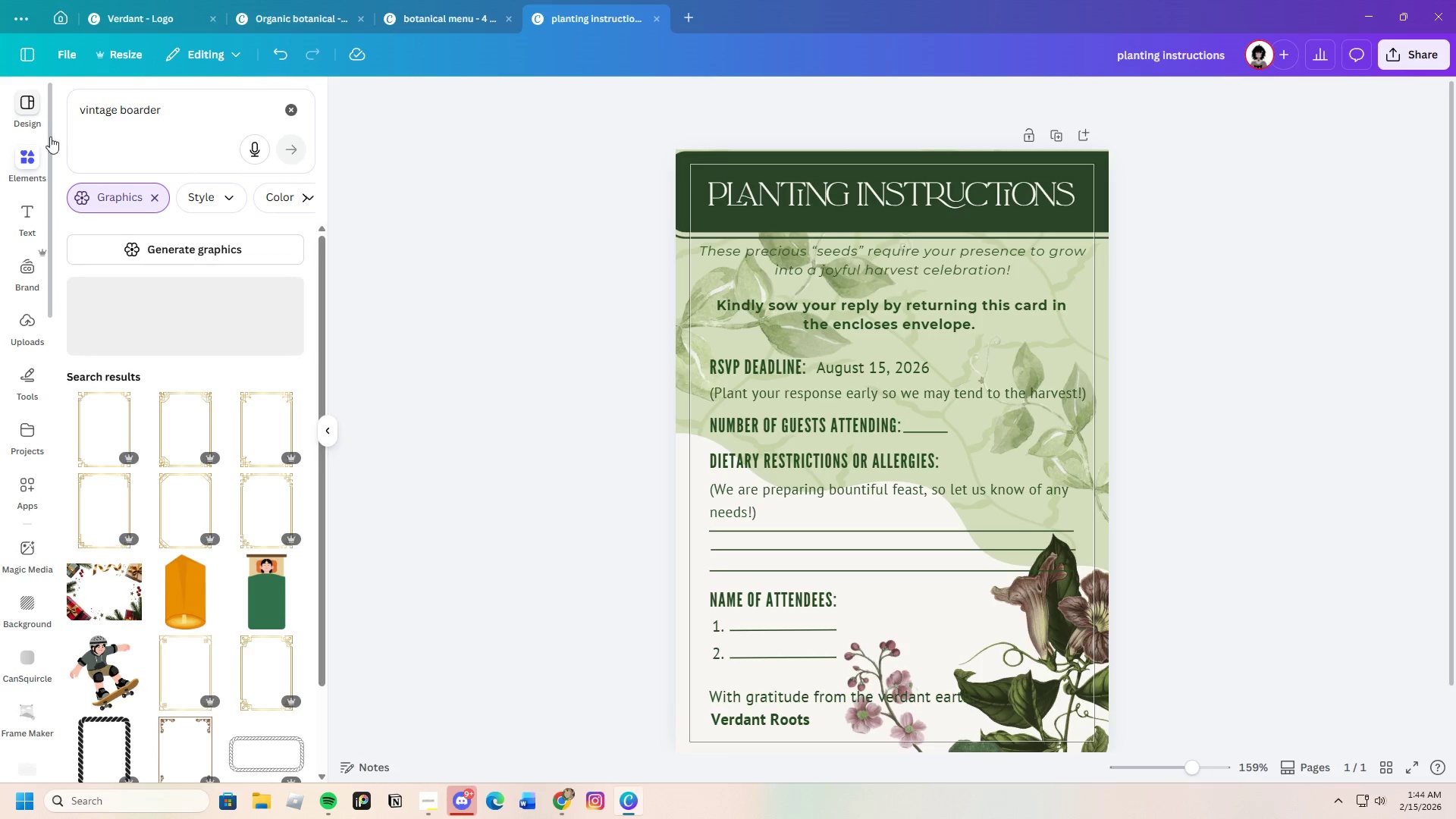 
scroll: coordinate [230, 582], scroll_direction: down, amount: 18.0
 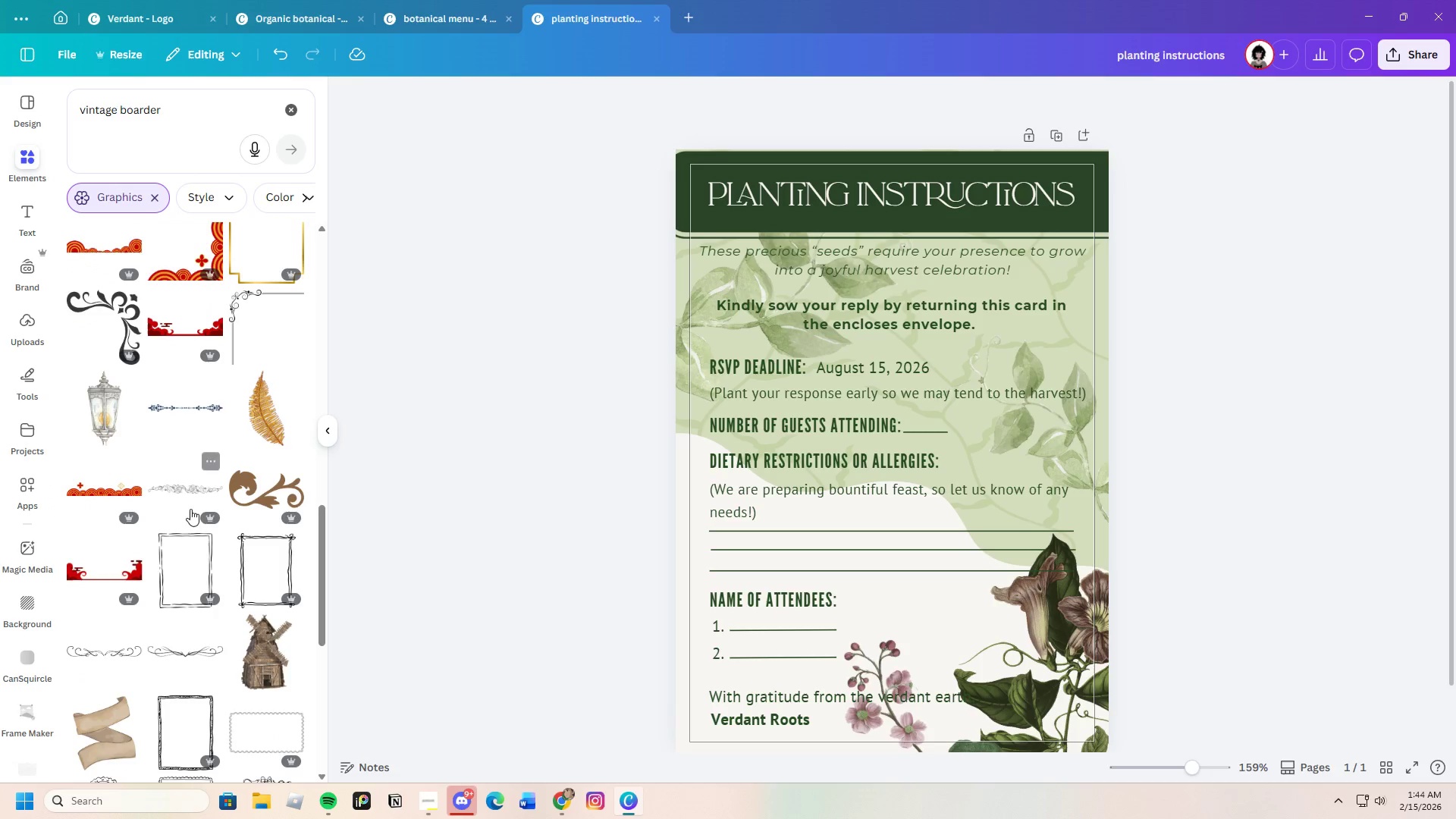 
left_click([180, 491])
 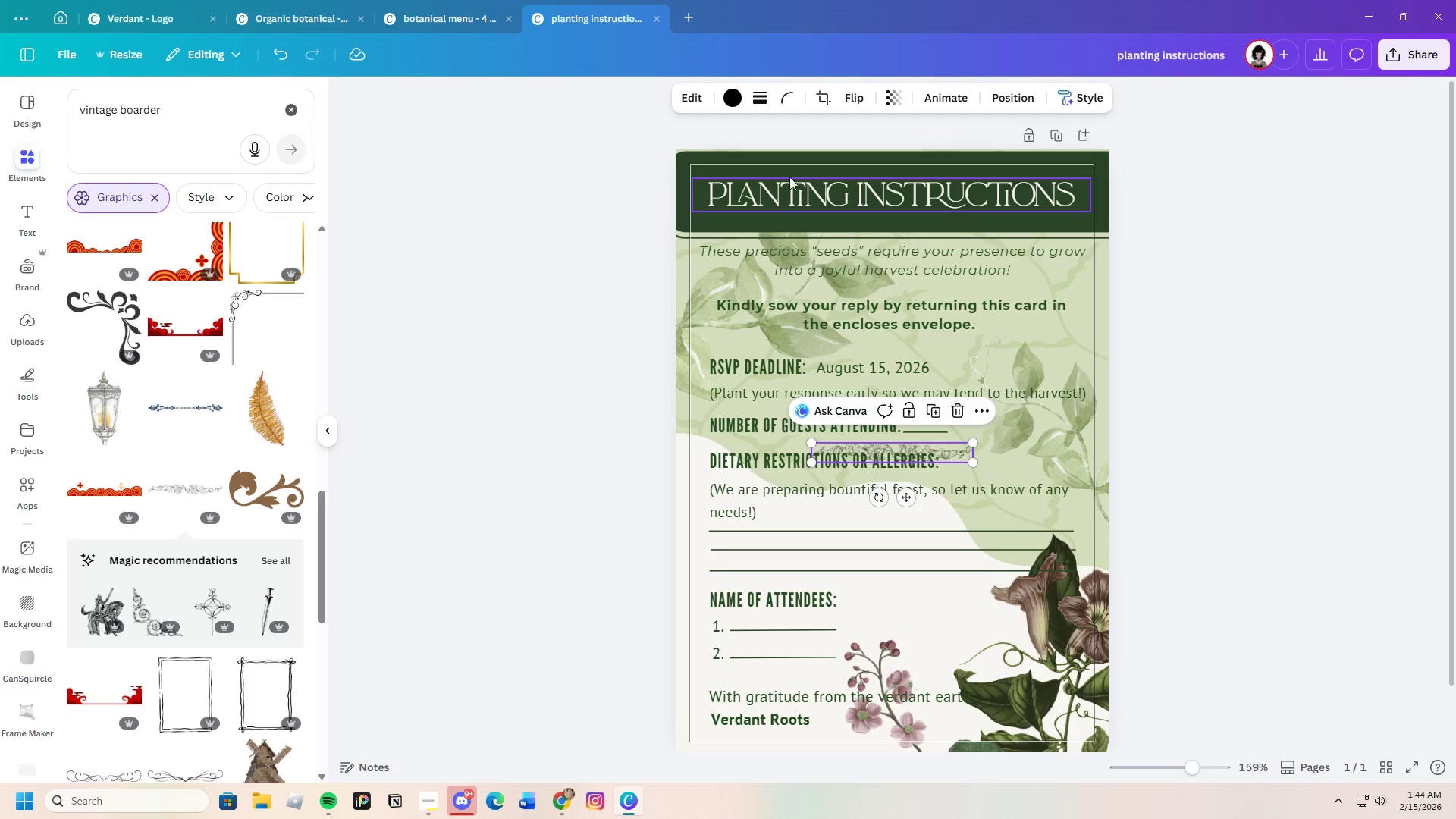 
left_click([729, 94])
 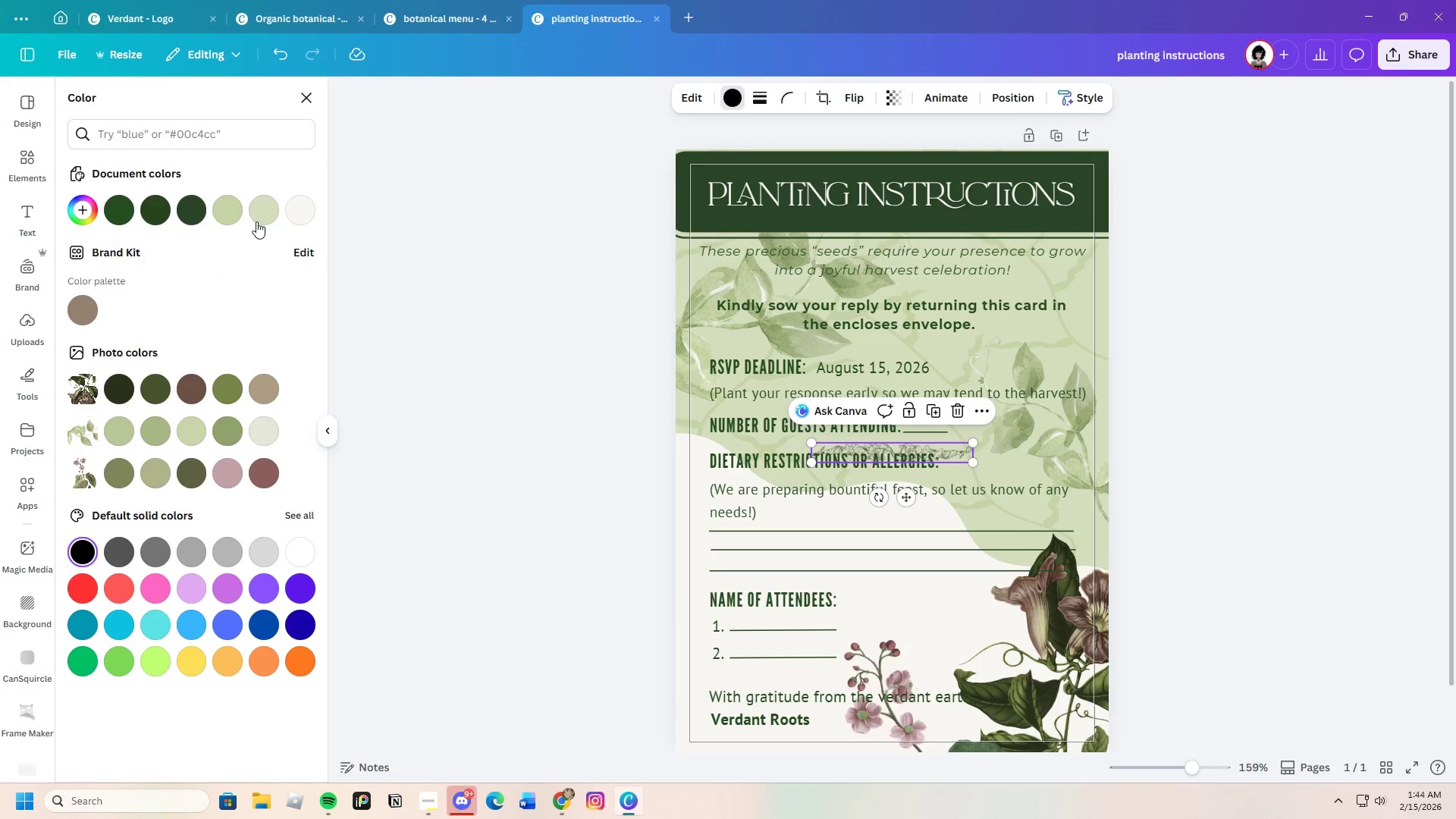 
left_click([259, 212])
 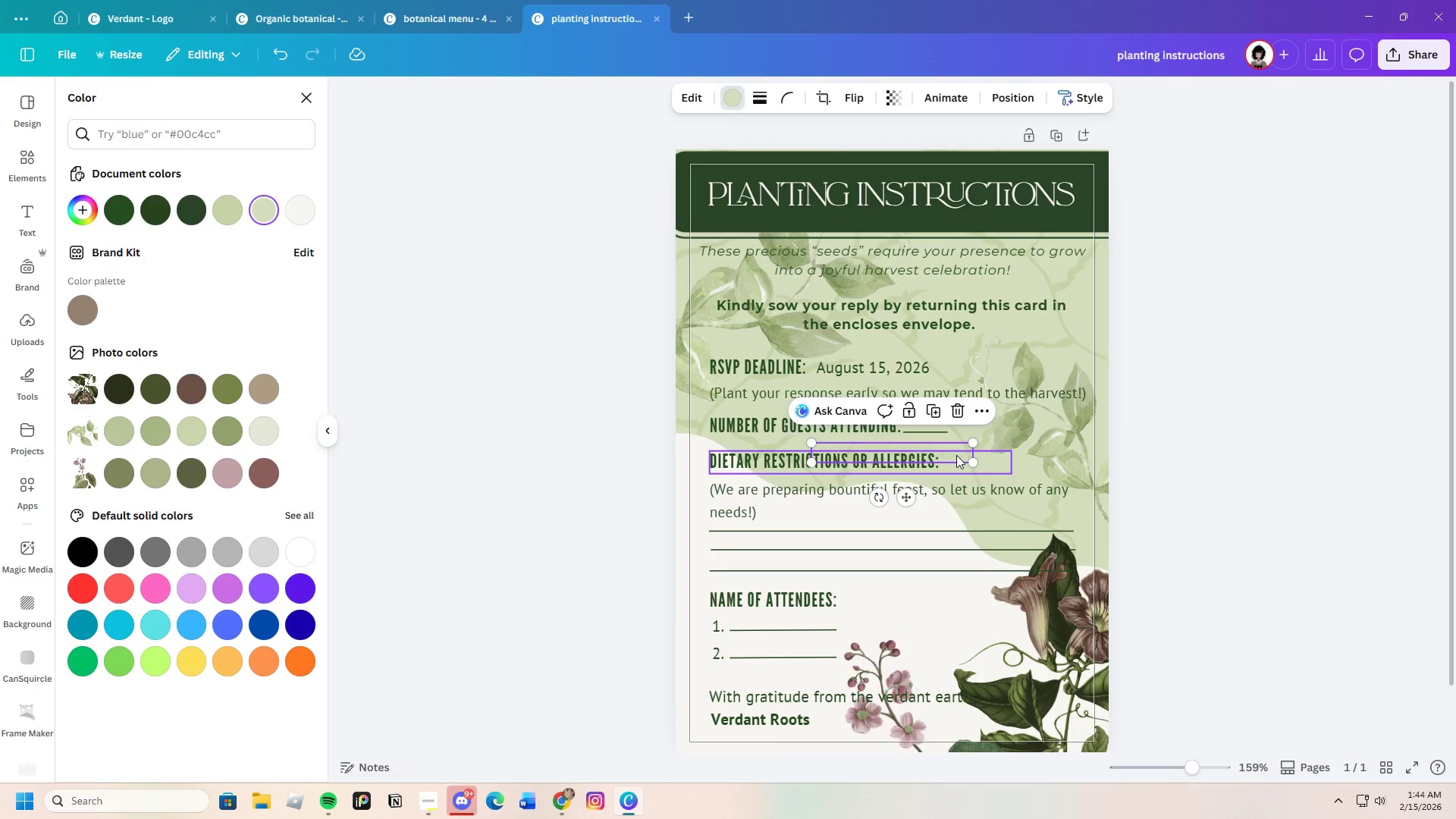 
left_click_drag(start_coordinate=[957, 447], to_coordinate=[908, 215])
 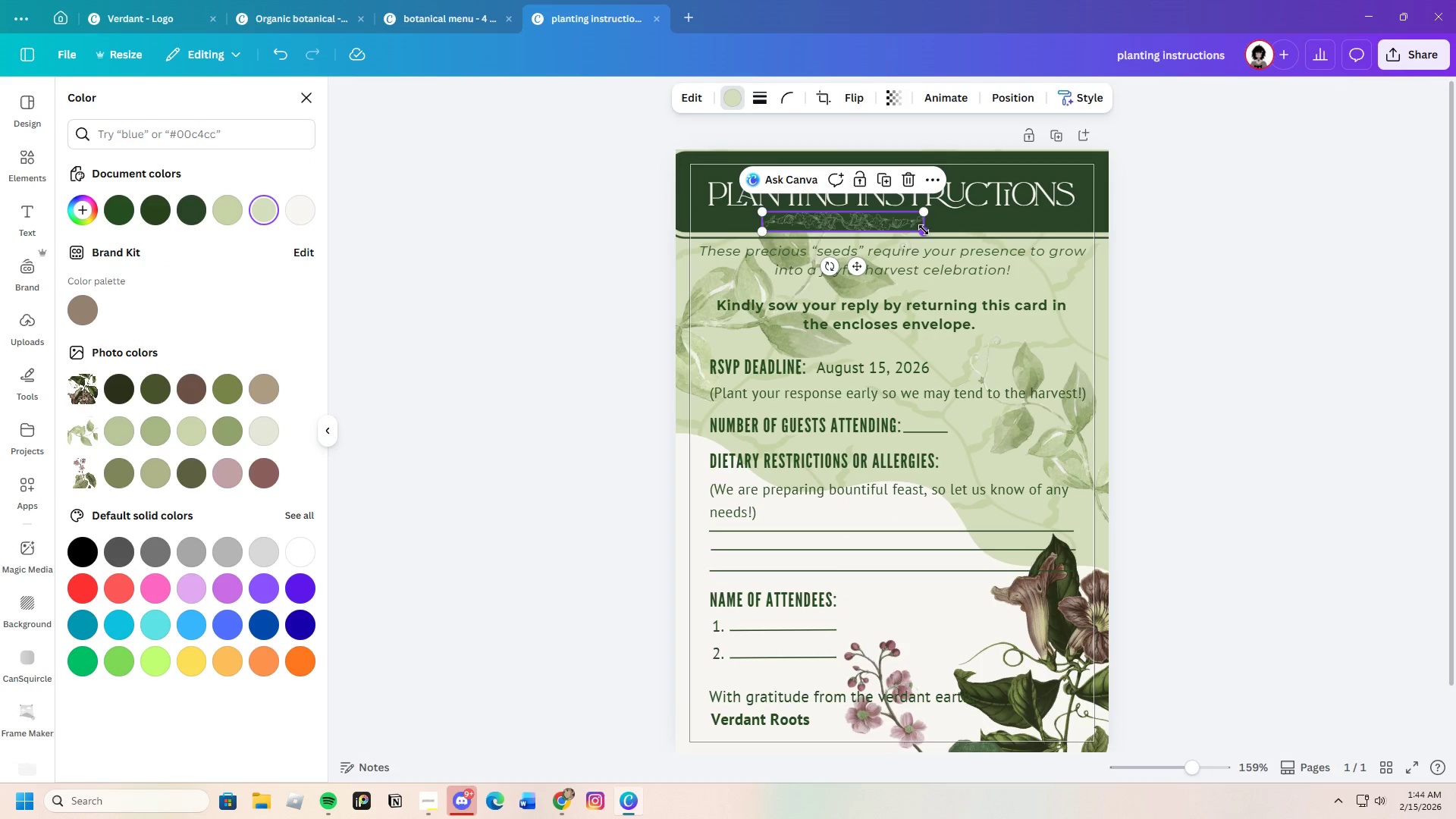 
left_click_drag(start_coordinate=[928, 233], to_coordinate=[1037, 249])
 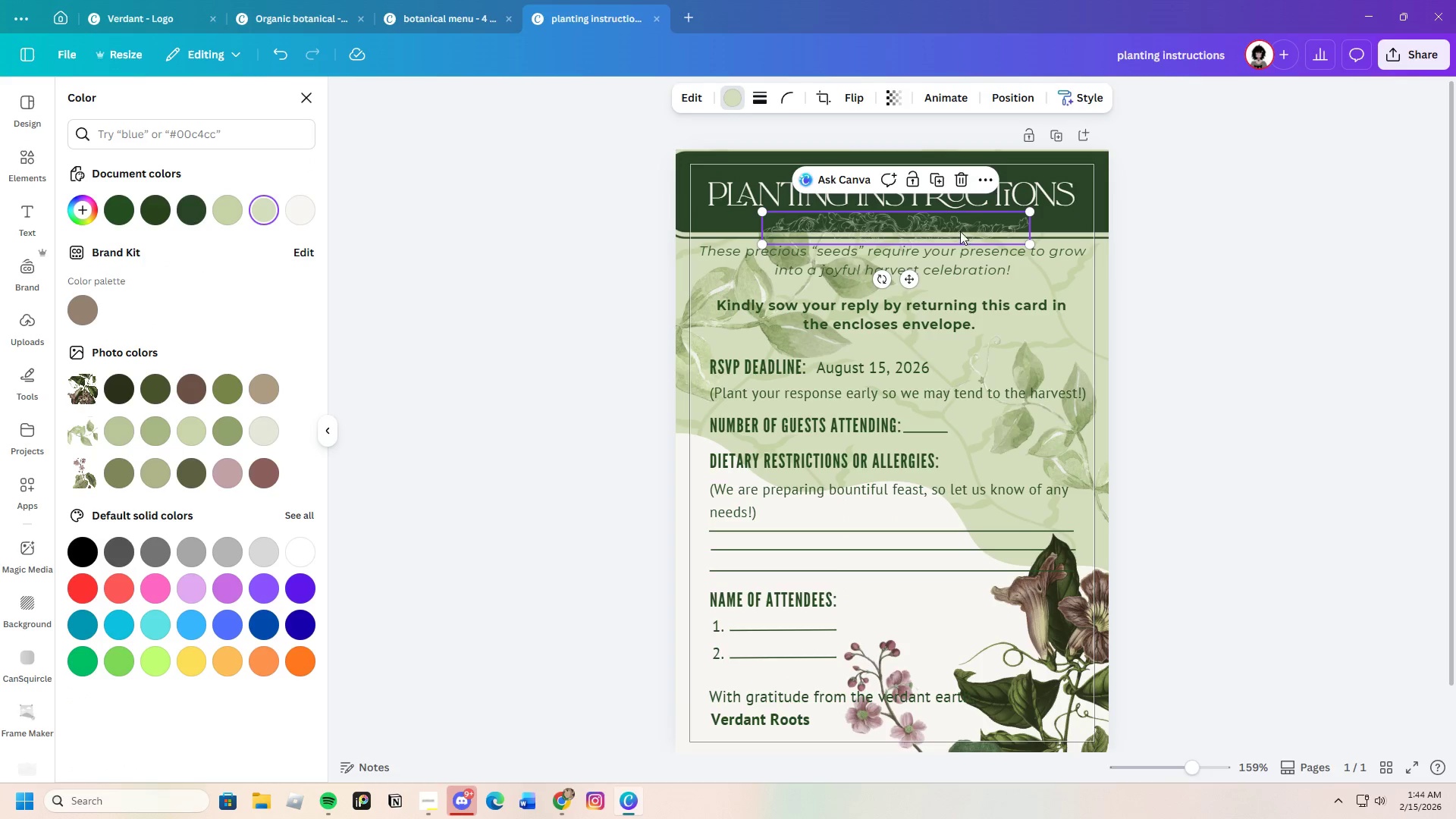 
left_click_drag(start_coordinate=[960, 228], to_coordinate=[955, 223])
 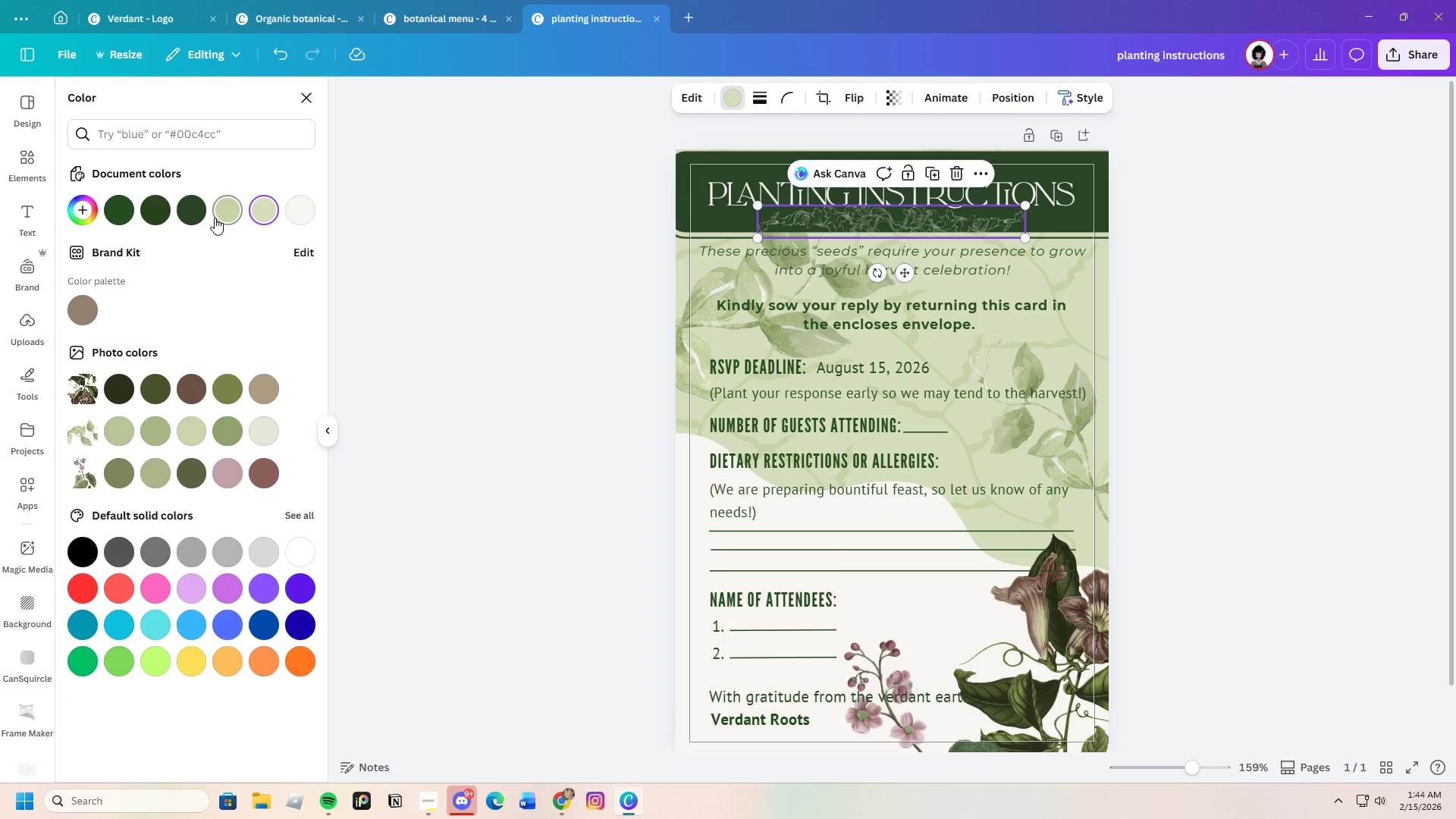 
left_click([197, 214])
 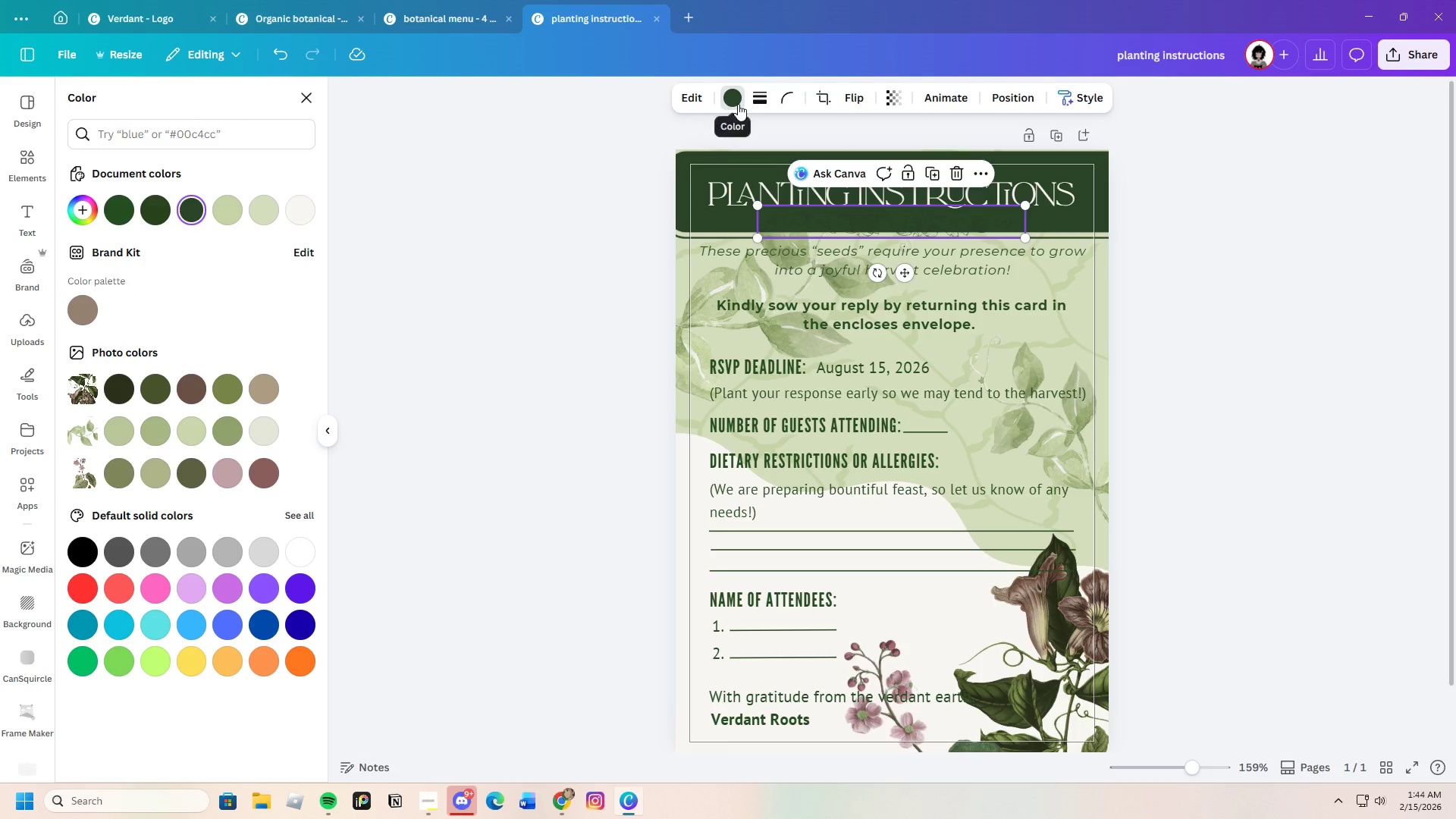 
left_click([304, 209])
 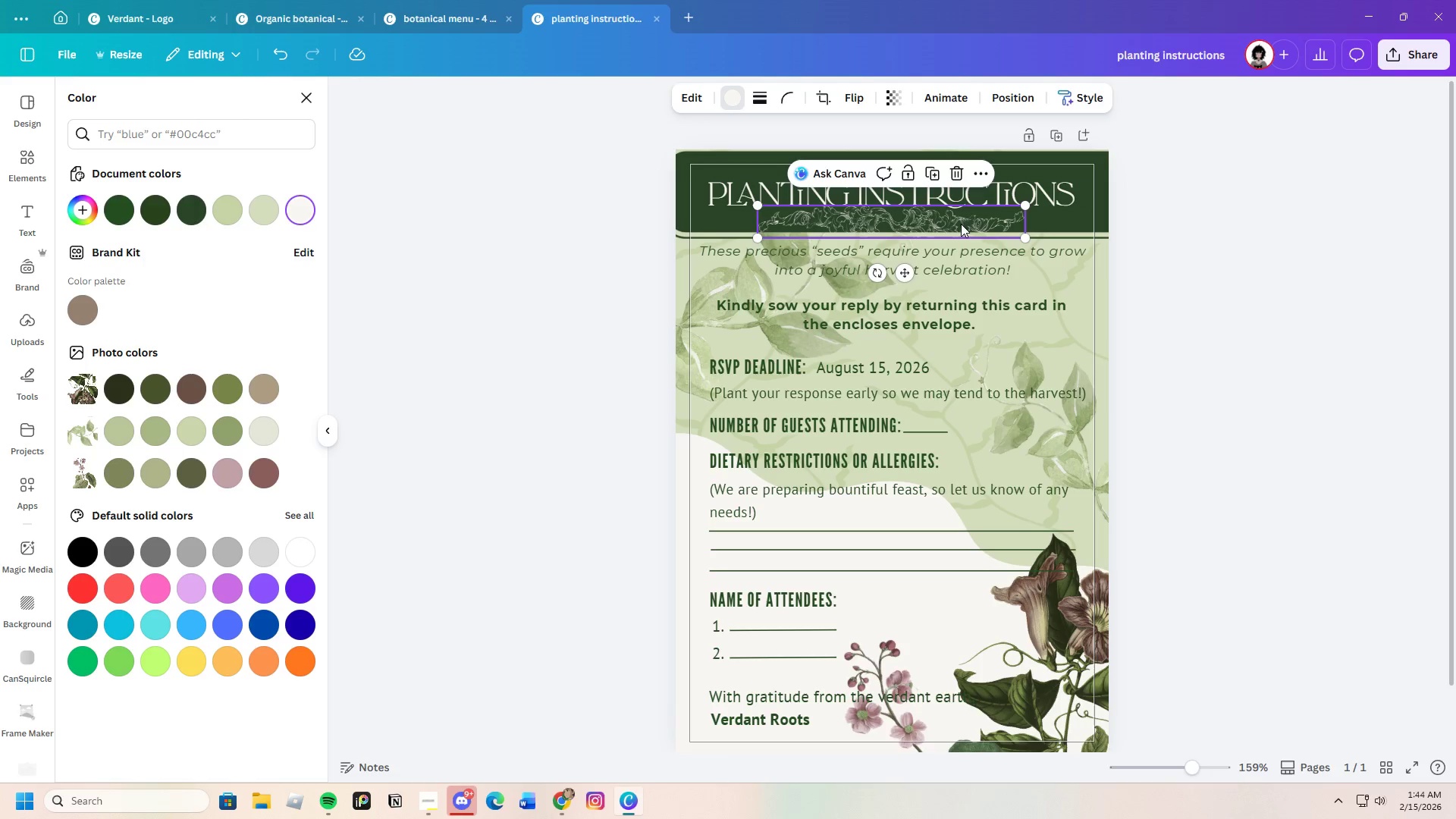 
left_click_drag(start_coordinate=[963, 226], to_coordinate=[1007, 282])
 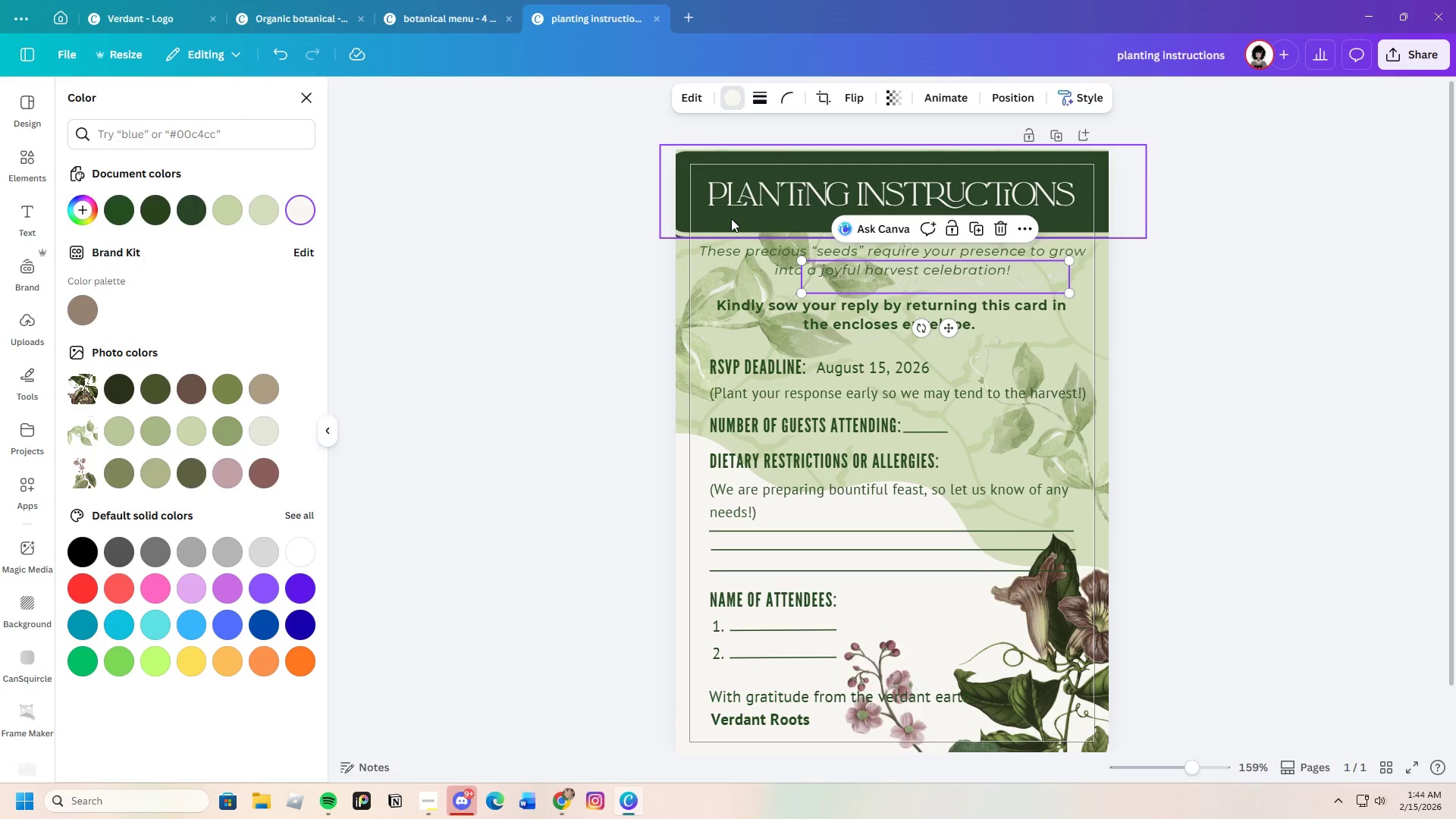 
double_click([731, 218])
 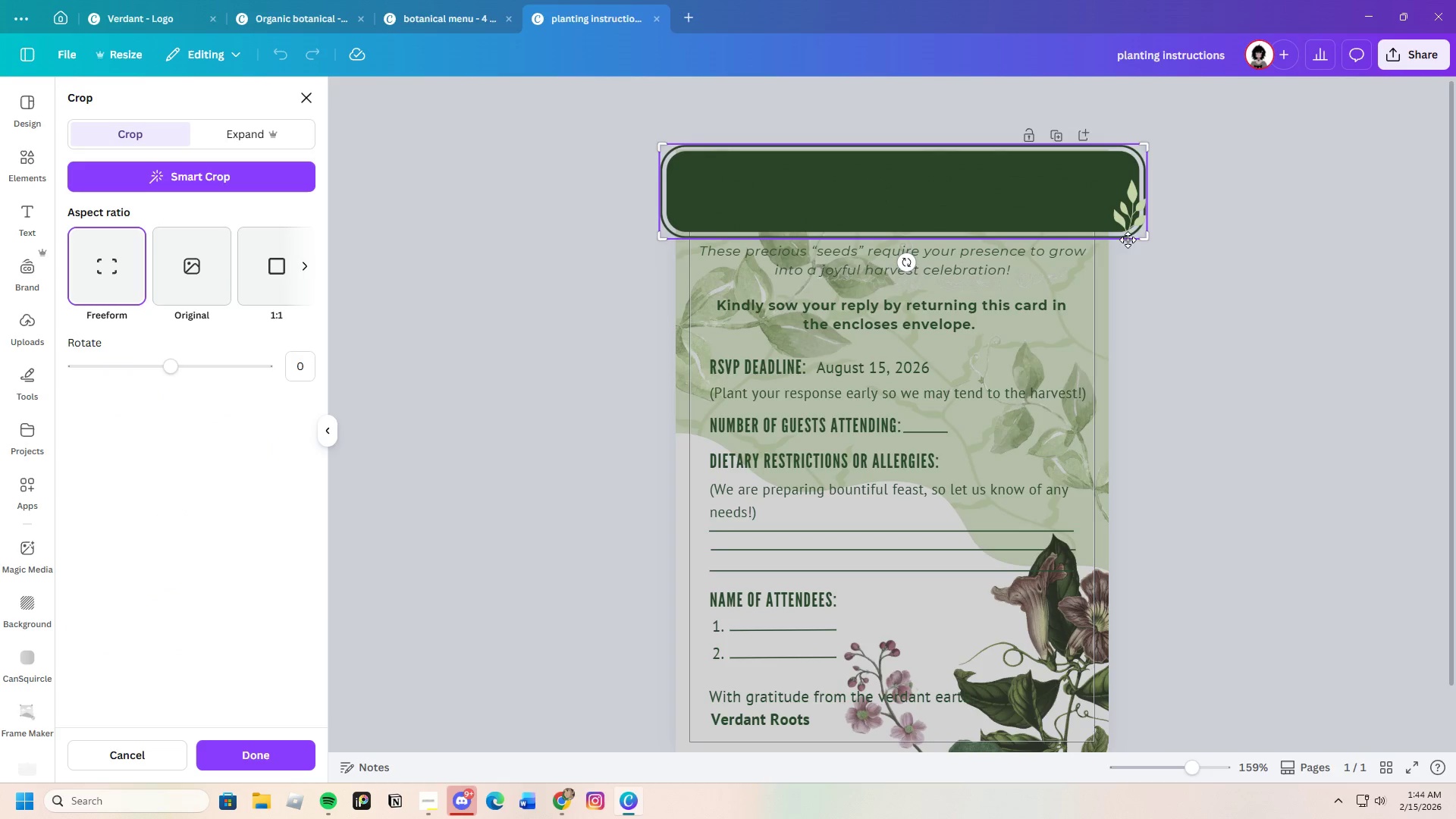 
left_click_drag(start_coordinate=[1141, 239], to_coordinate=[1193, 240])
 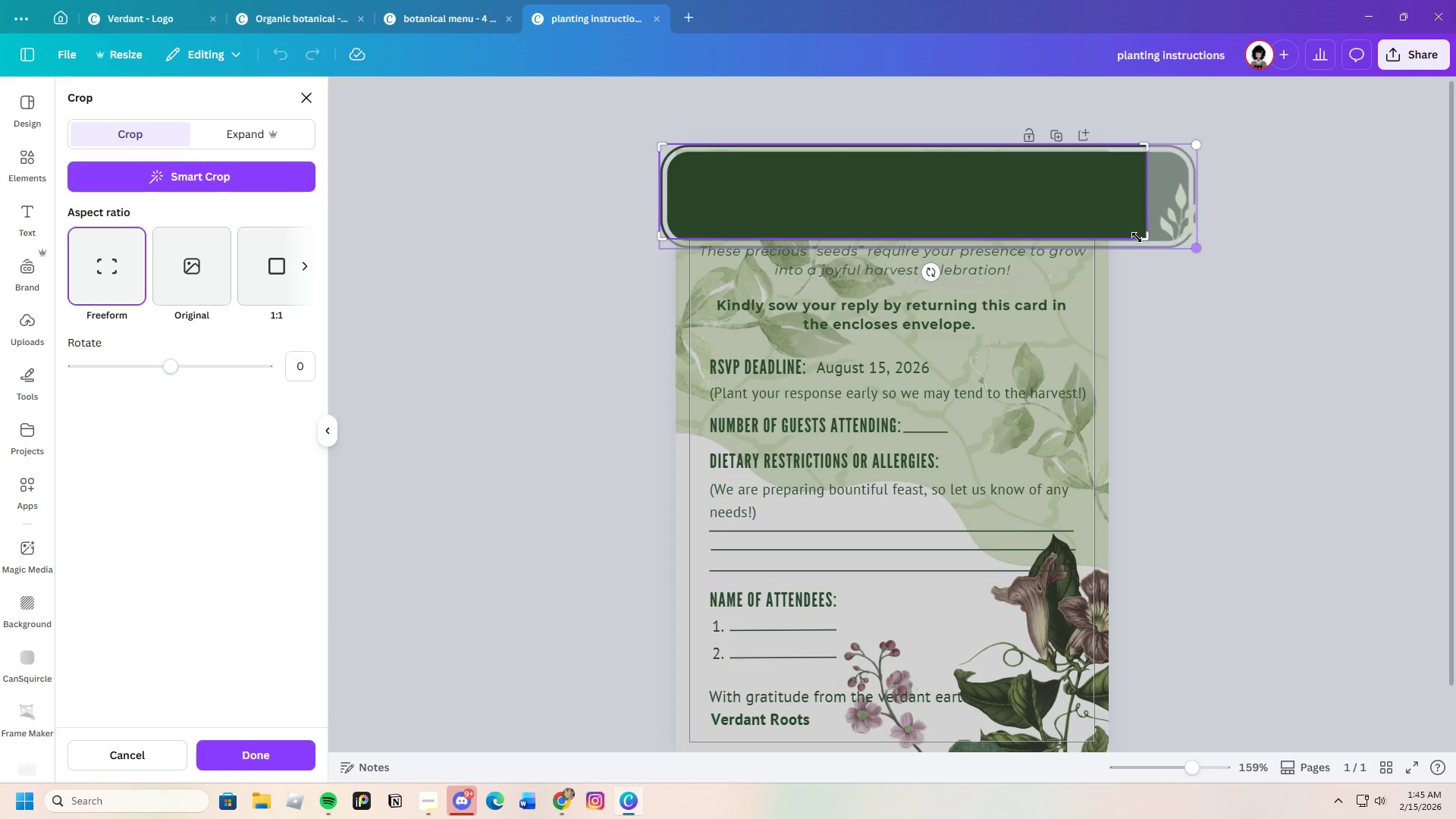 
left_click_drag(start_coordinate=[1141, 237], to_coordinate=[1164, 237])
 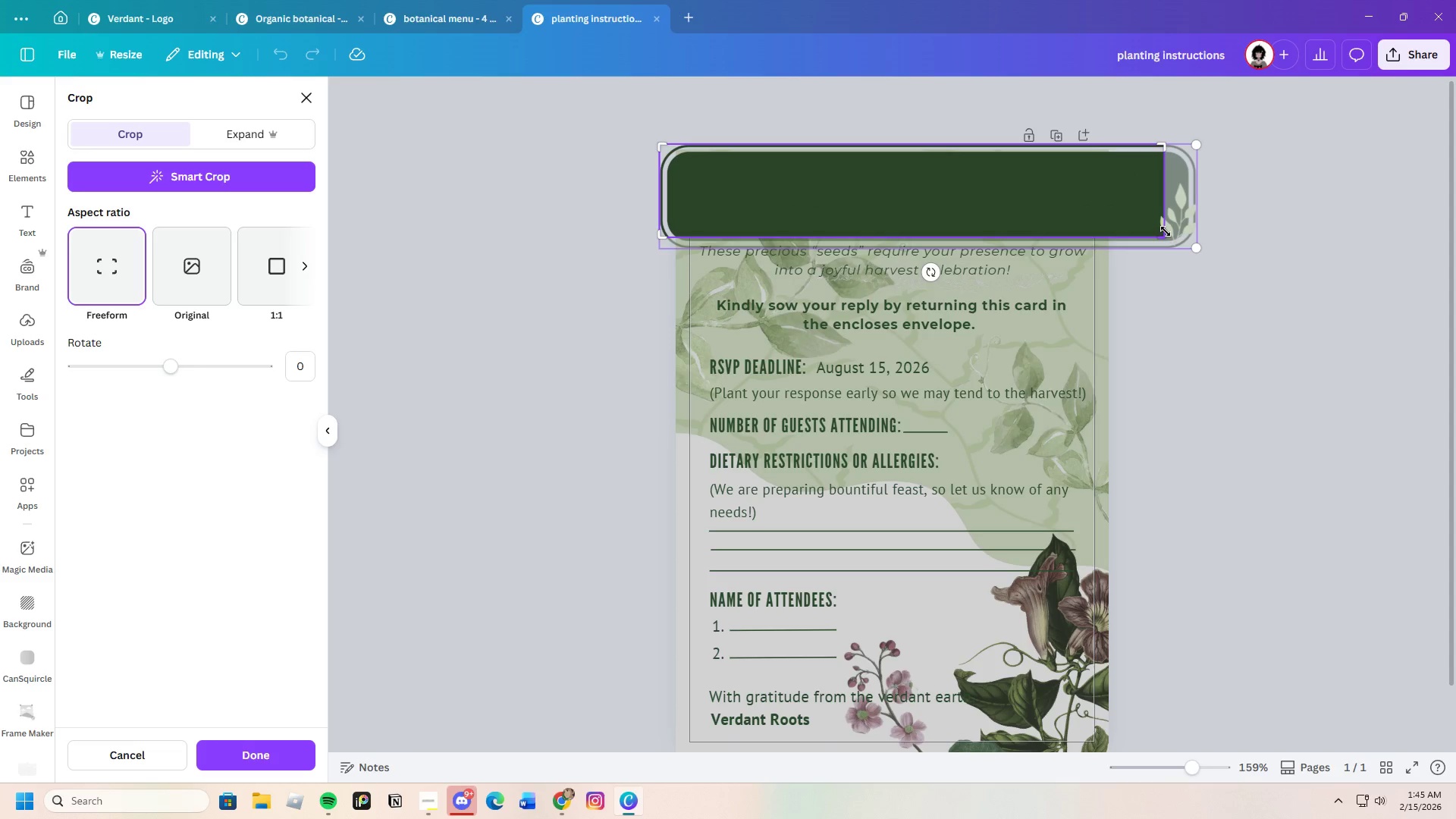 
key(Enter)
 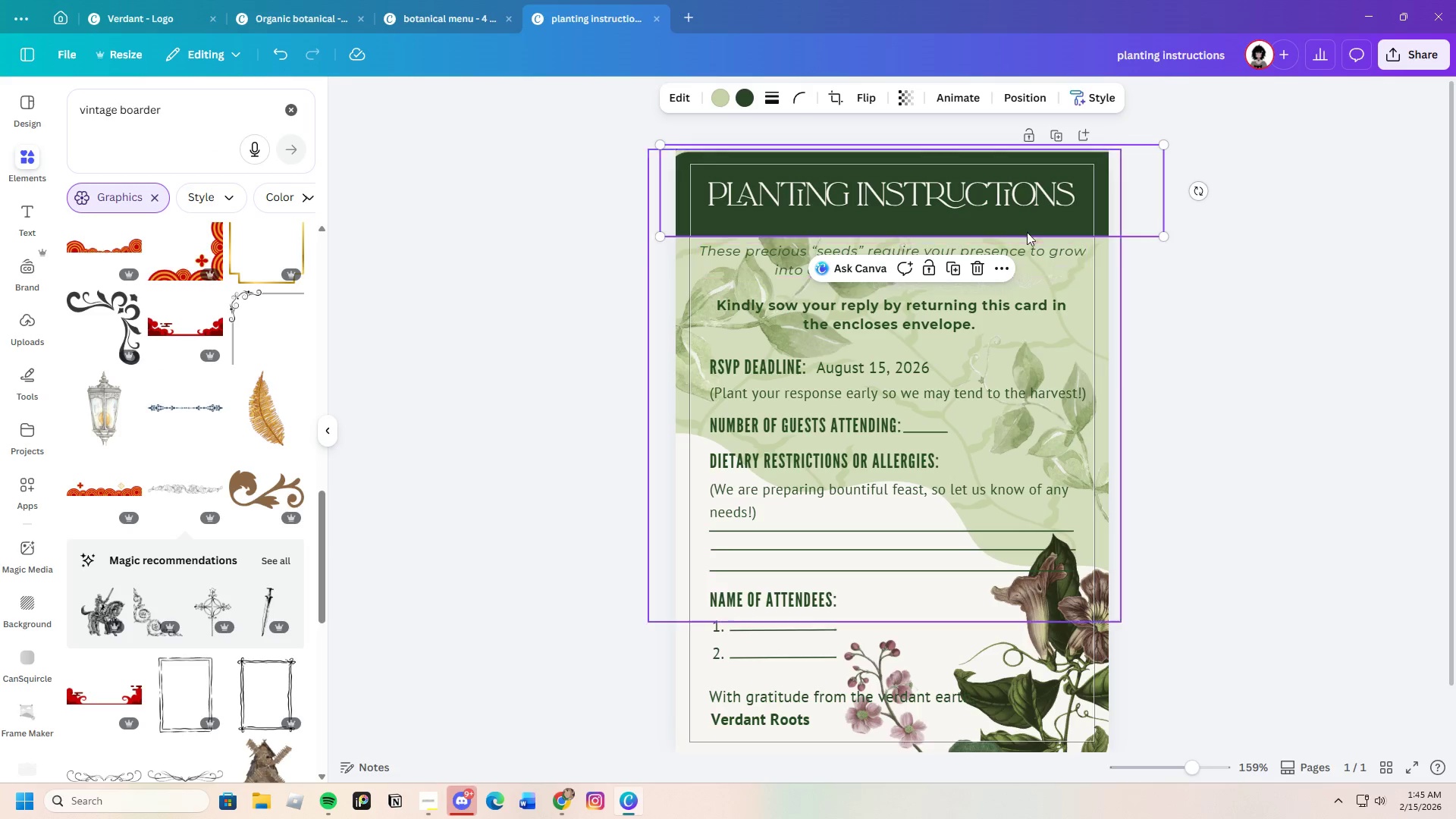 
left_click([984, 221])
 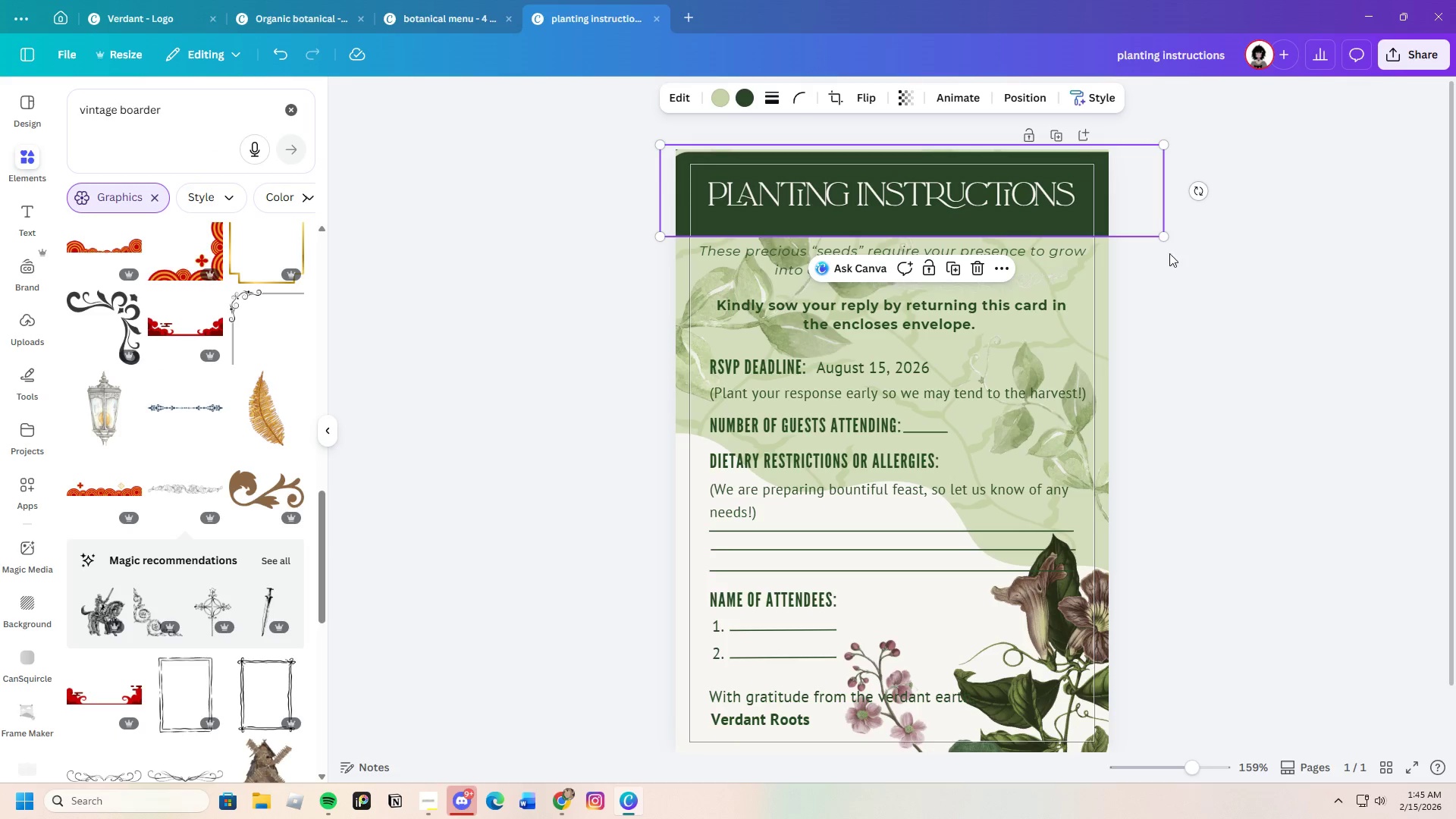 
left_click([1174, 255])
 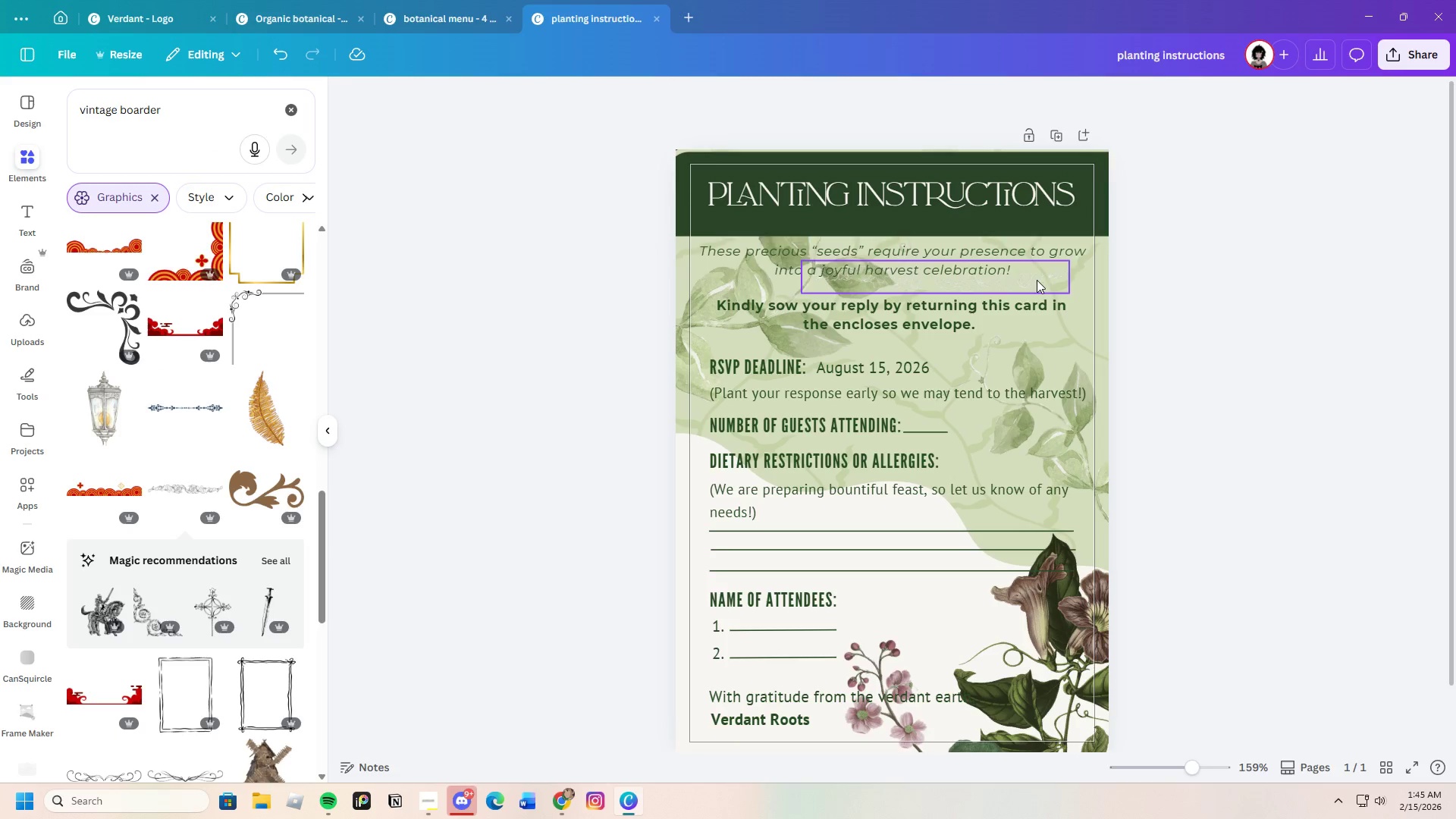 
left_click([986, 267])
 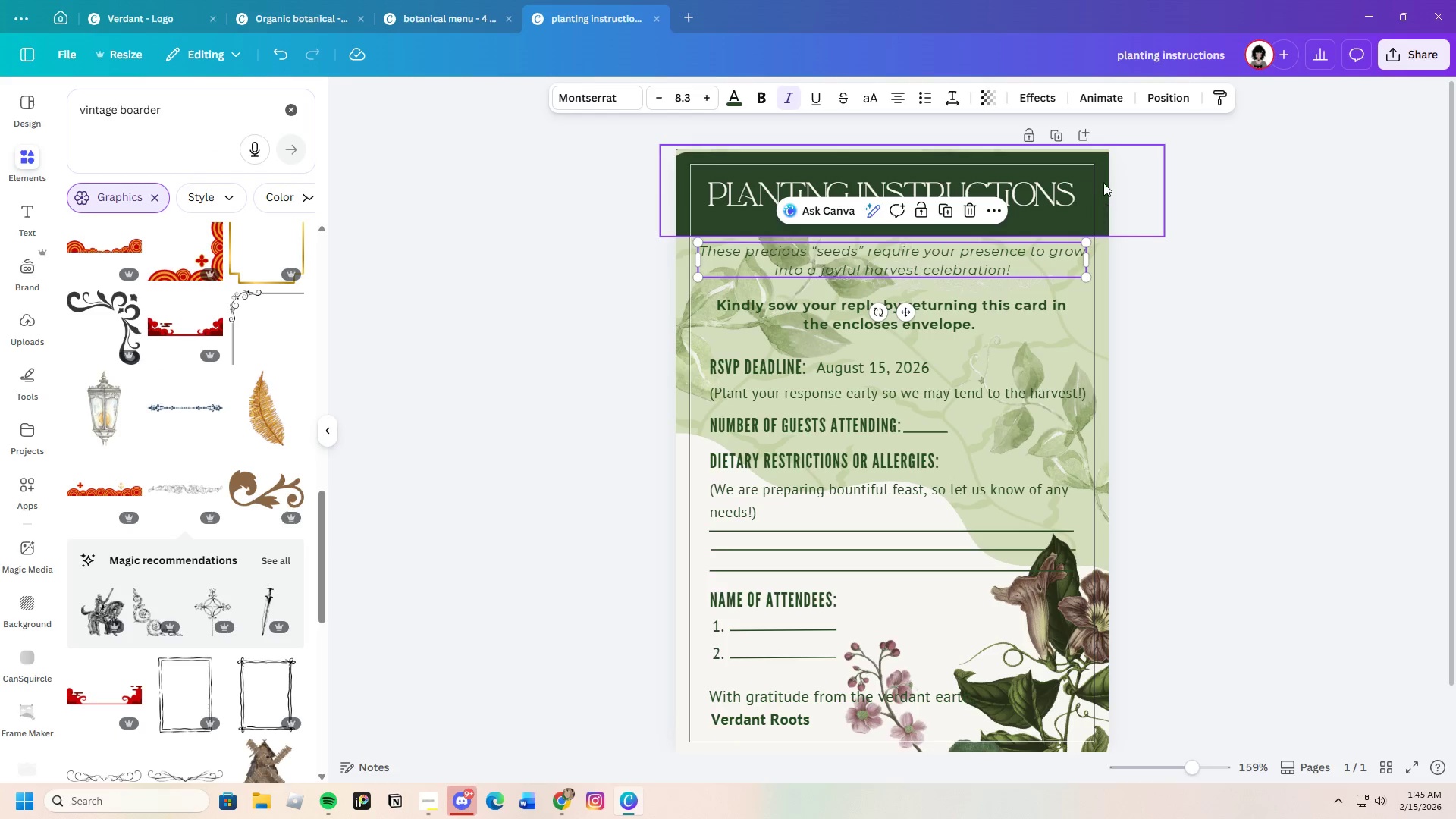 
left_click([1103, 171])
 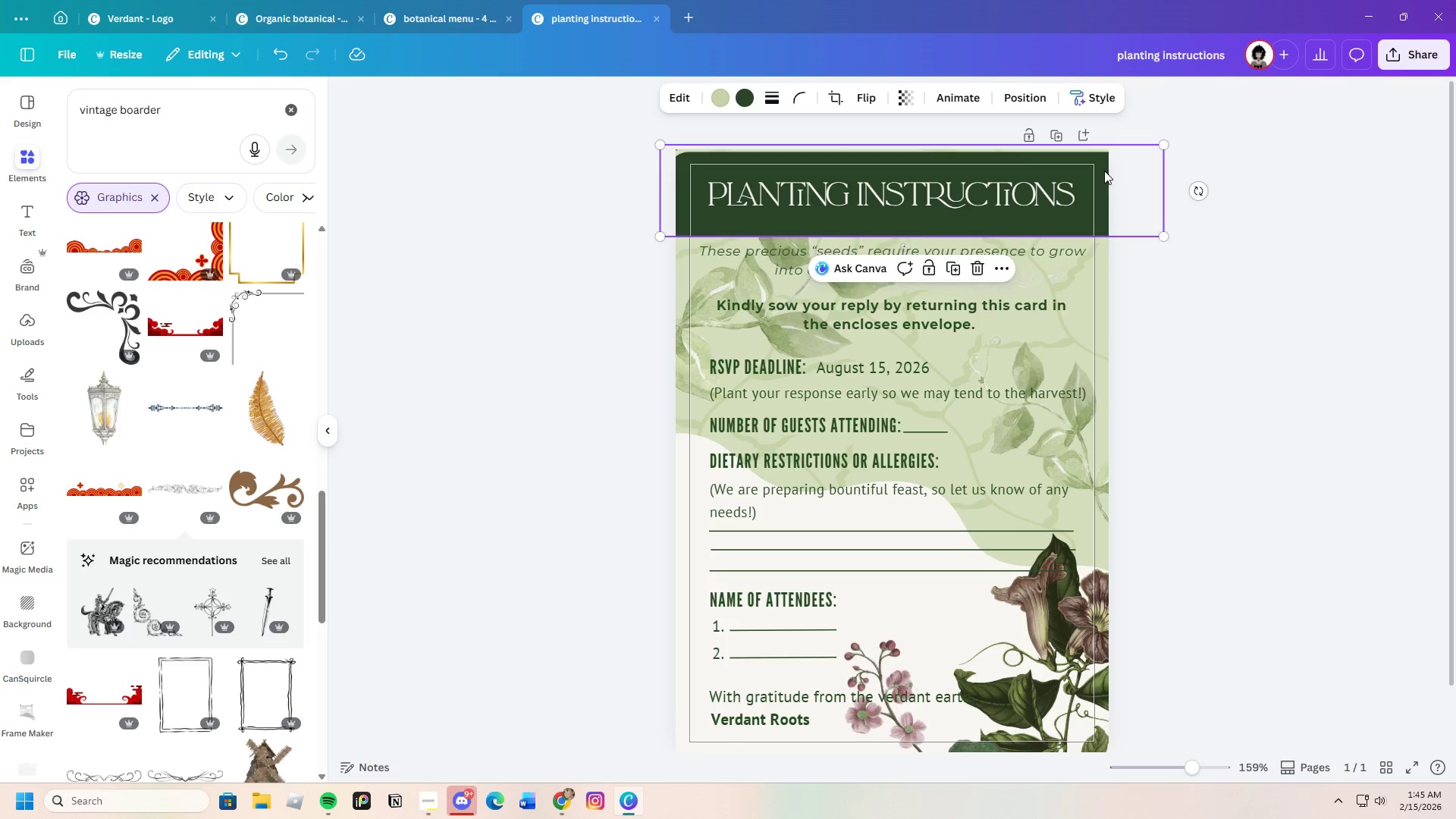 
left_click_drag(start_coordinate=[1103, 171], to_coordinate=[1103, 165])
 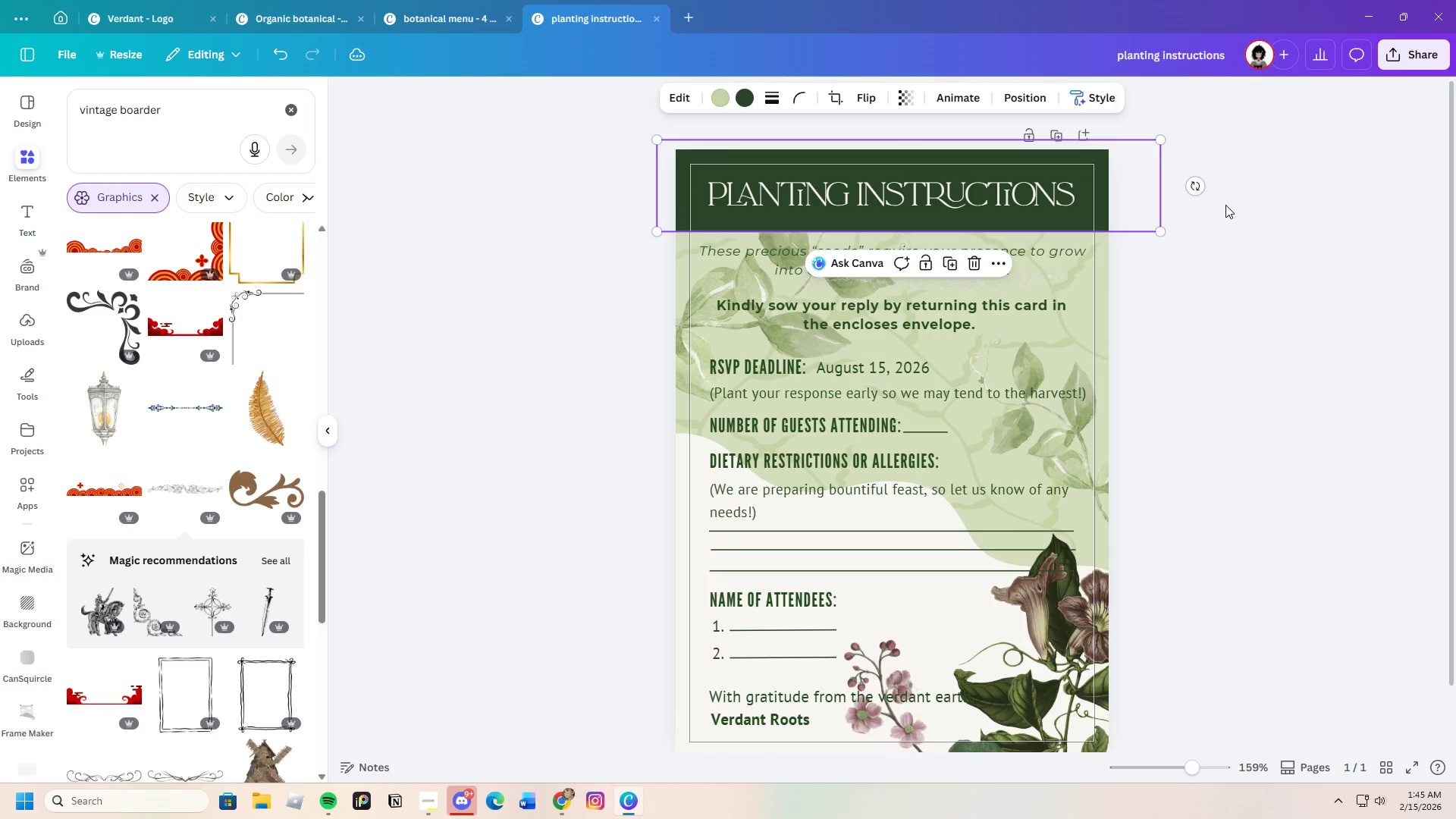 
left_click([1225, 205])
 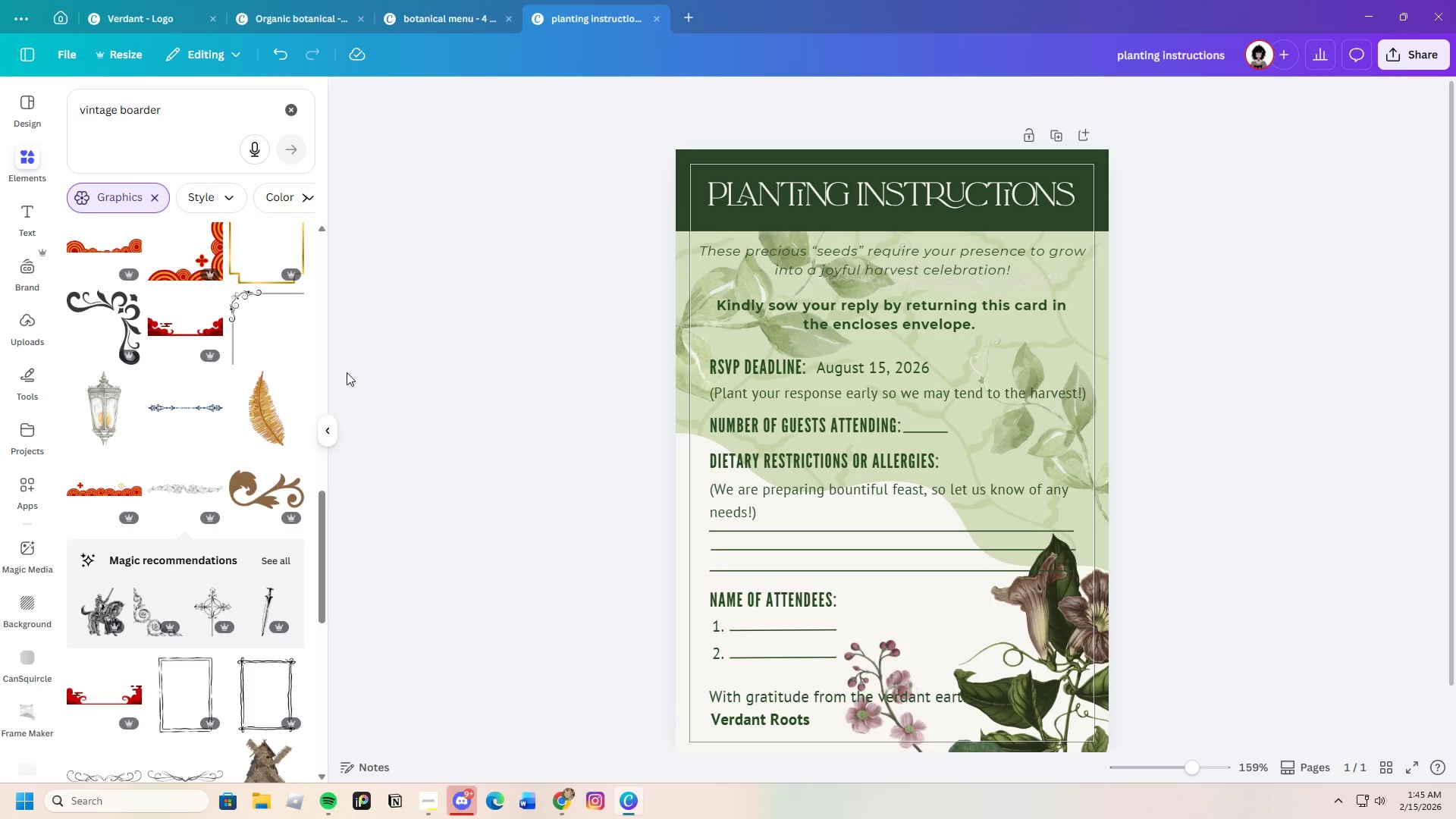 
scroll: coordinate [225, 507], scroll_direction: down, amount: 8.0
 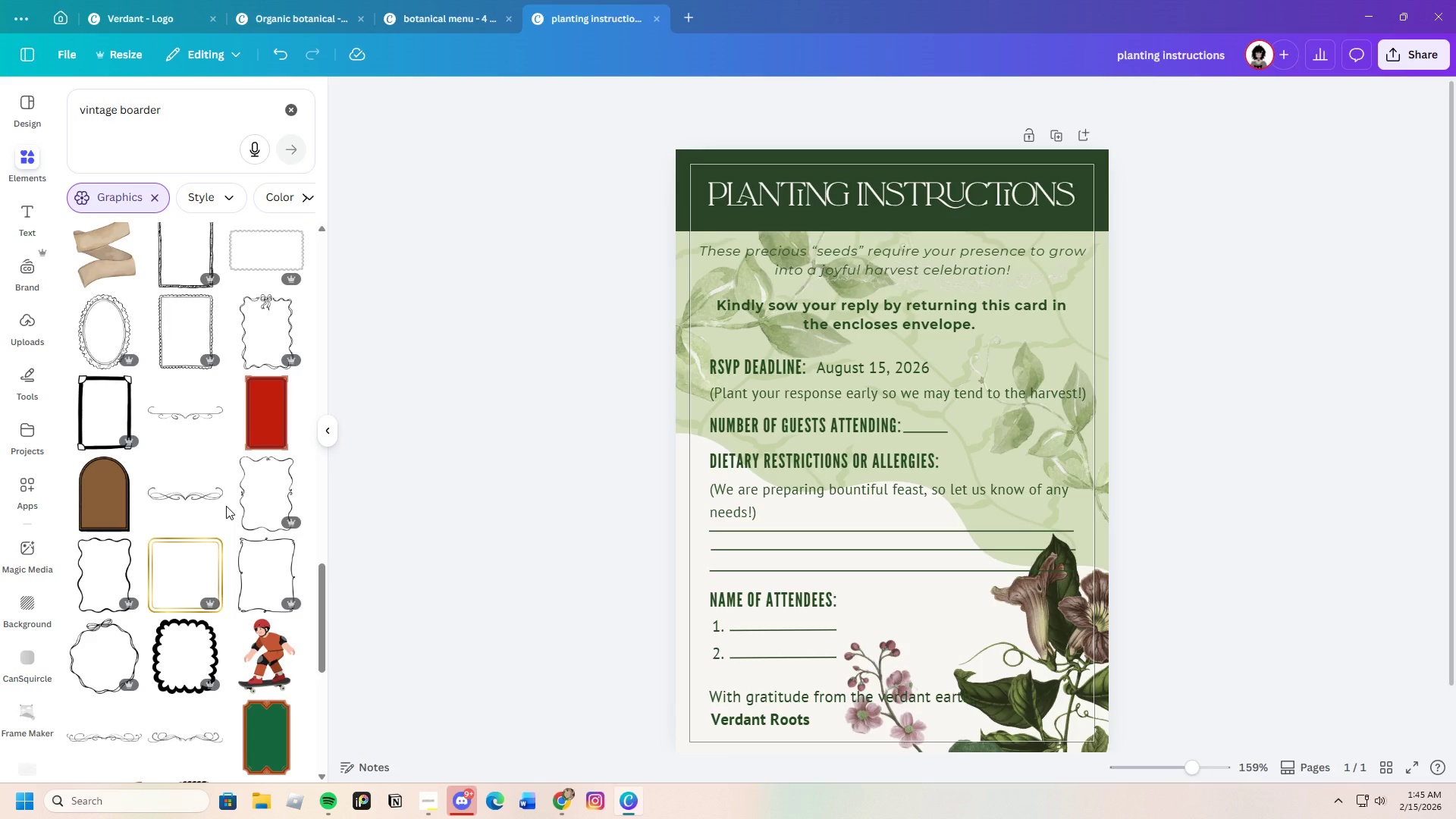 
wait(14.8)
 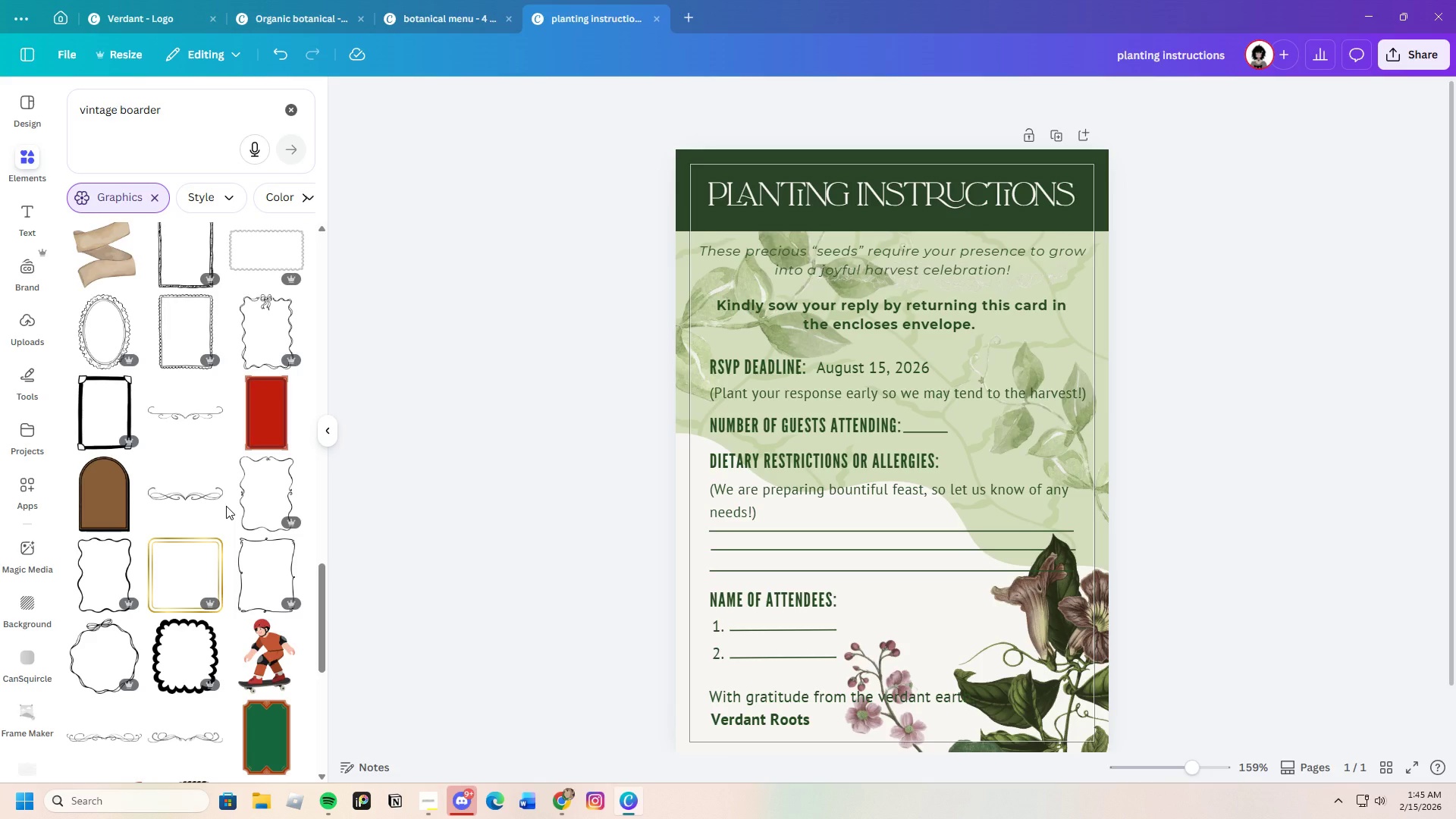 
scroll: coordinate [248, 504], scroll_direction: down, amount: 33.0
 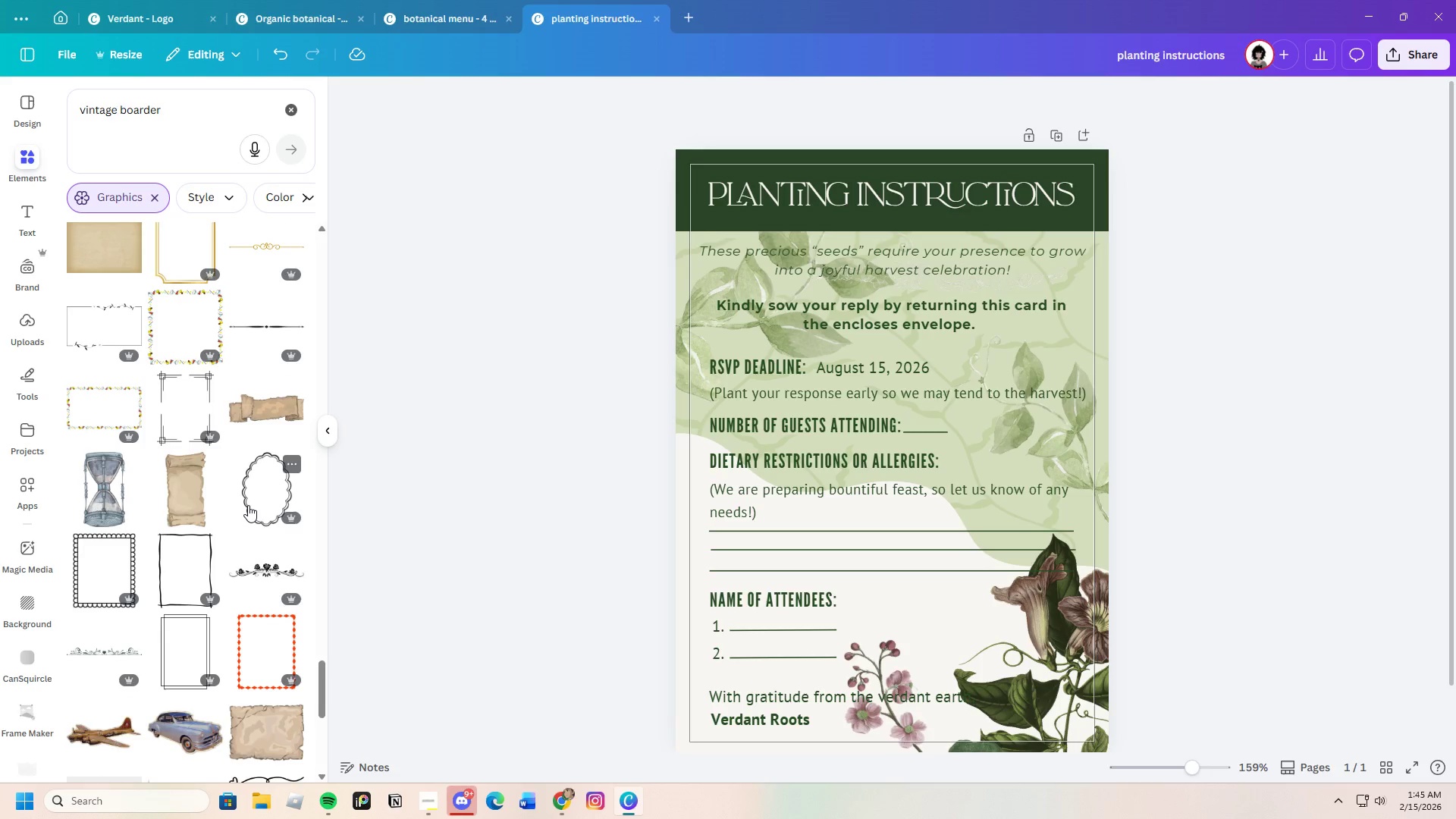 
scroll: coordinate [267, 523], scroll_direction: down, amount: 3.0
 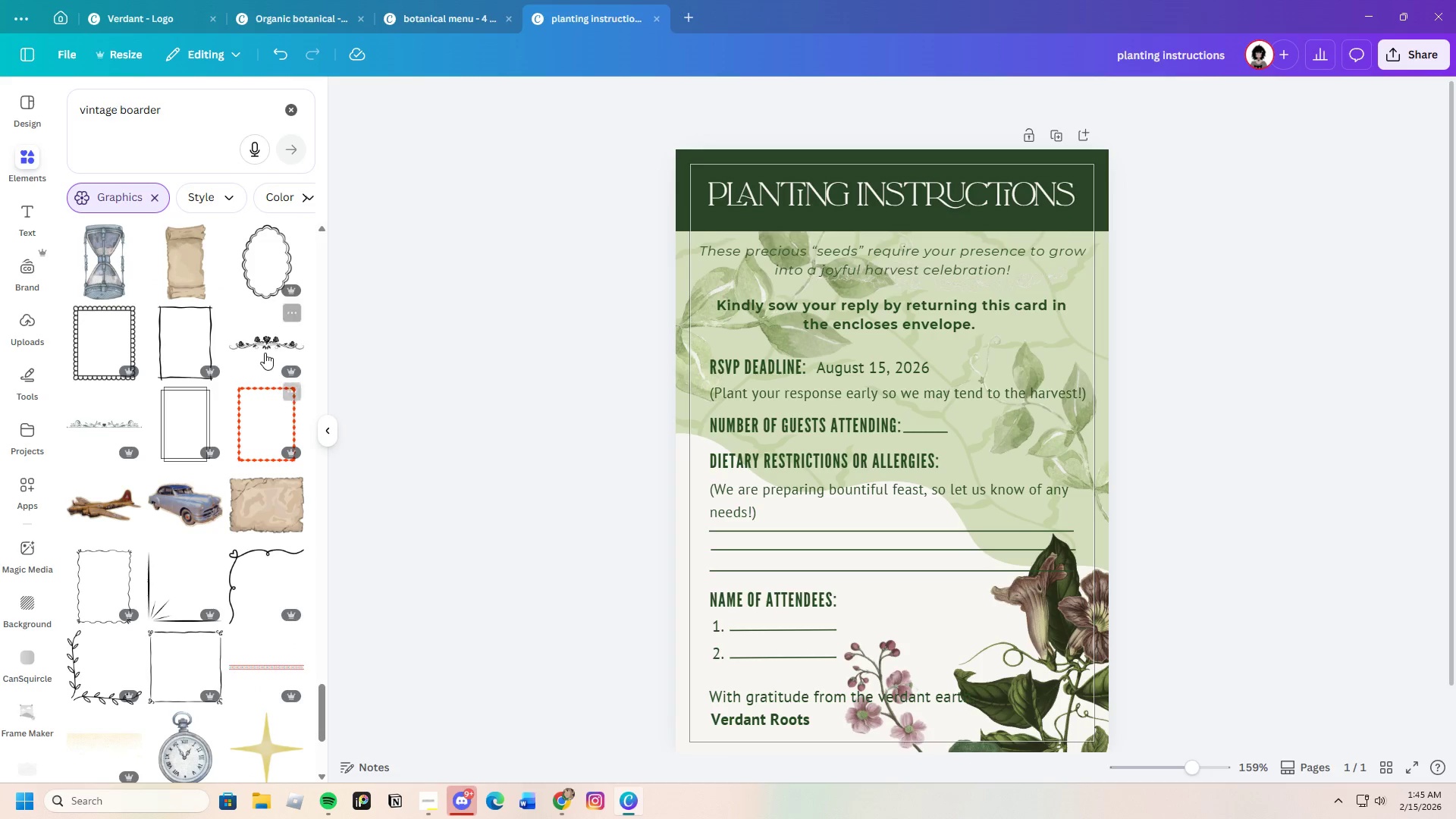 
left_click([264, 351])
 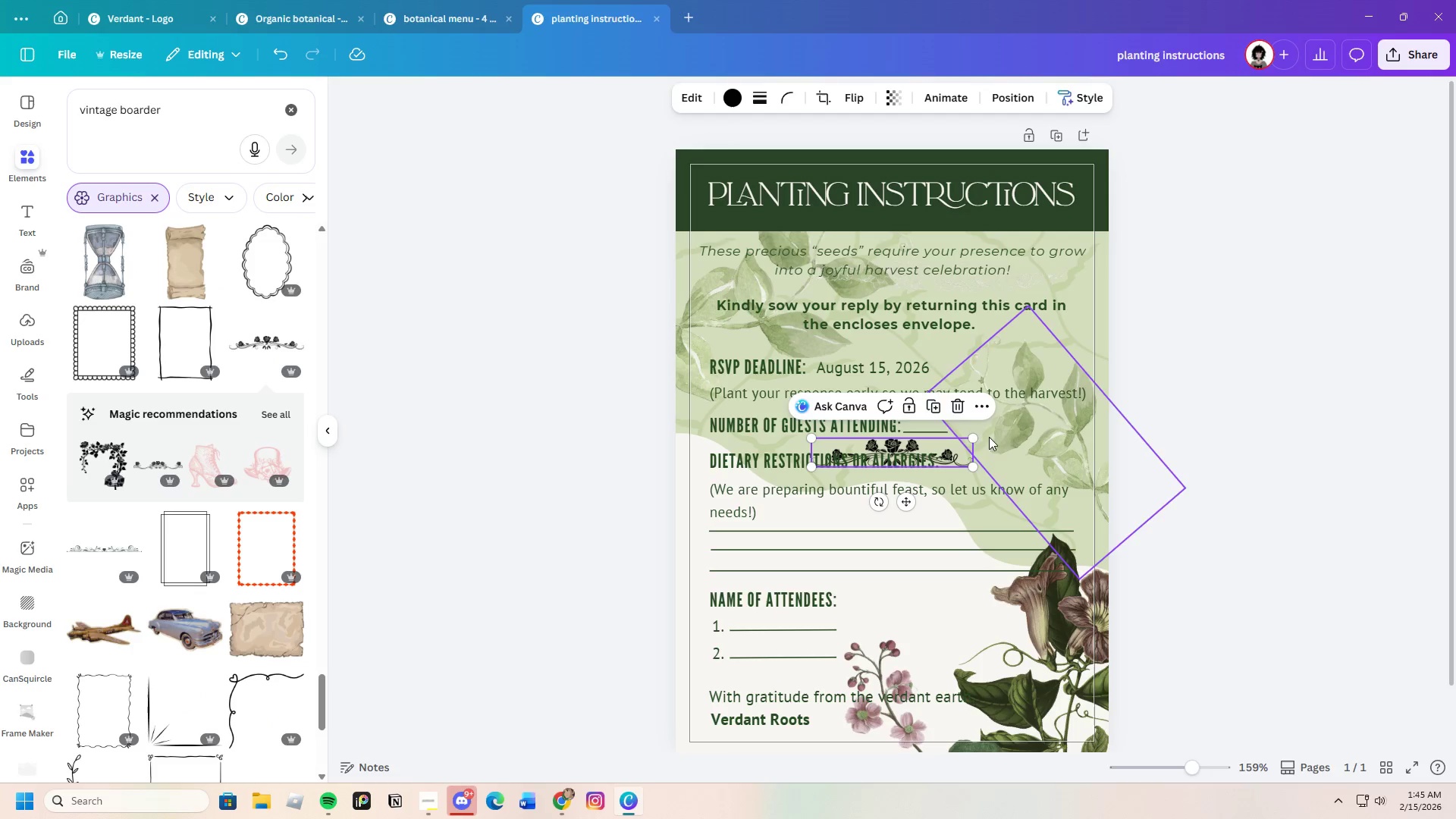 
left_click([960, 405])
 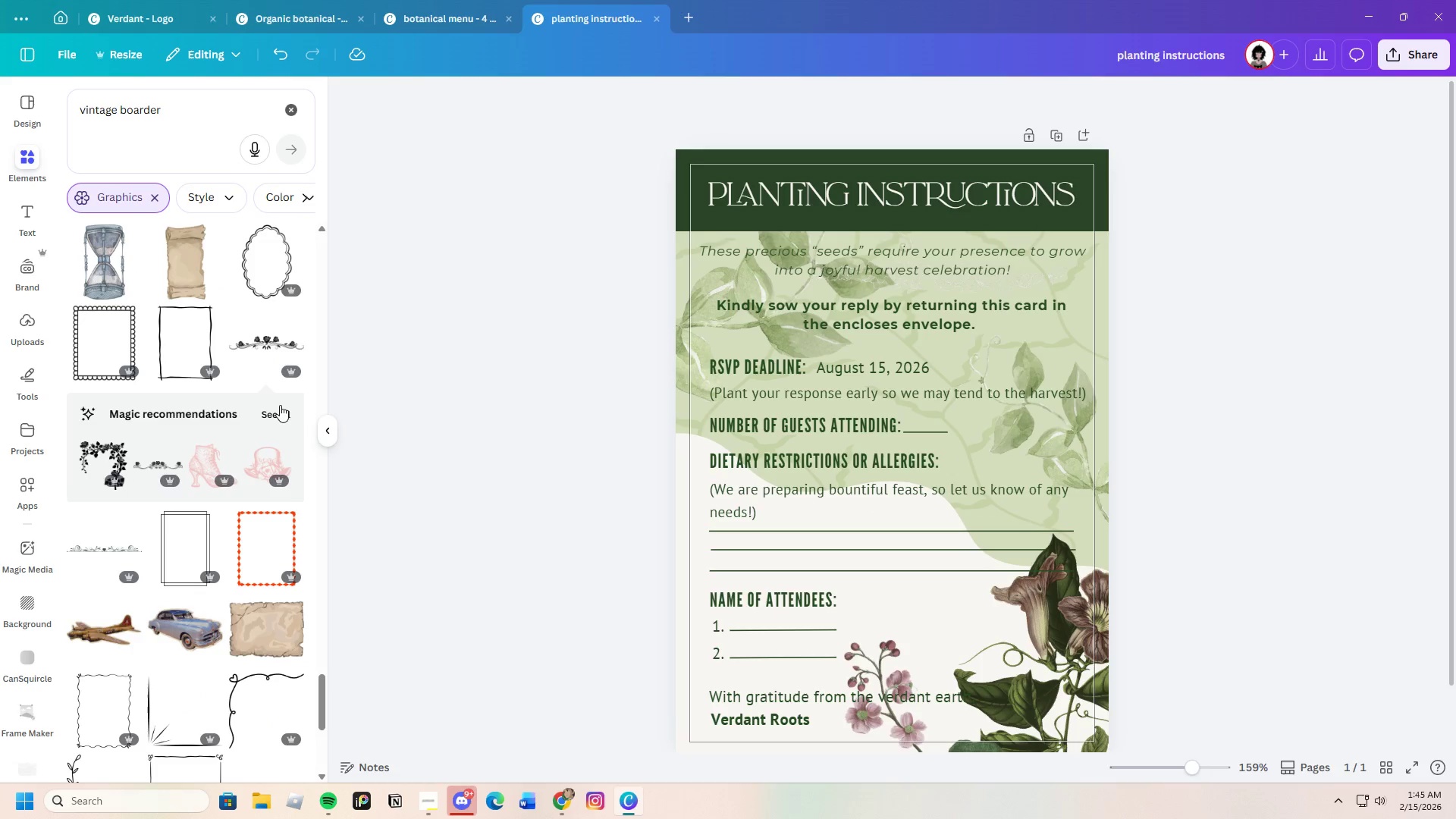 
left_click([280, 406])
 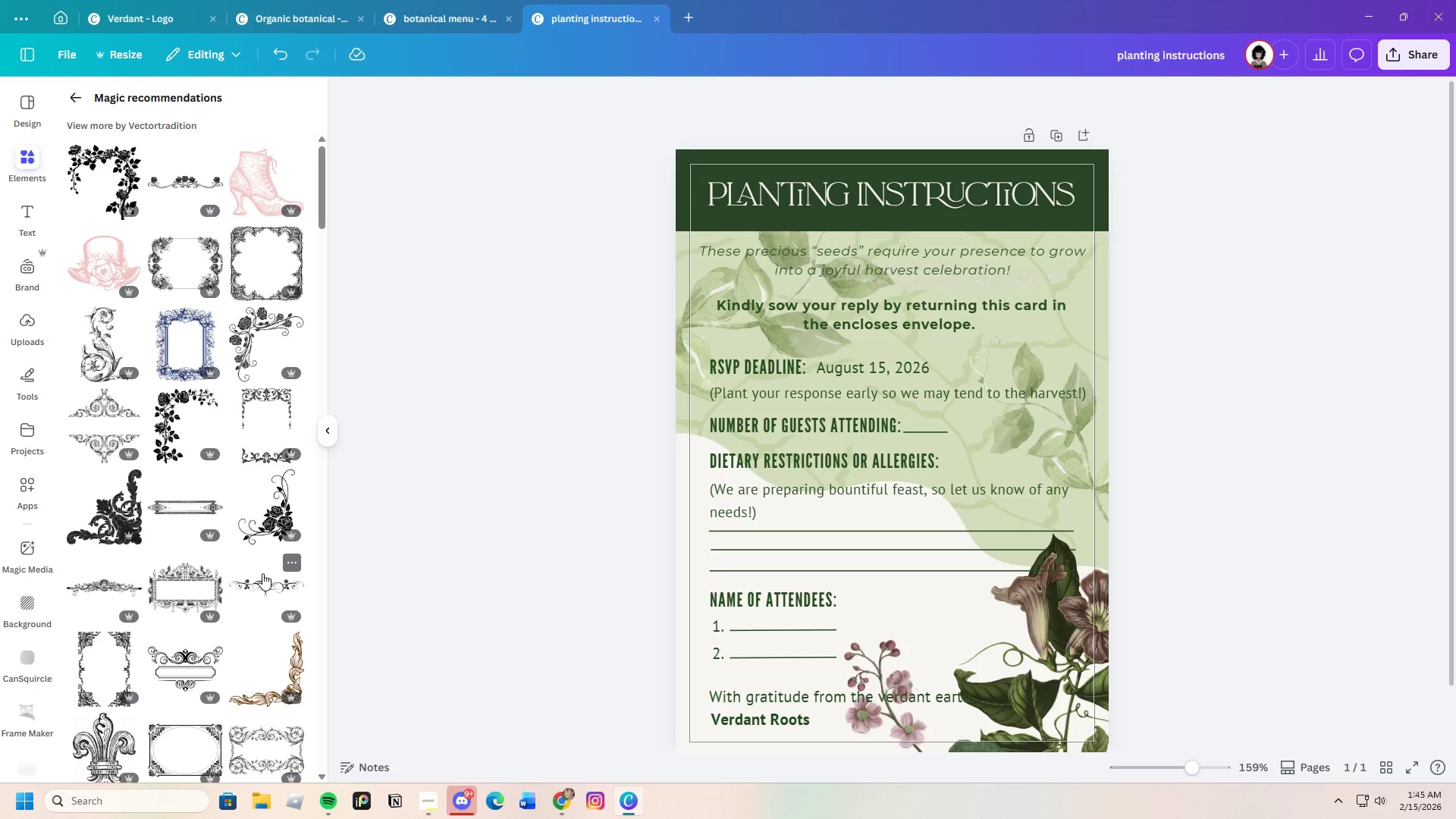 
scroll: coordinate [262, 573], scroll_direction: down, amount: 4.0
 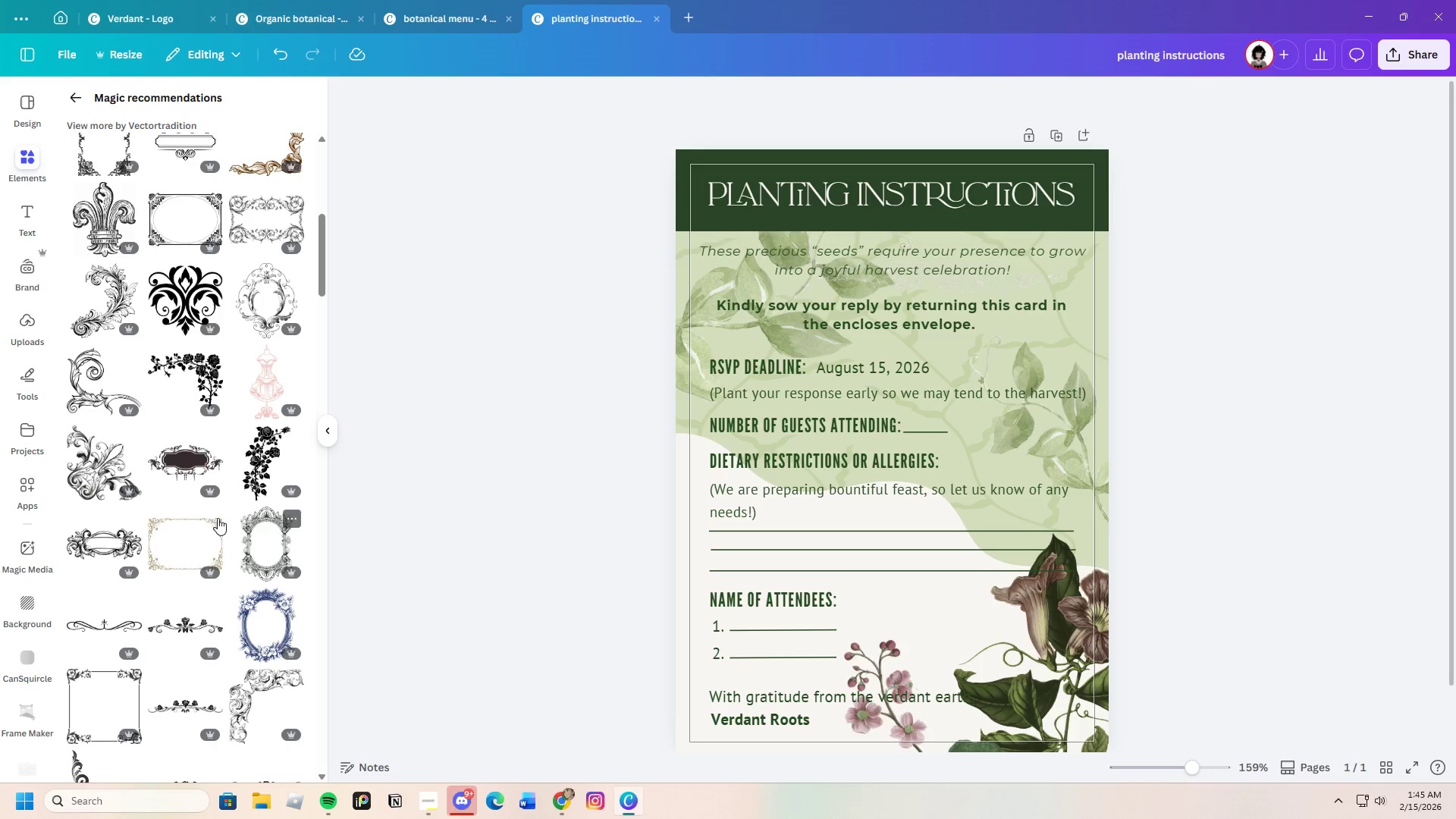 
left_click([182, 464])
 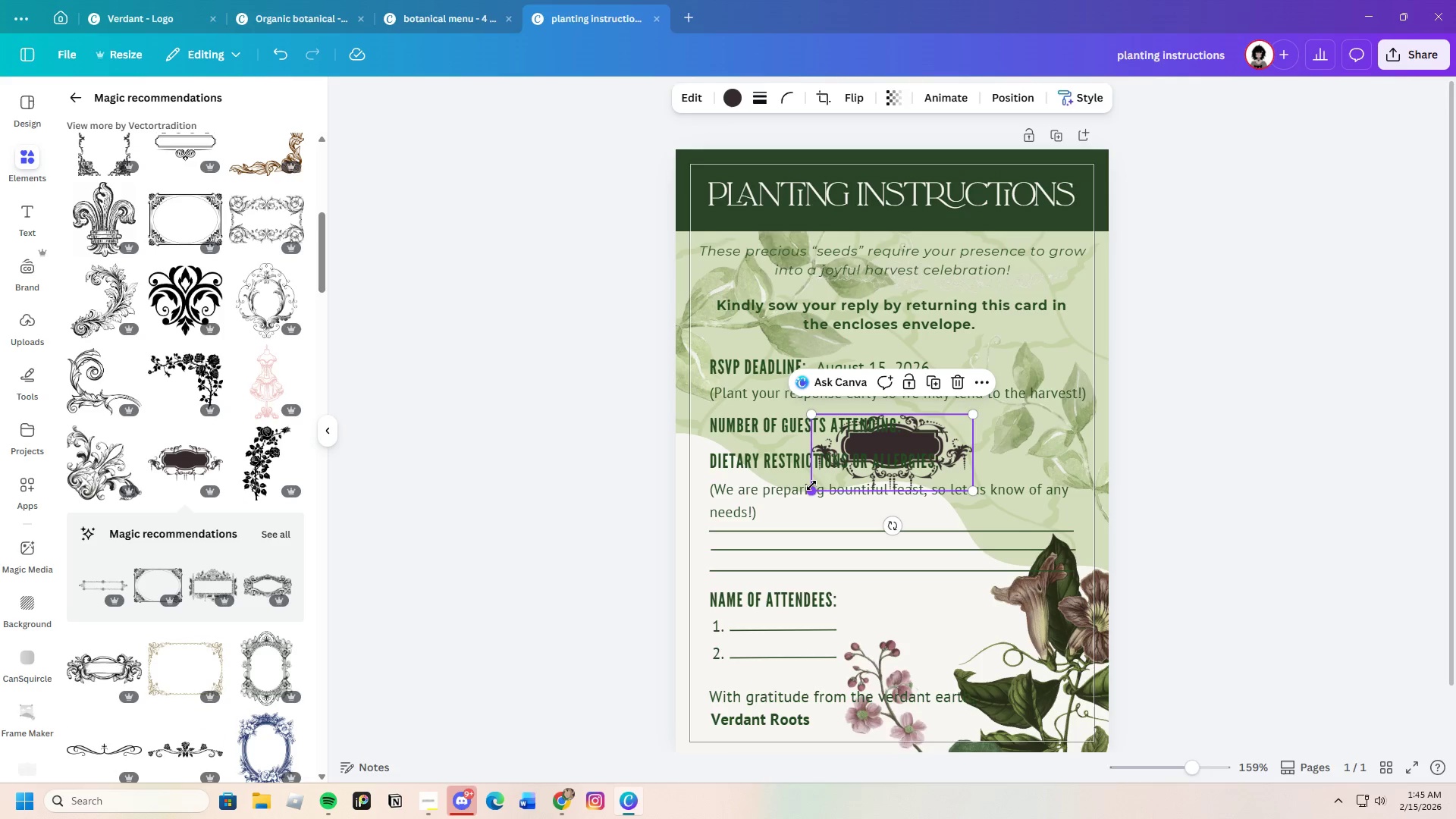 
left_click_drag(start_coordinate=[813, 487], to_coordinate=[565, 500])
 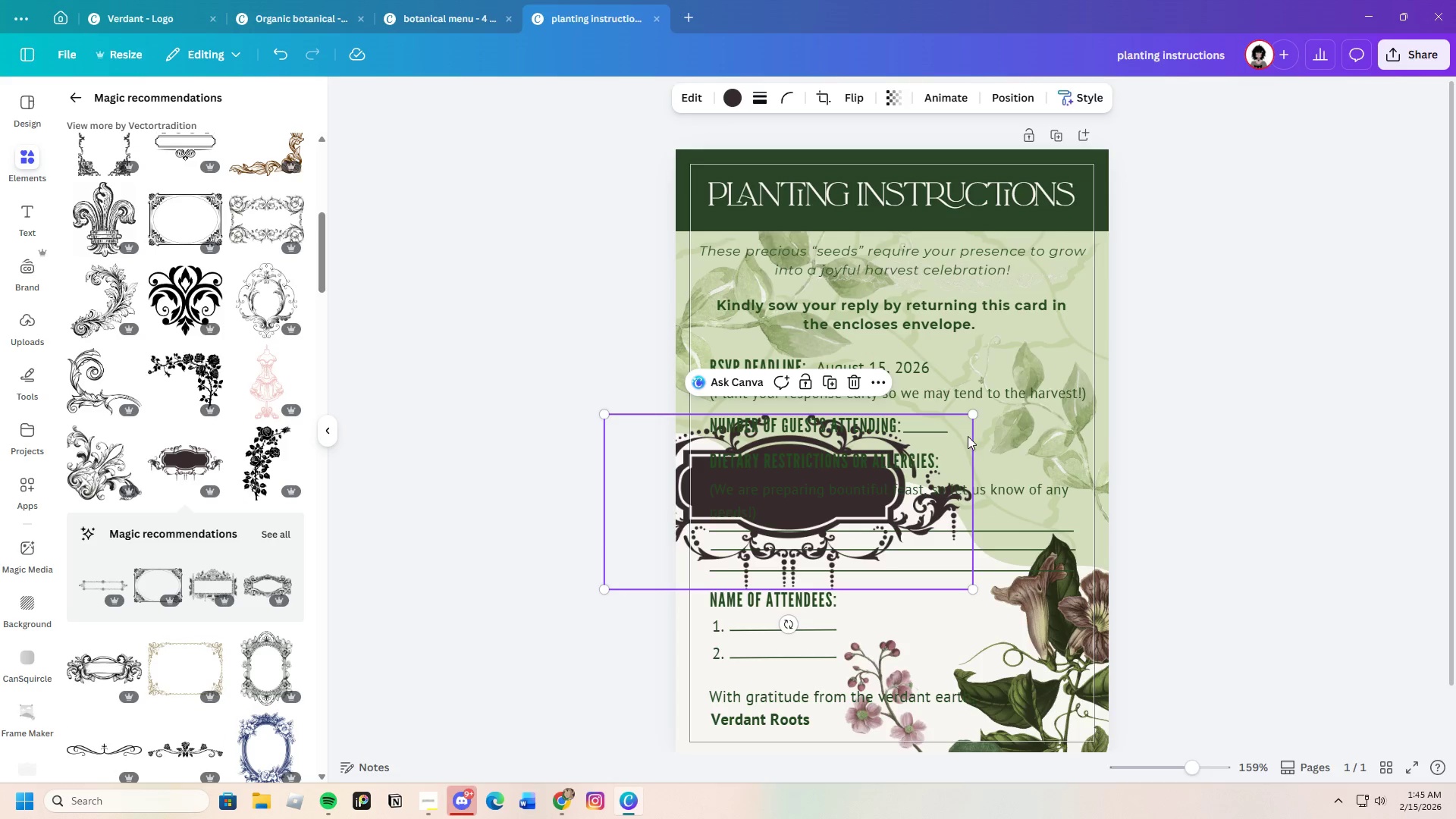 
left_click_drag(start_coordinate=[968, 436], to_coordinate=[1054, 145])
 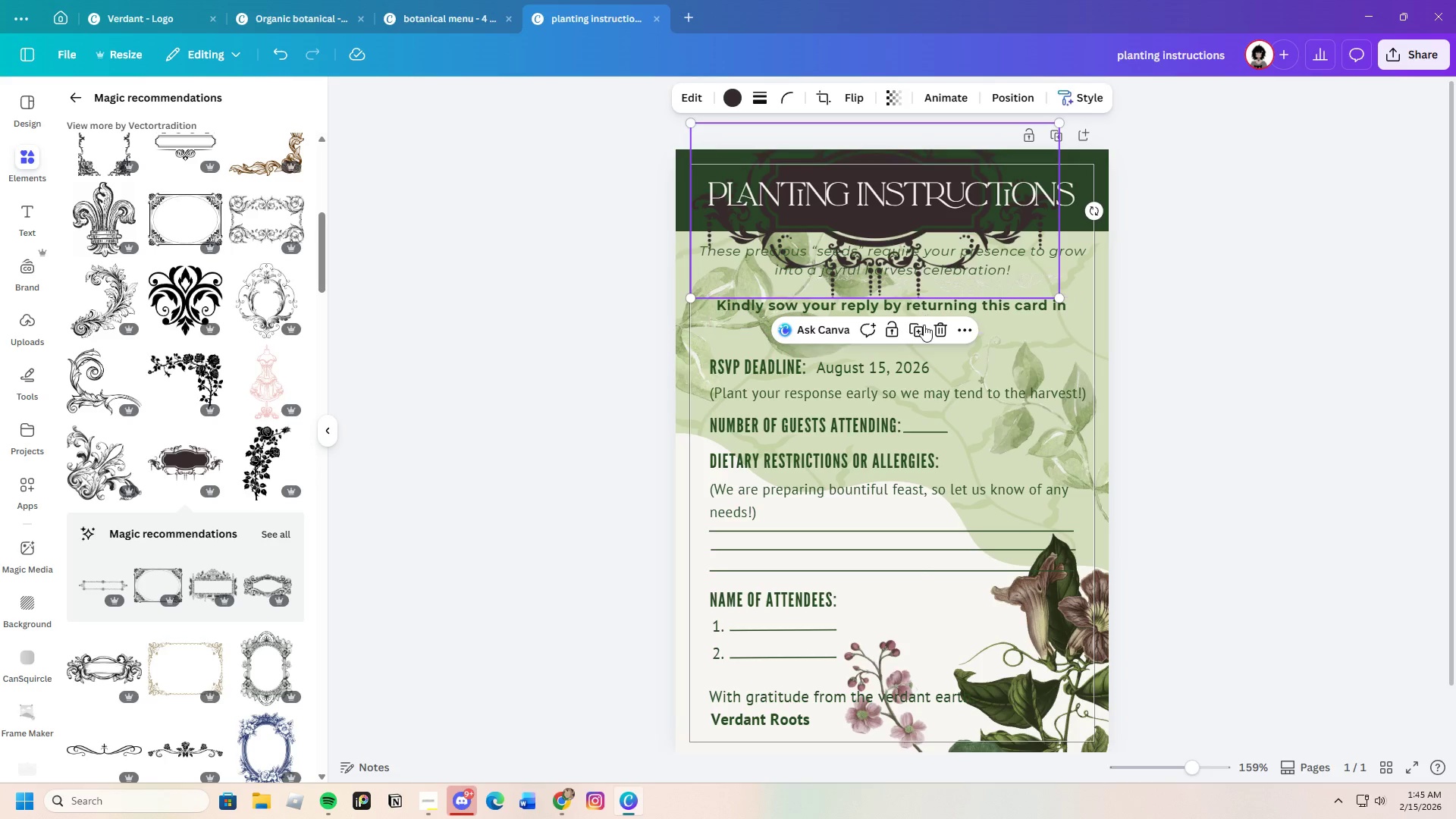 
left_click([939, 323])
 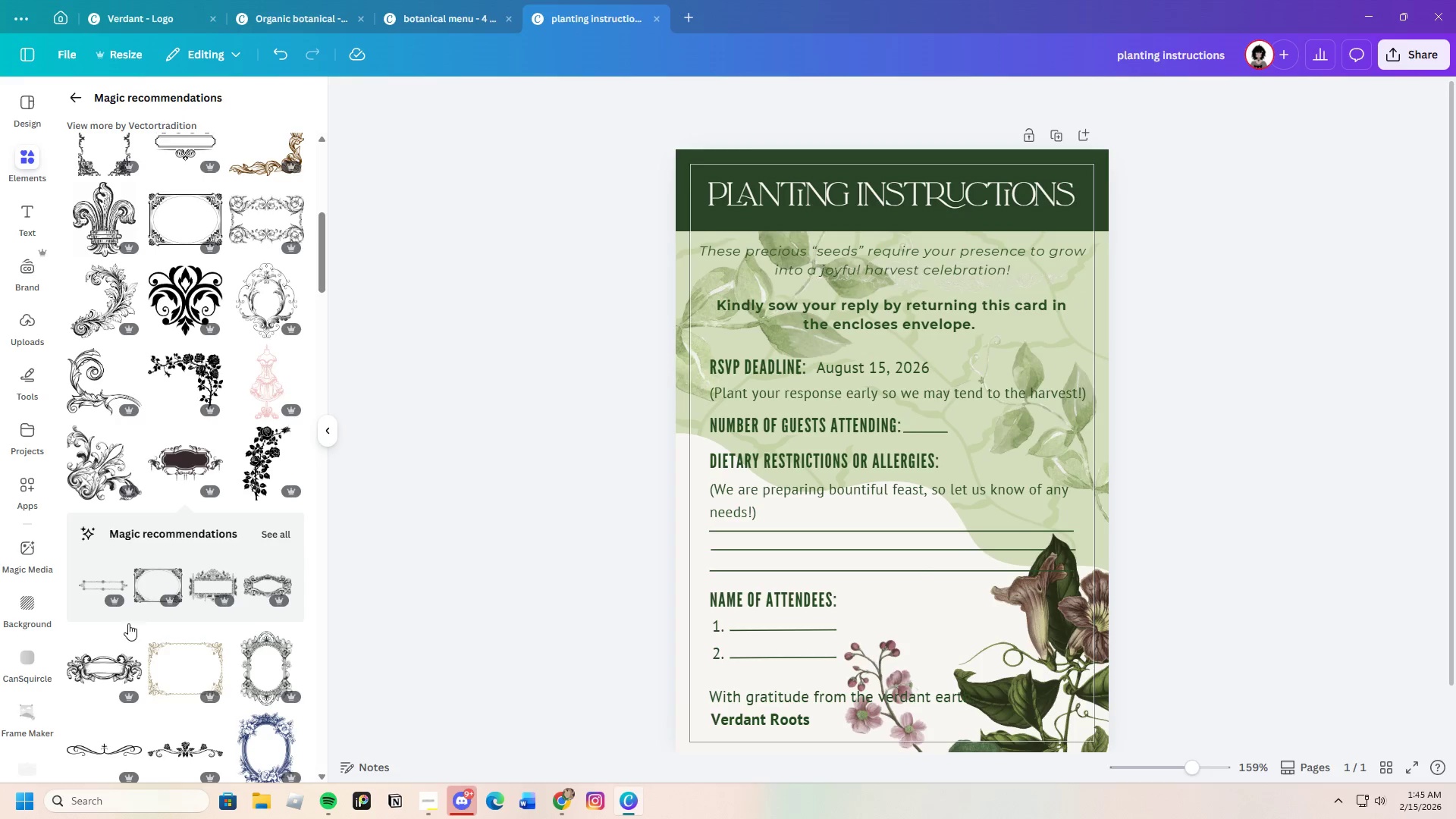 
scroll: coordinate [127, 626], scroll_direction: down, amount: 4.0
 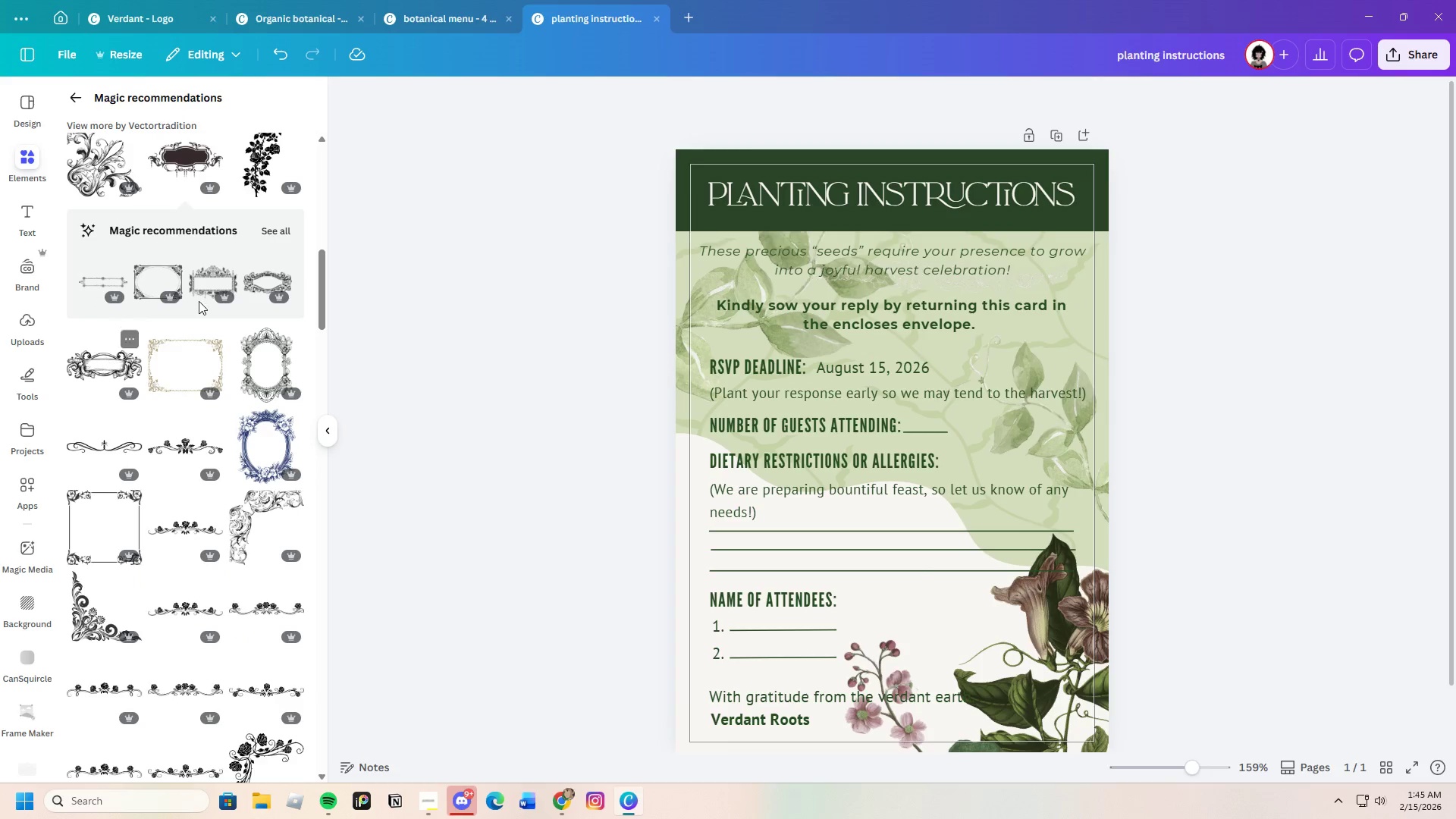 
left_click([282, 232])
 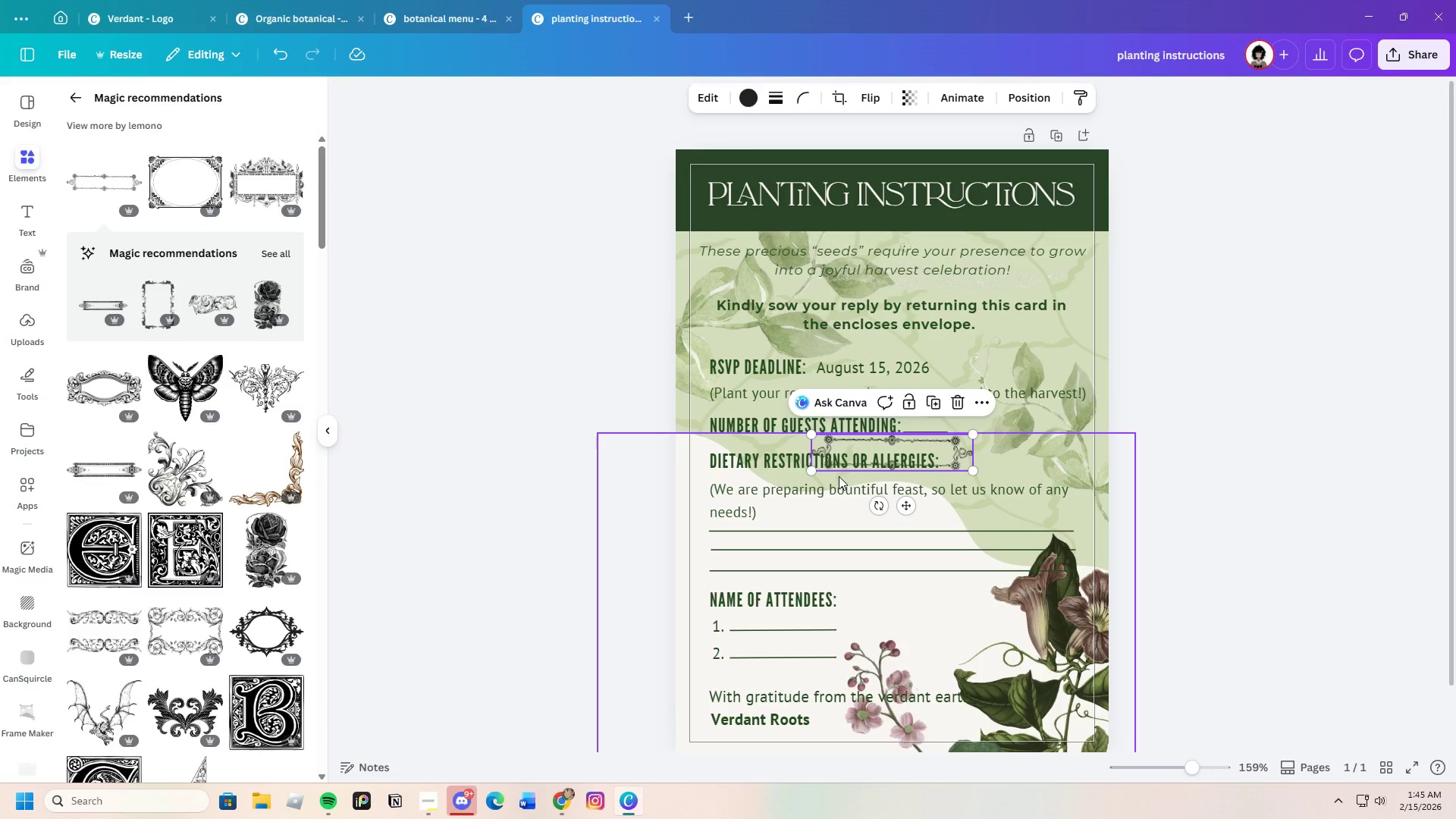 
left_click_drag(start_coordinate=[808, 471], to_coordinate=[548, 513])
 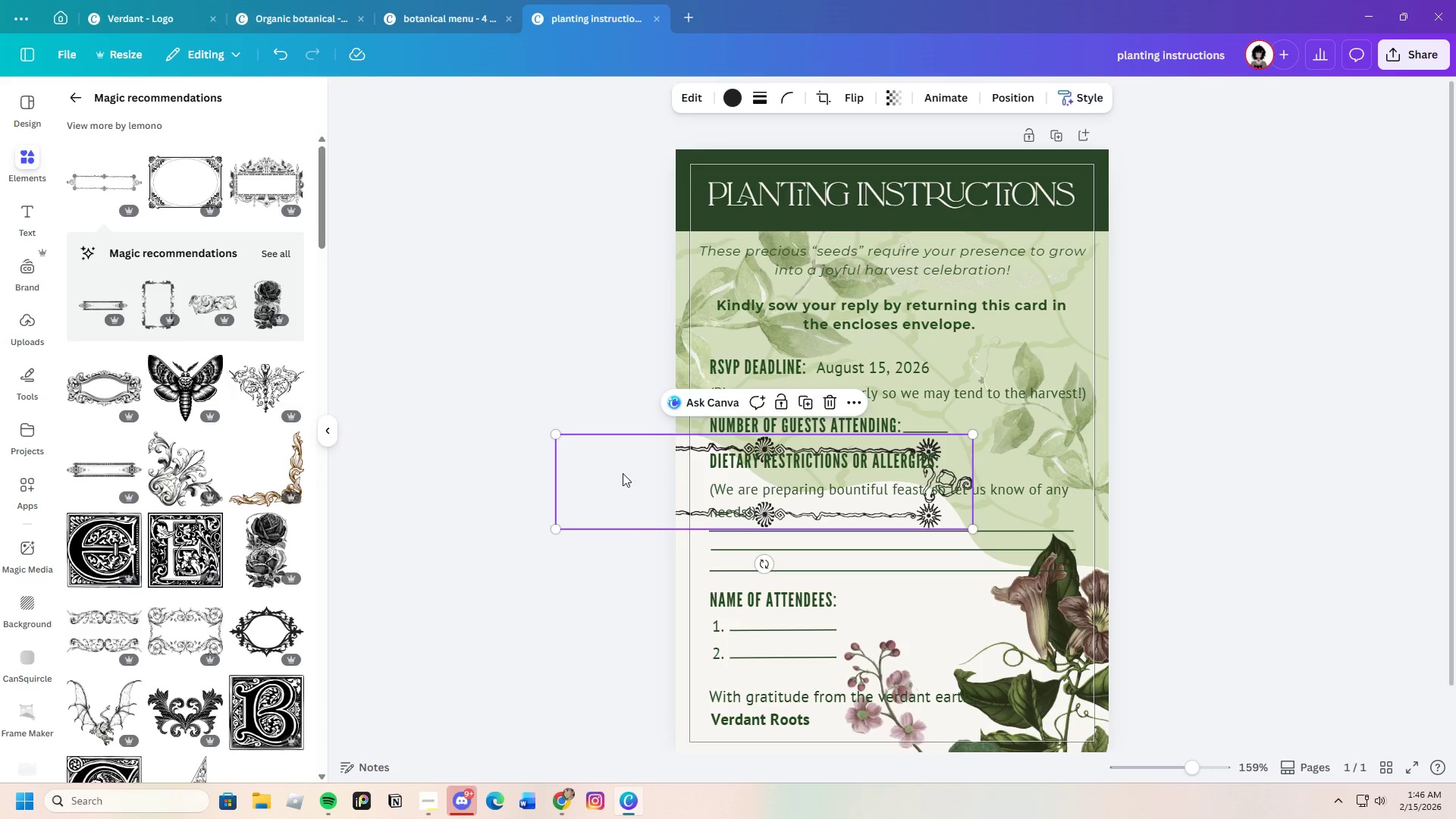 
left_click_drag(start_coordinate=[595, 473], to_coordinate=[716, 189])
 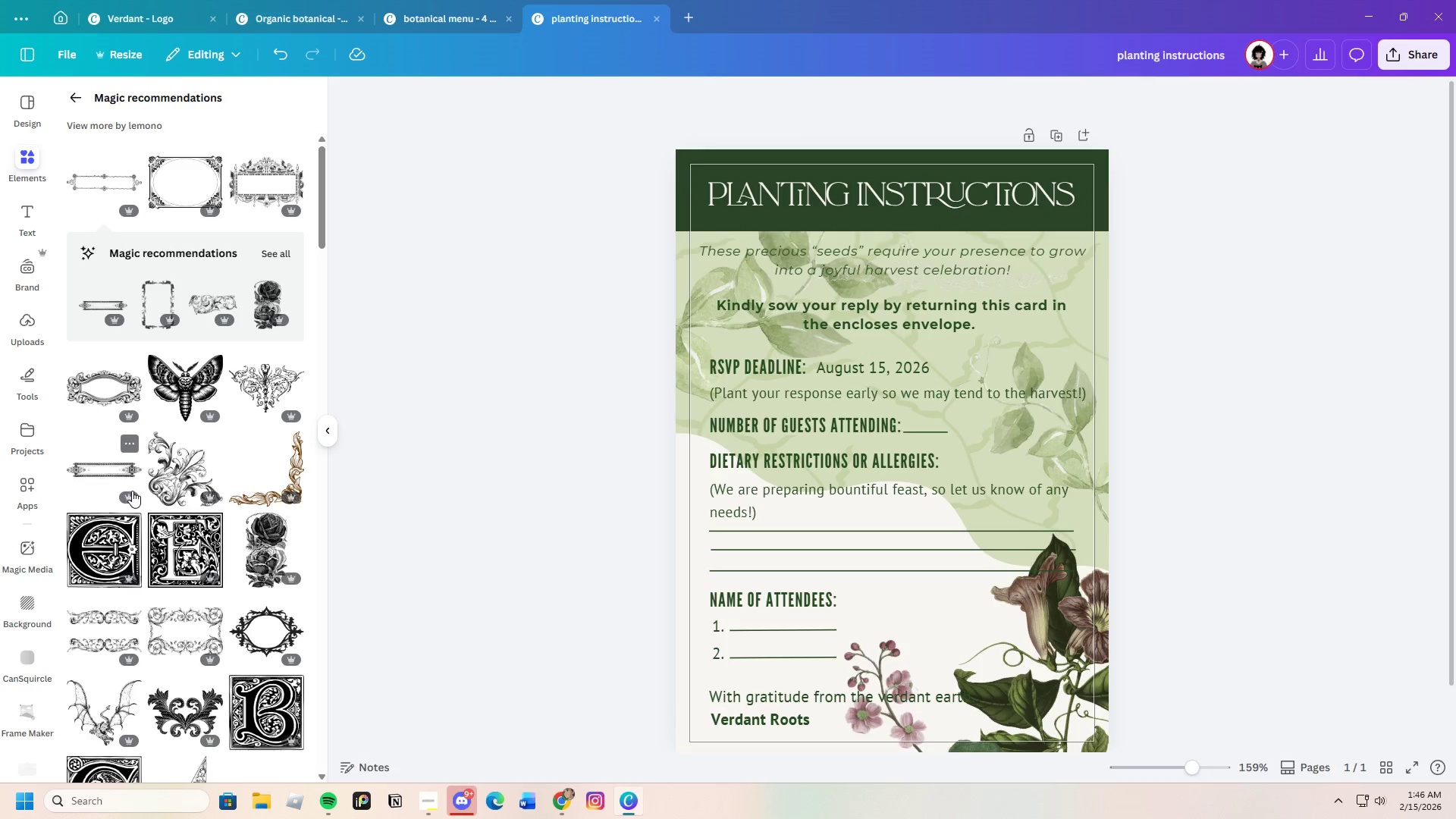 
scroll: coordinate [180, 519], scroll_direction: down, amount: 3.0
 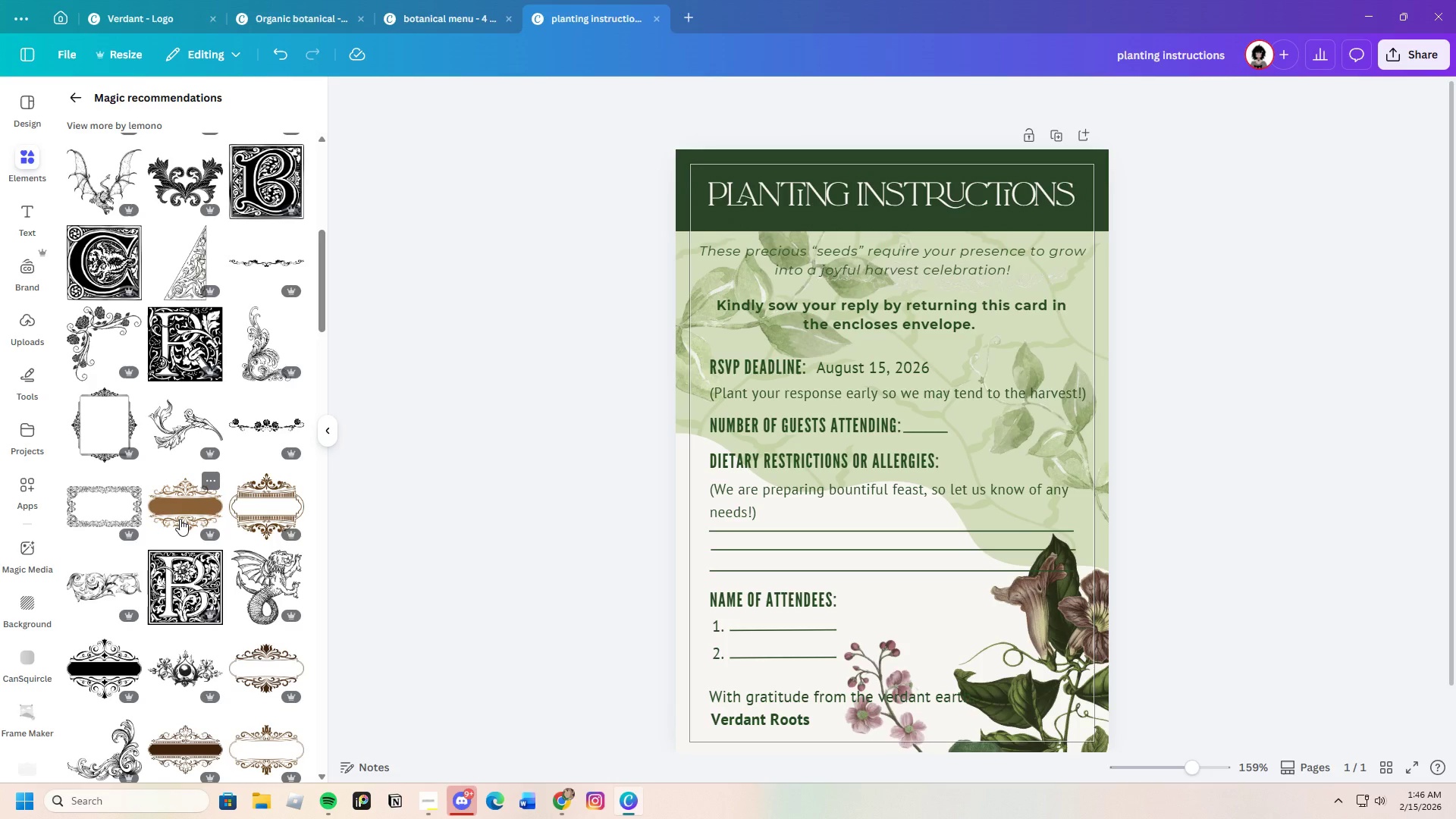 
left_click([244, 263])
 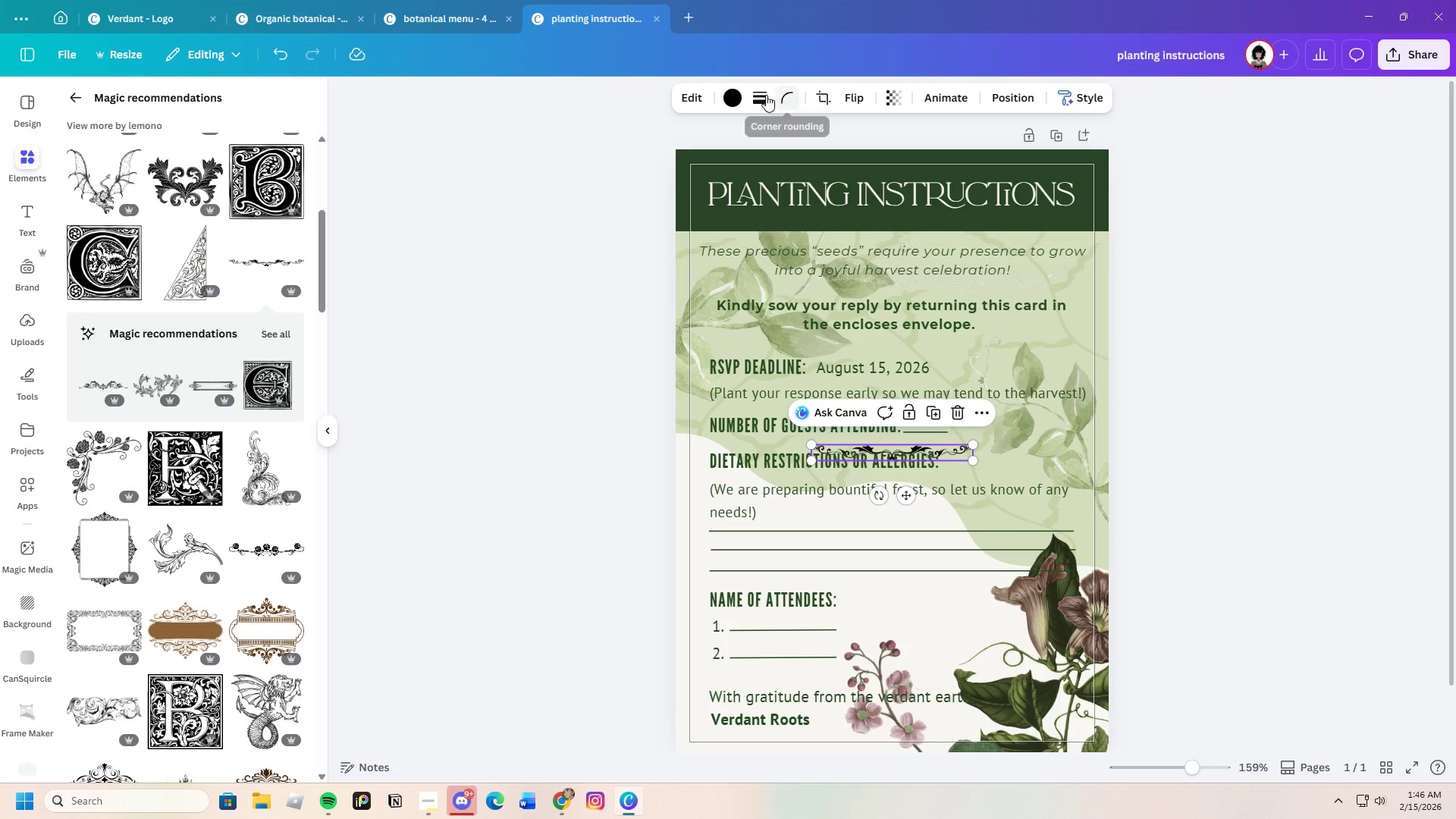 
left_click([729, 99])
 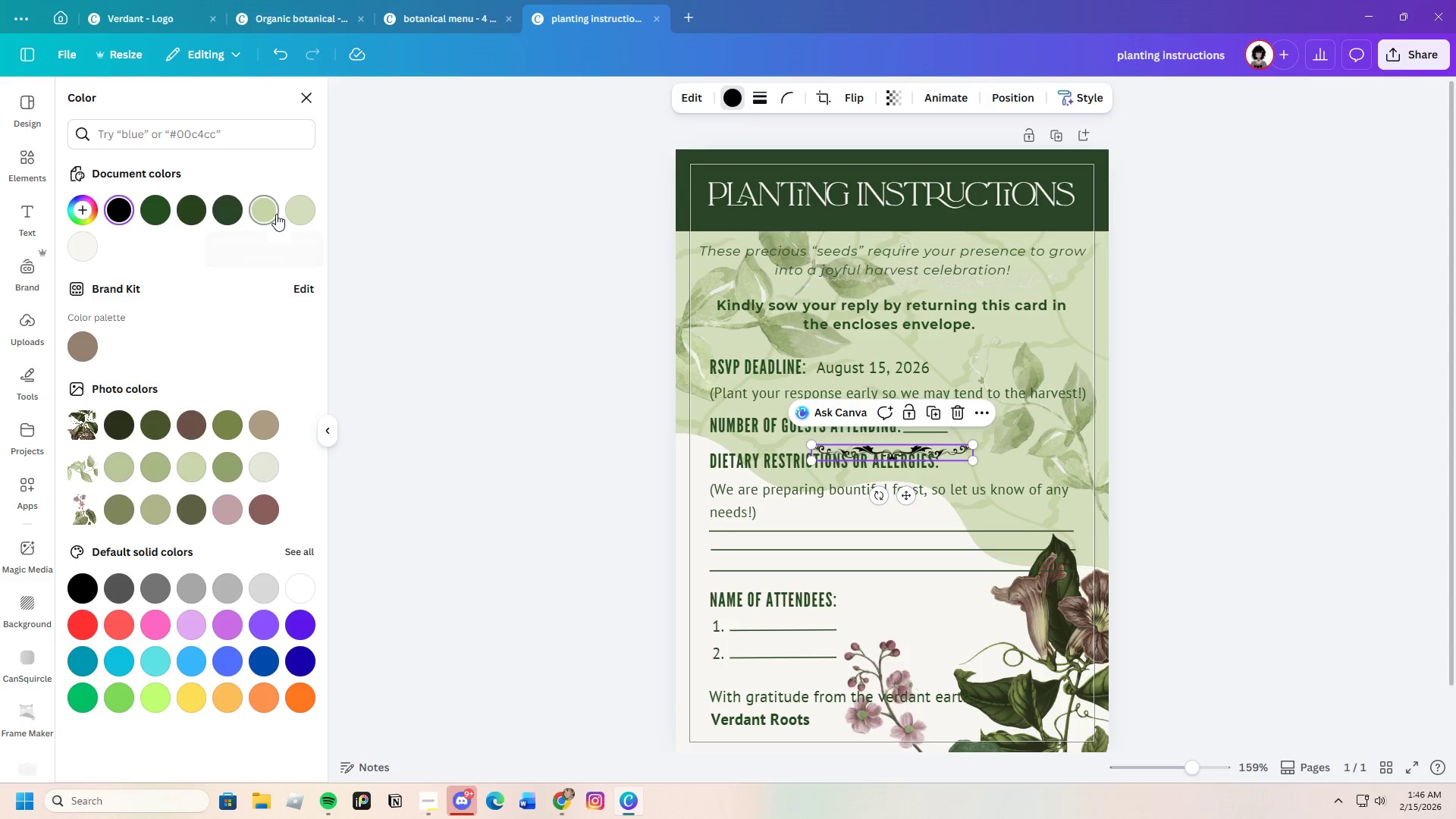 
left_click([276, 214])
 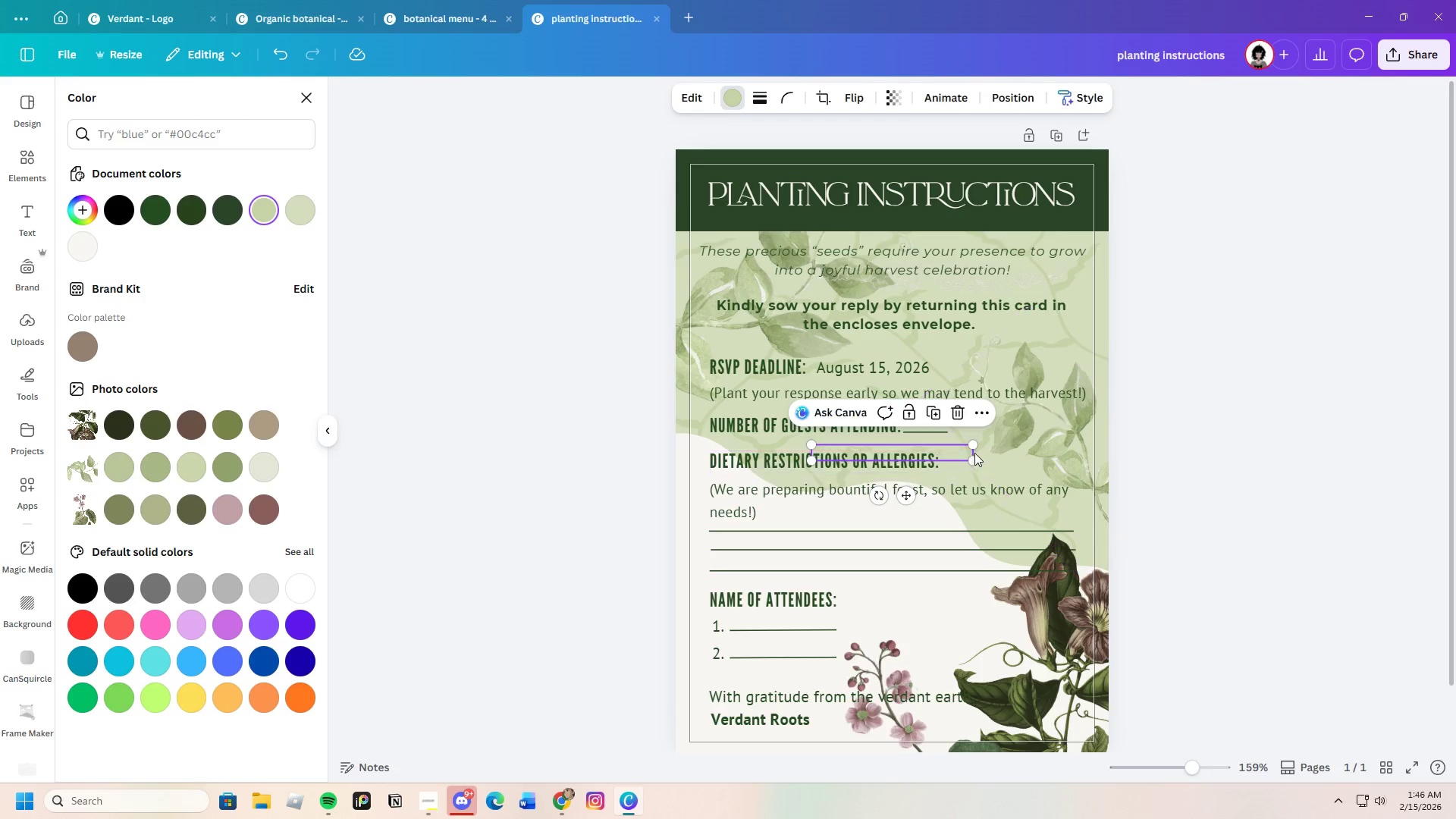 
left_click_drag(start_coordinate=[909, 496], to_coordinate=[898, 269])
 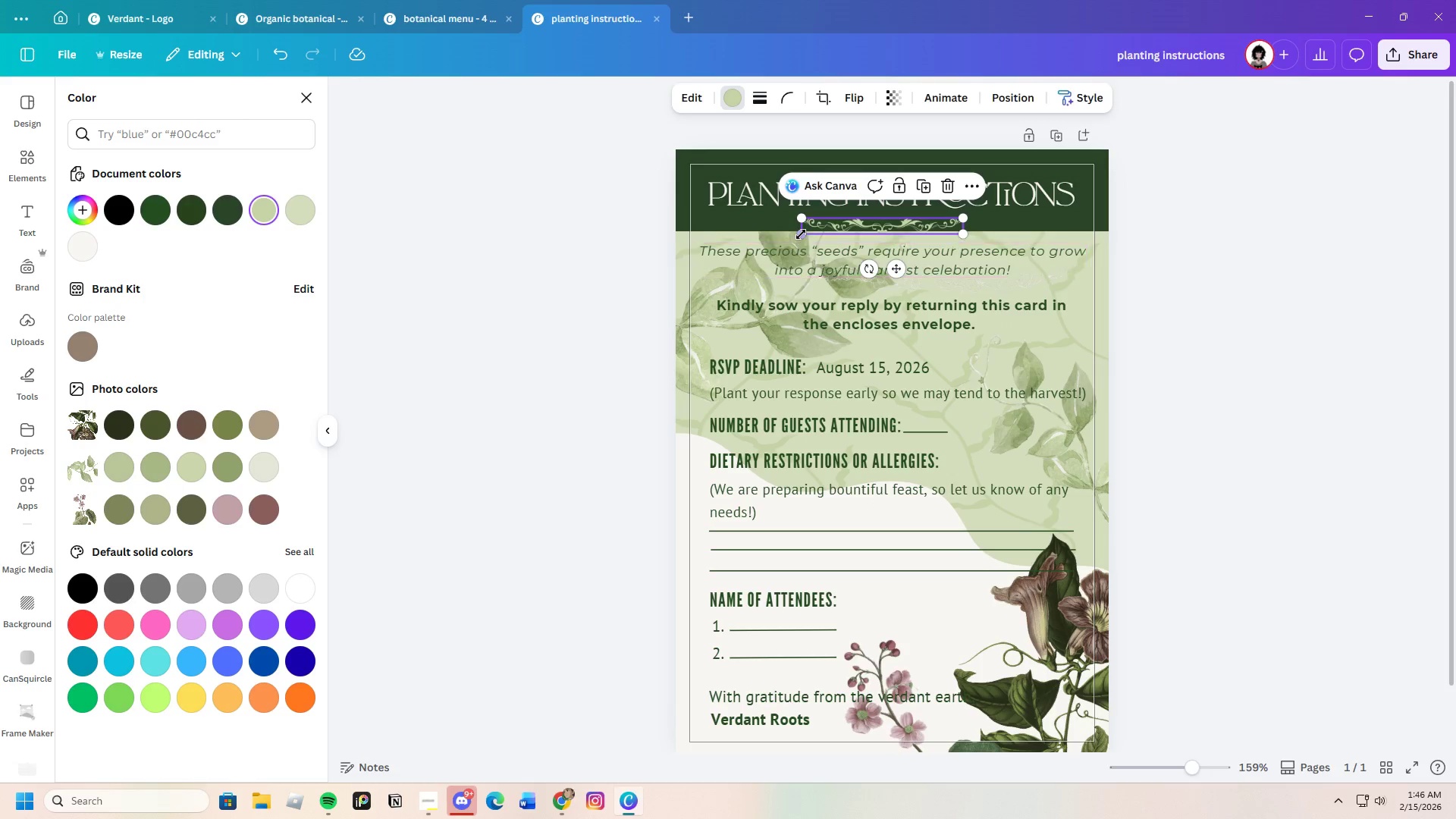 
left_click_drag(start_coordinate=[801, 234], to_coordinate=[576, 234])
 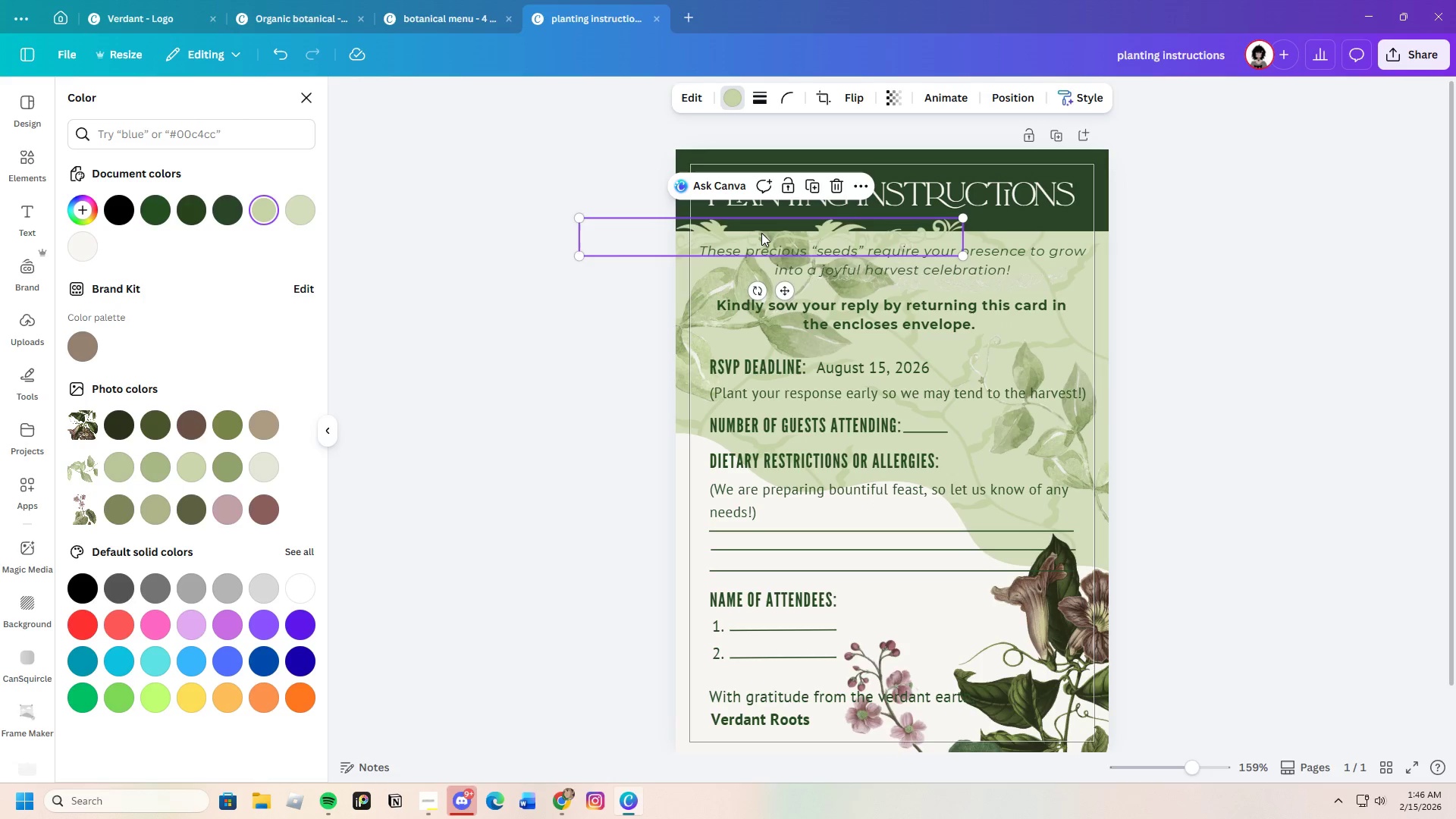 
left_click_drag(start_coordinate=[775, 230], to_coordinate=[882, 215])
 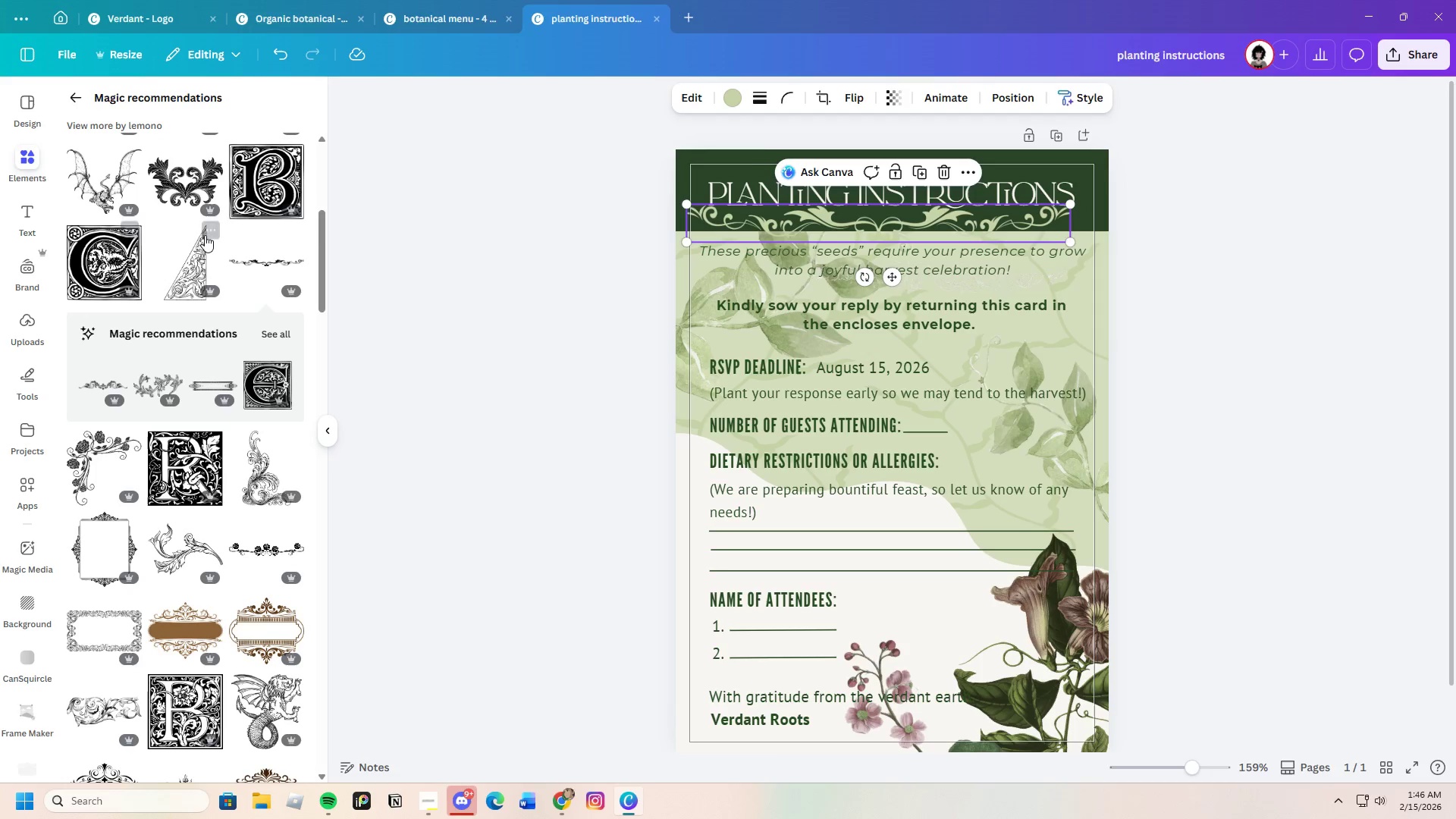 
left_click([734, 95])
 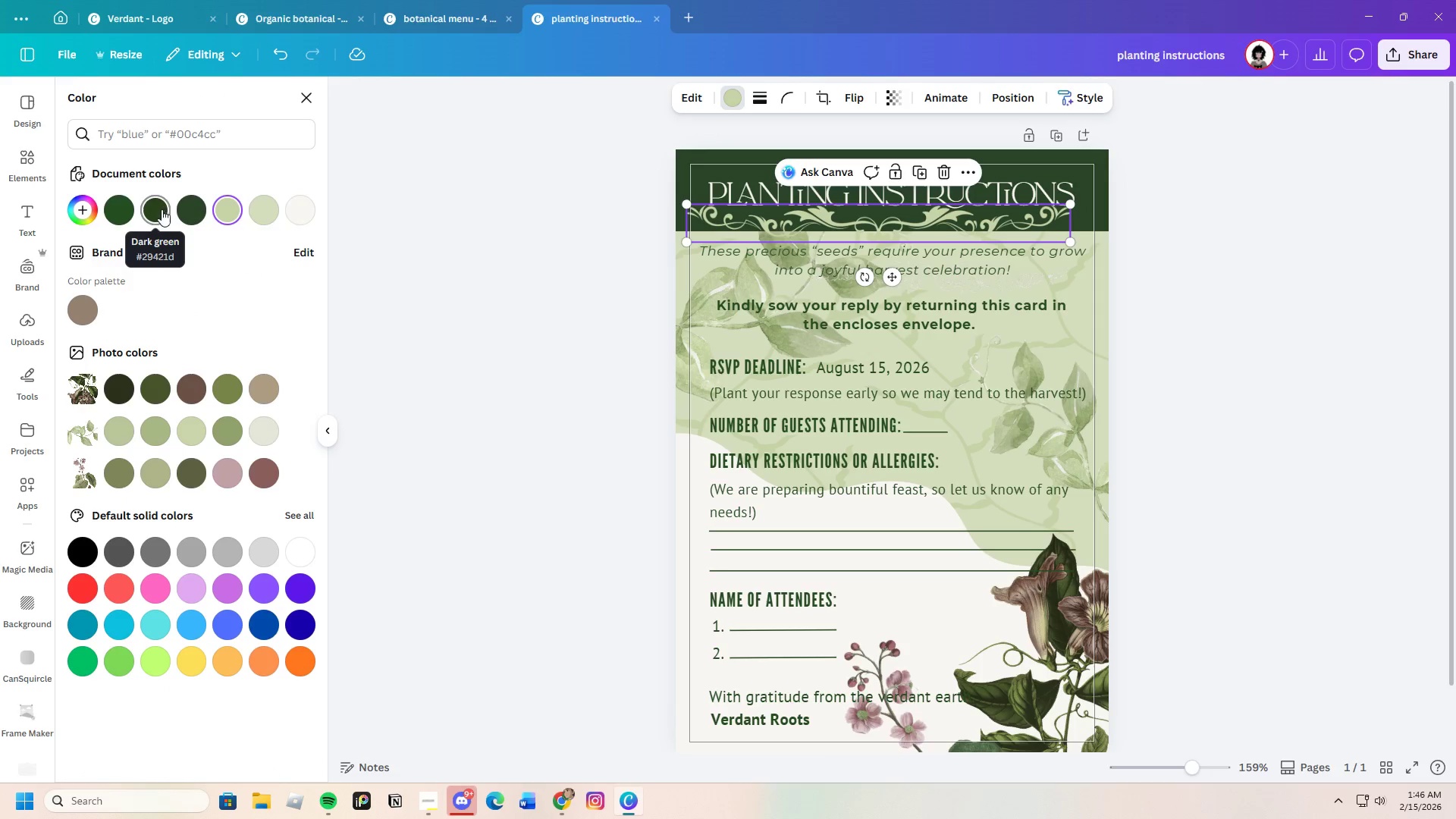 
left_click([157, 210])
 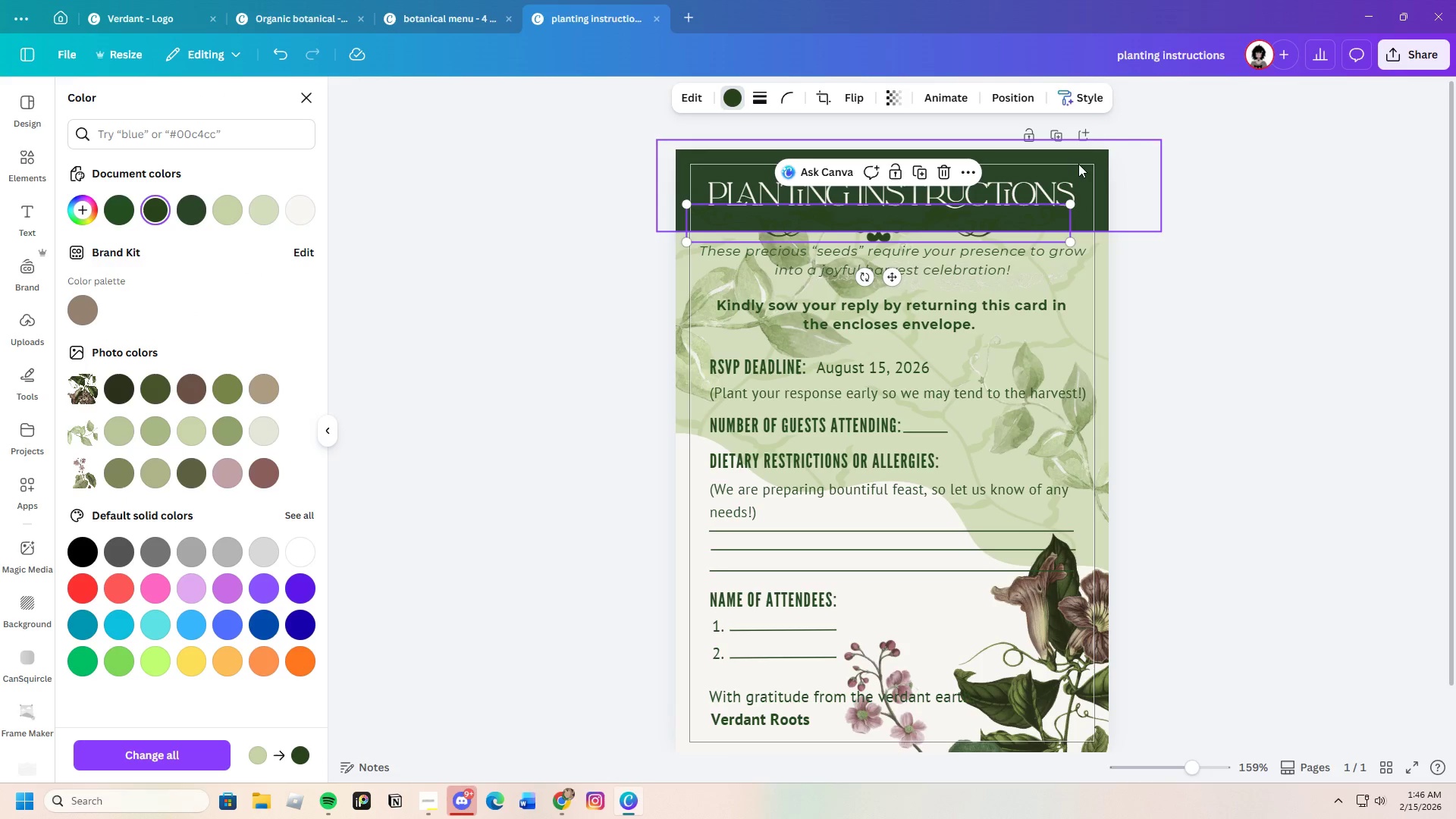 
left_click([1090, 161])
 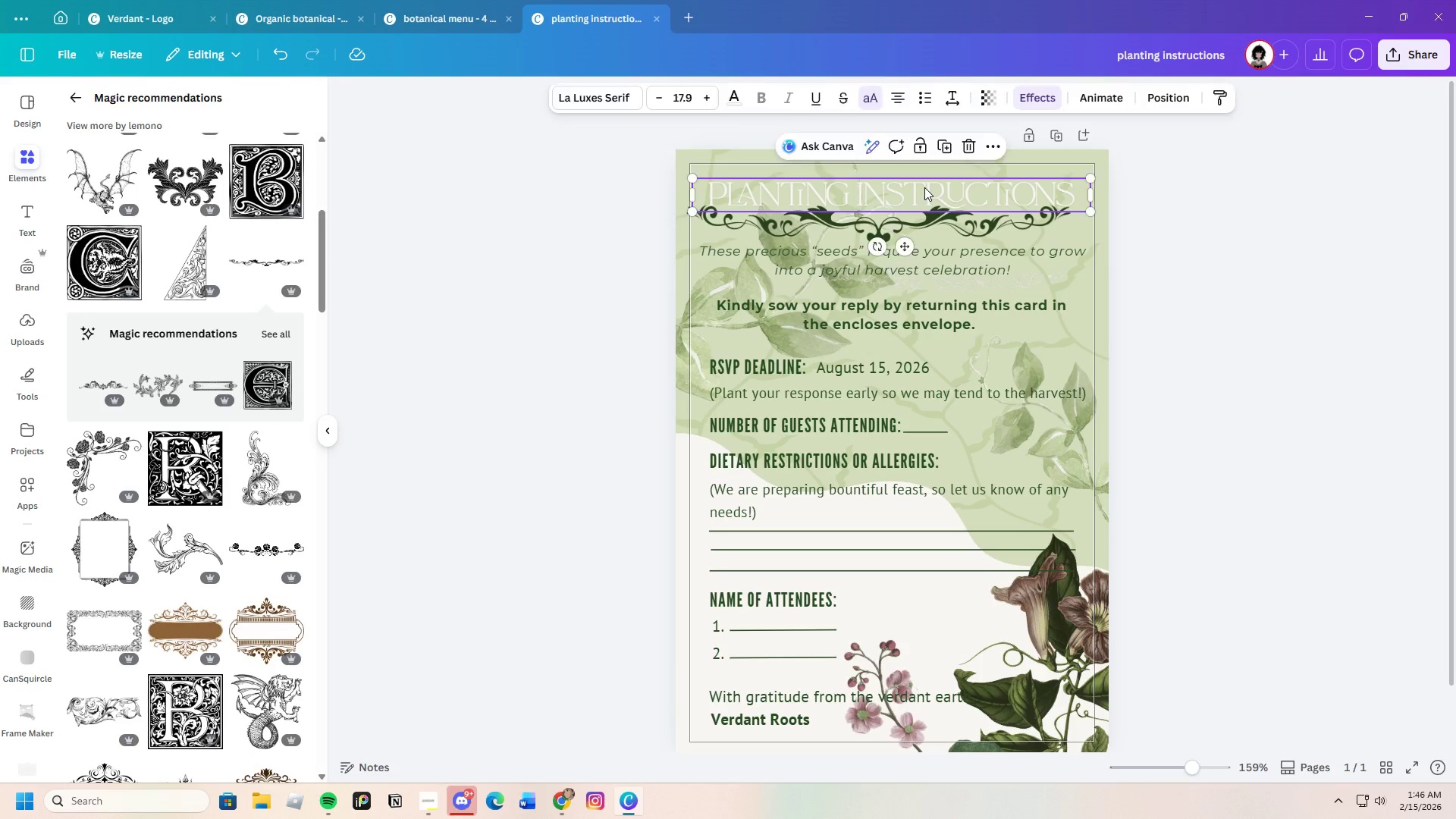 
left_click([713, 184])
 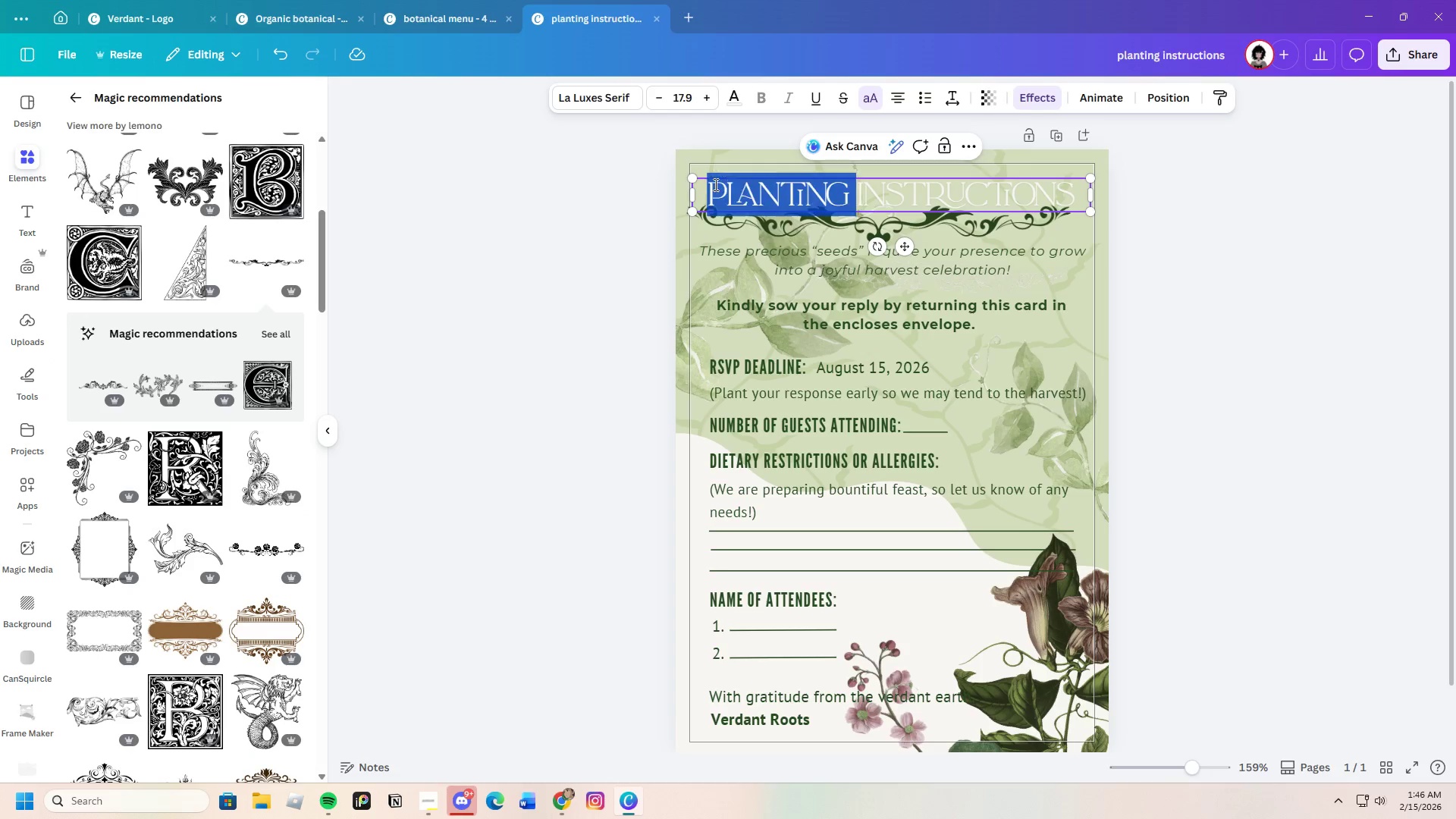 
left_click_drag(start_coordinate=[713, 184], to_coordinate=[1064, 185])
 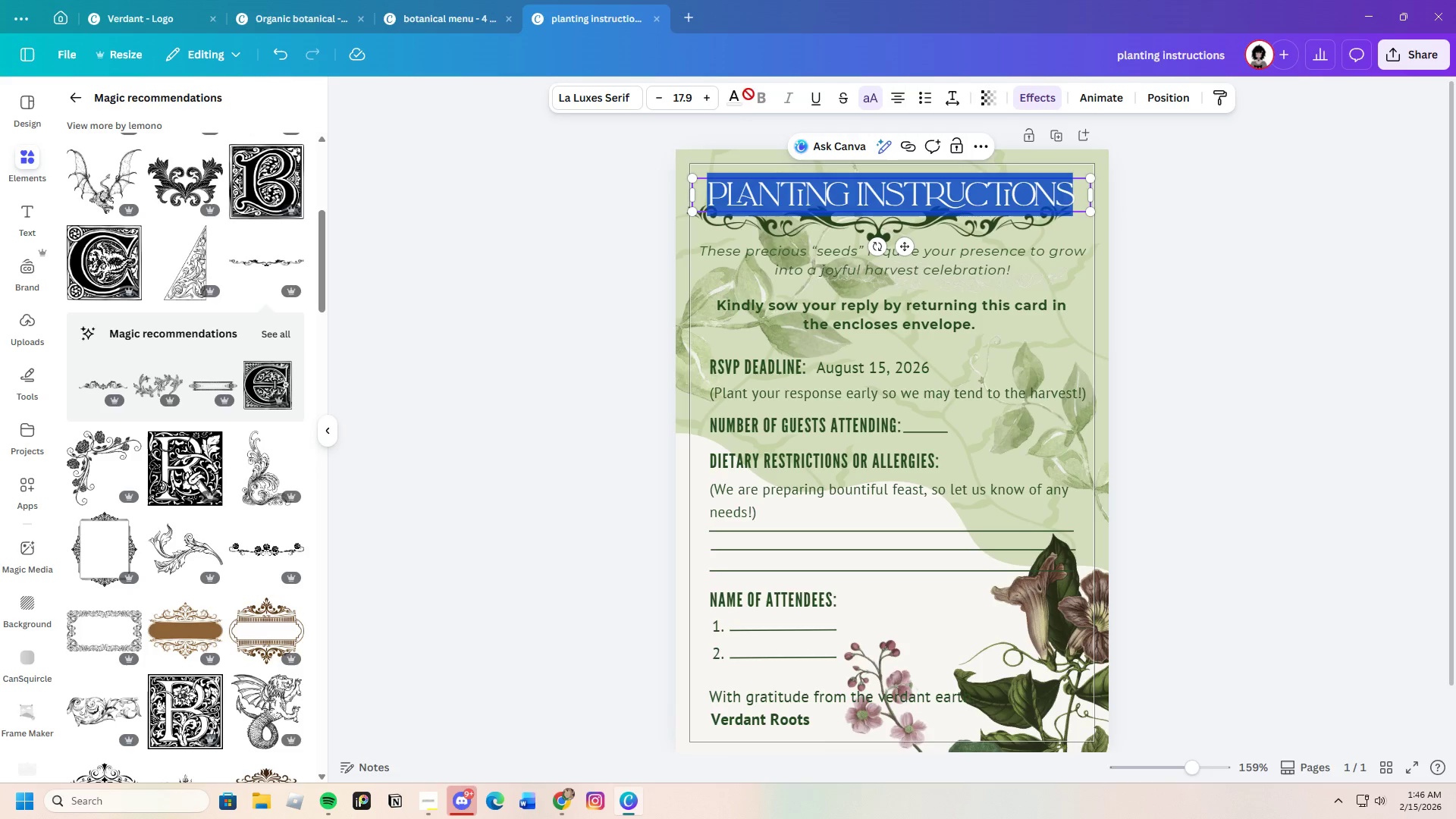 
left_click([736, 93])
 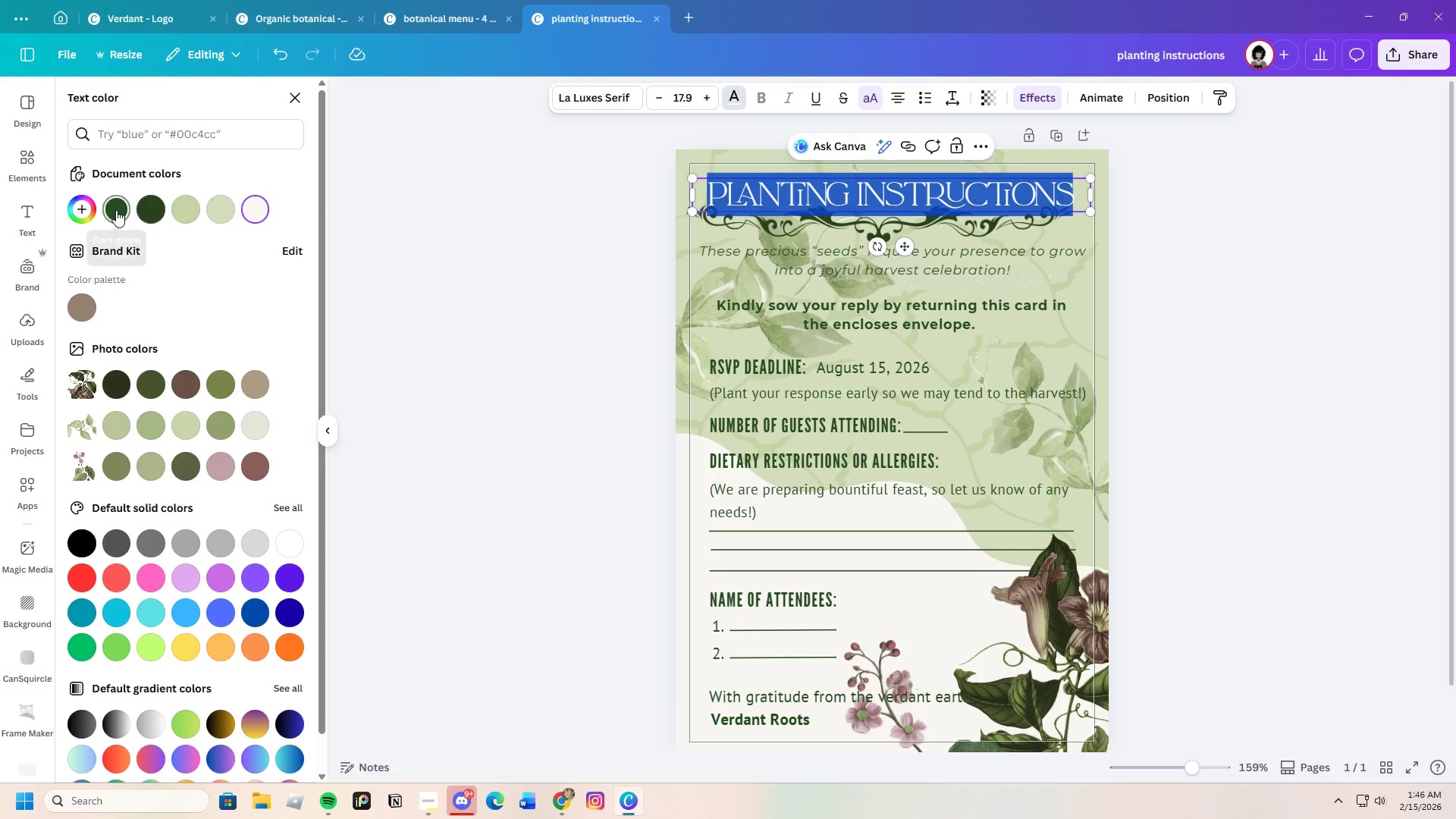 
left_click([155, 210])
 